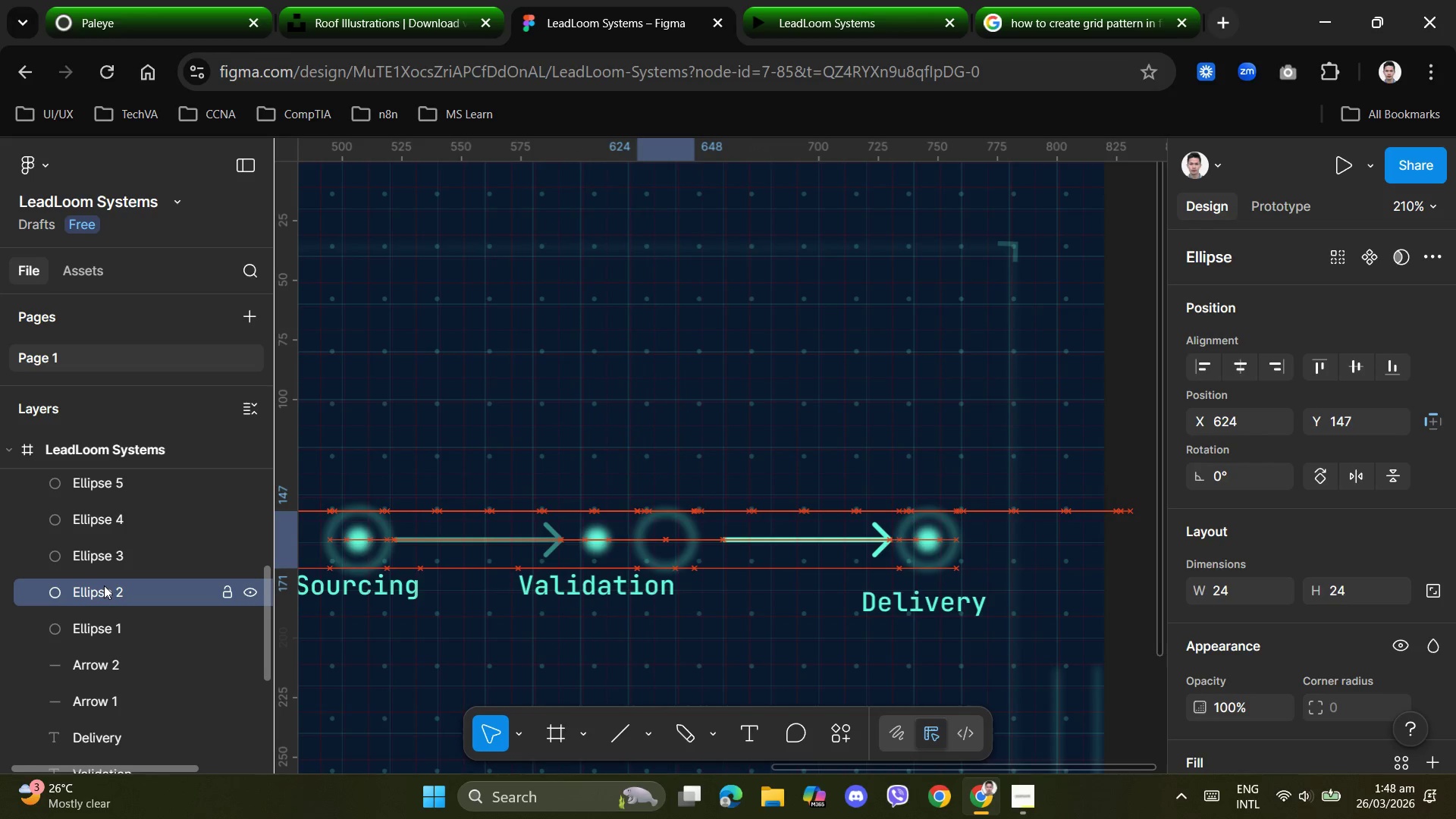 
key(ArrowLeft)
 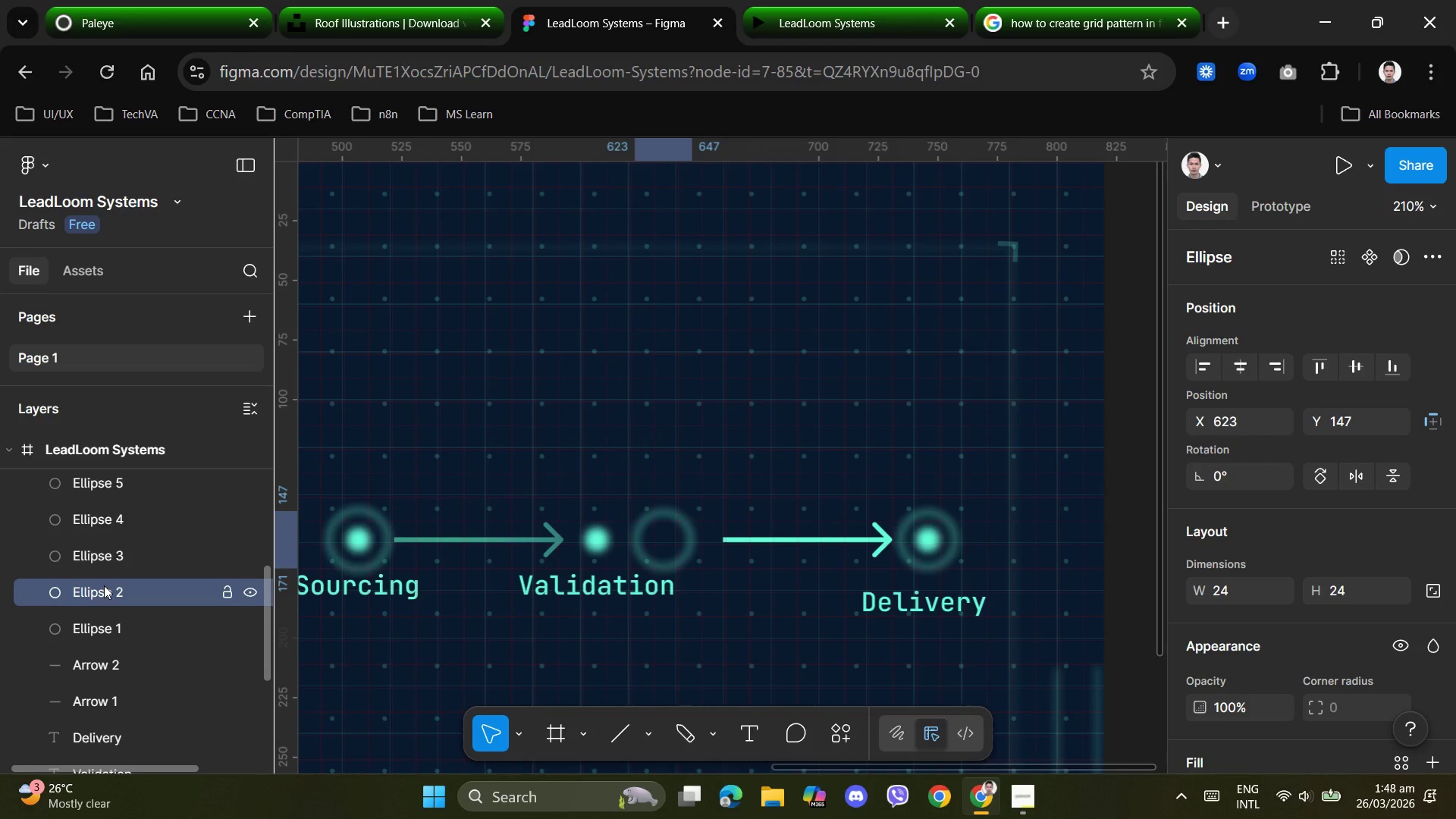 
key(ArrowLeft)
 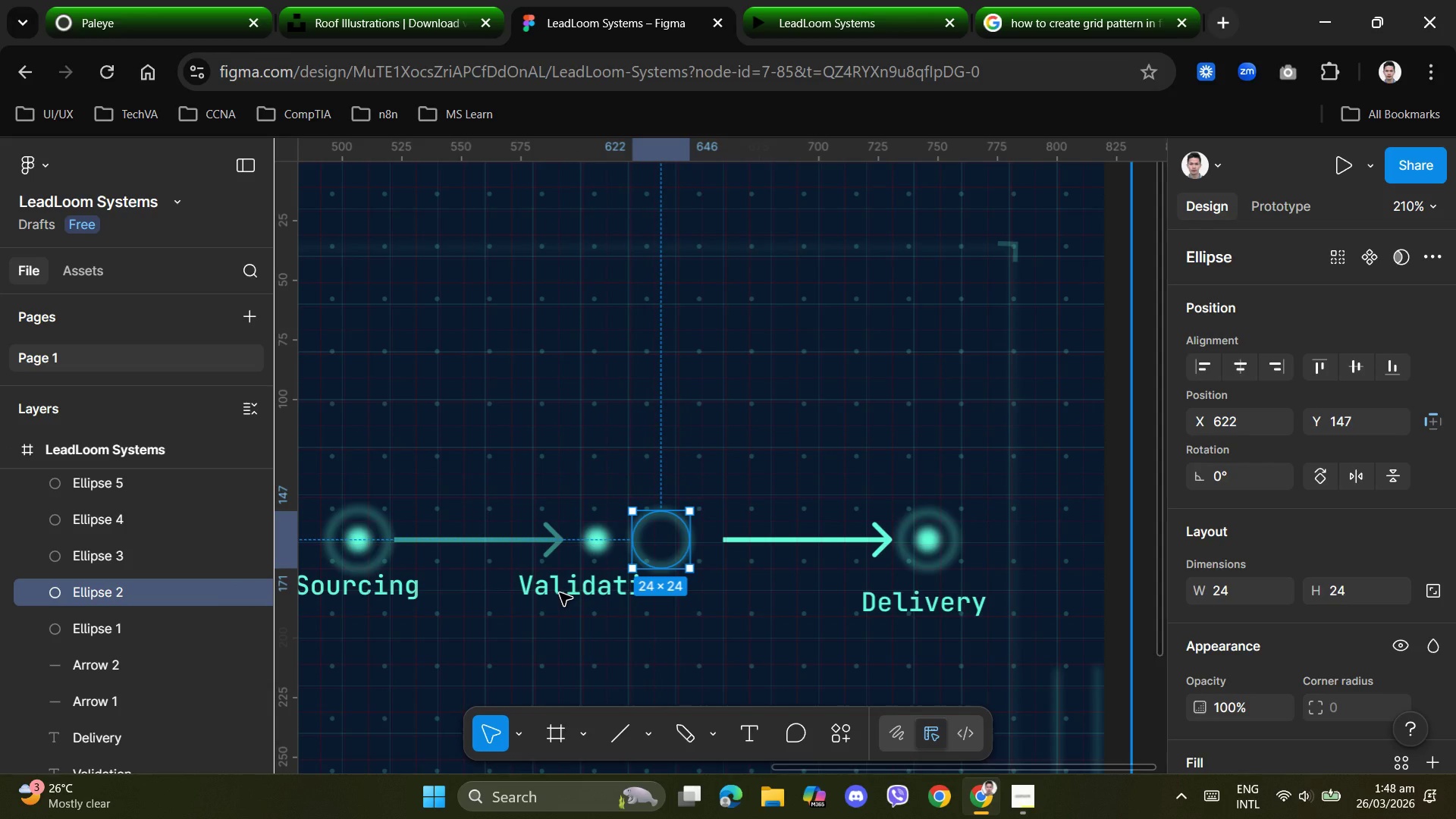 
wait(6.95)
 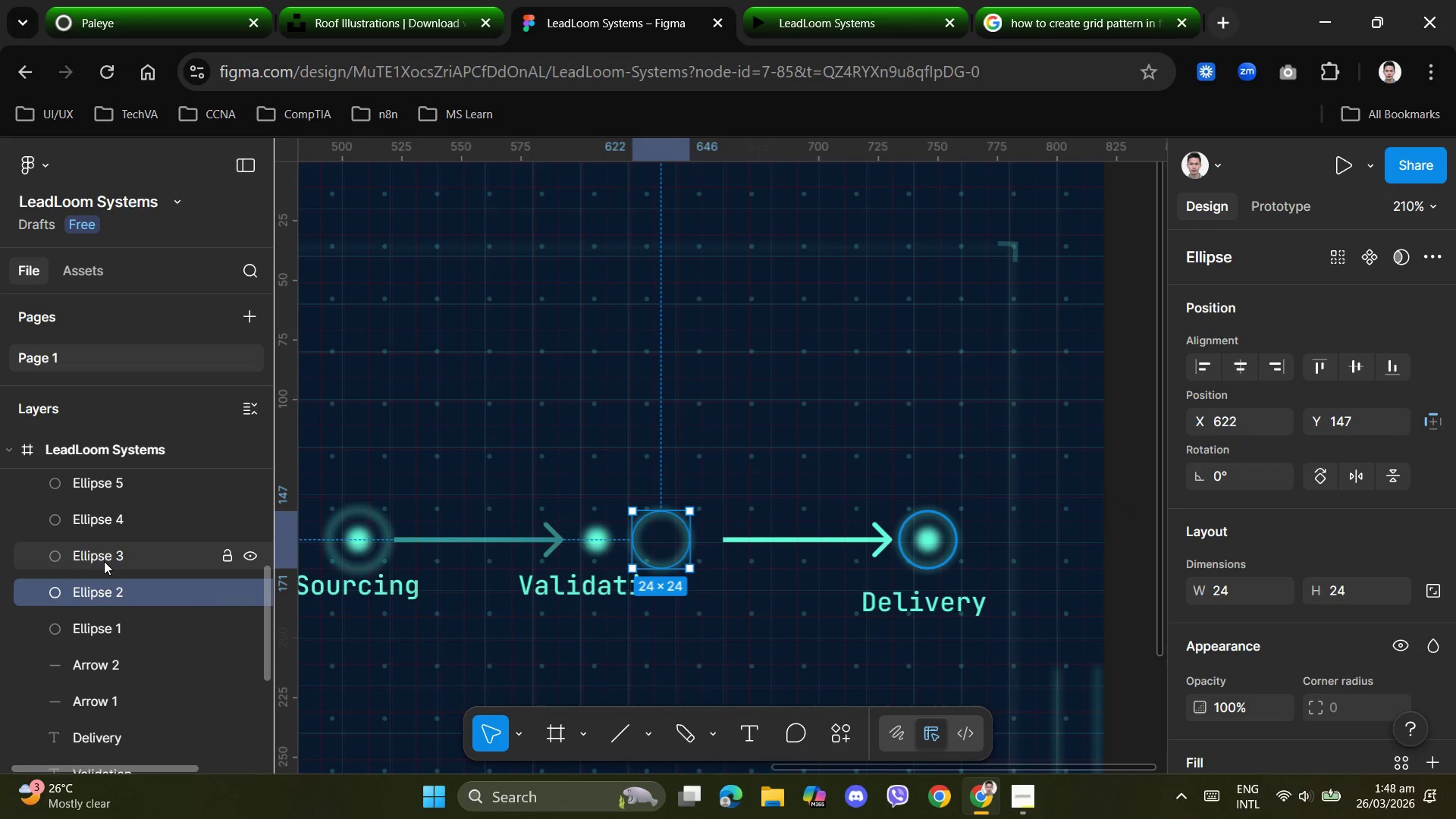 
left_click([864, 33])
 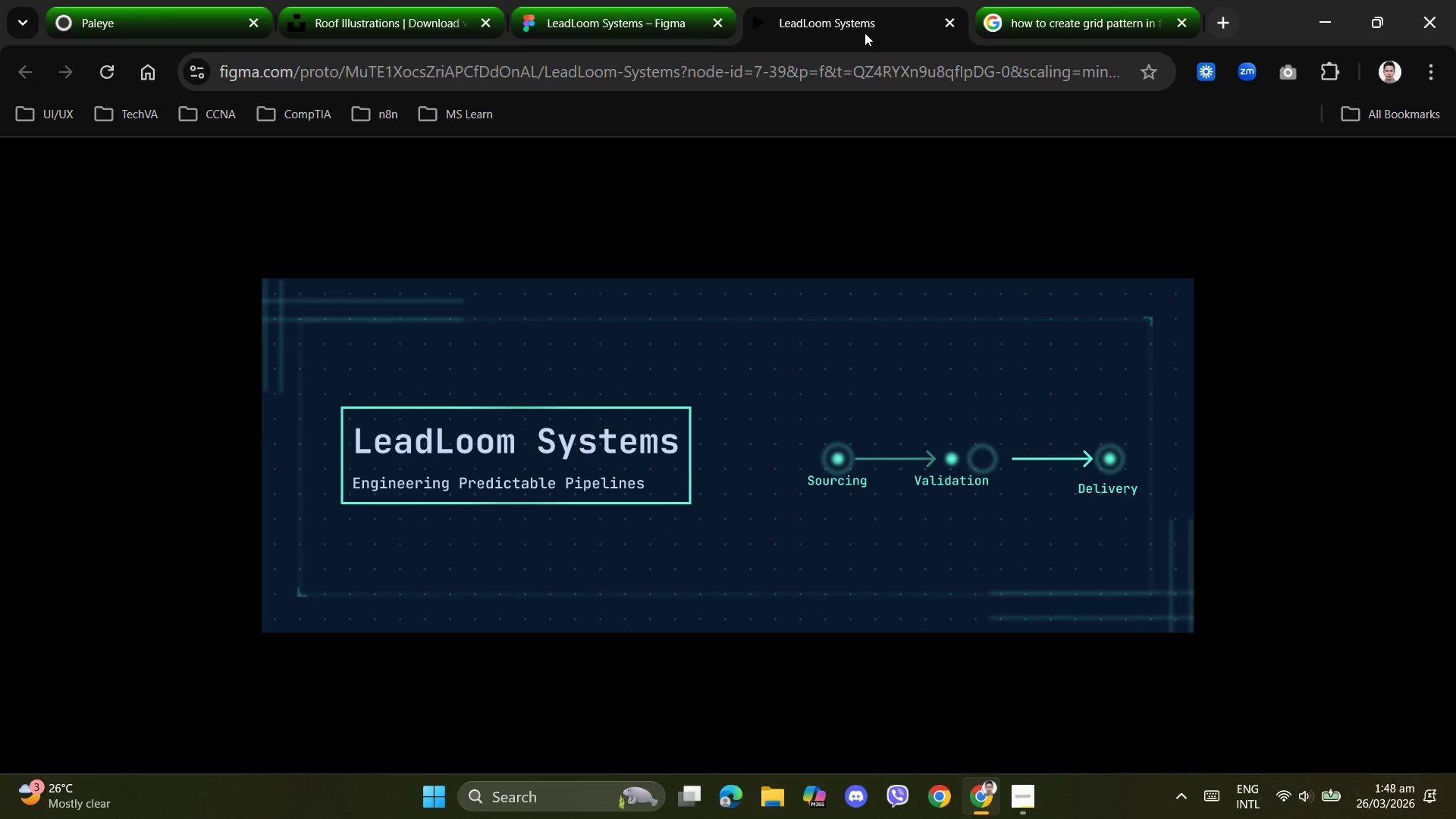 
wait(12.78)
 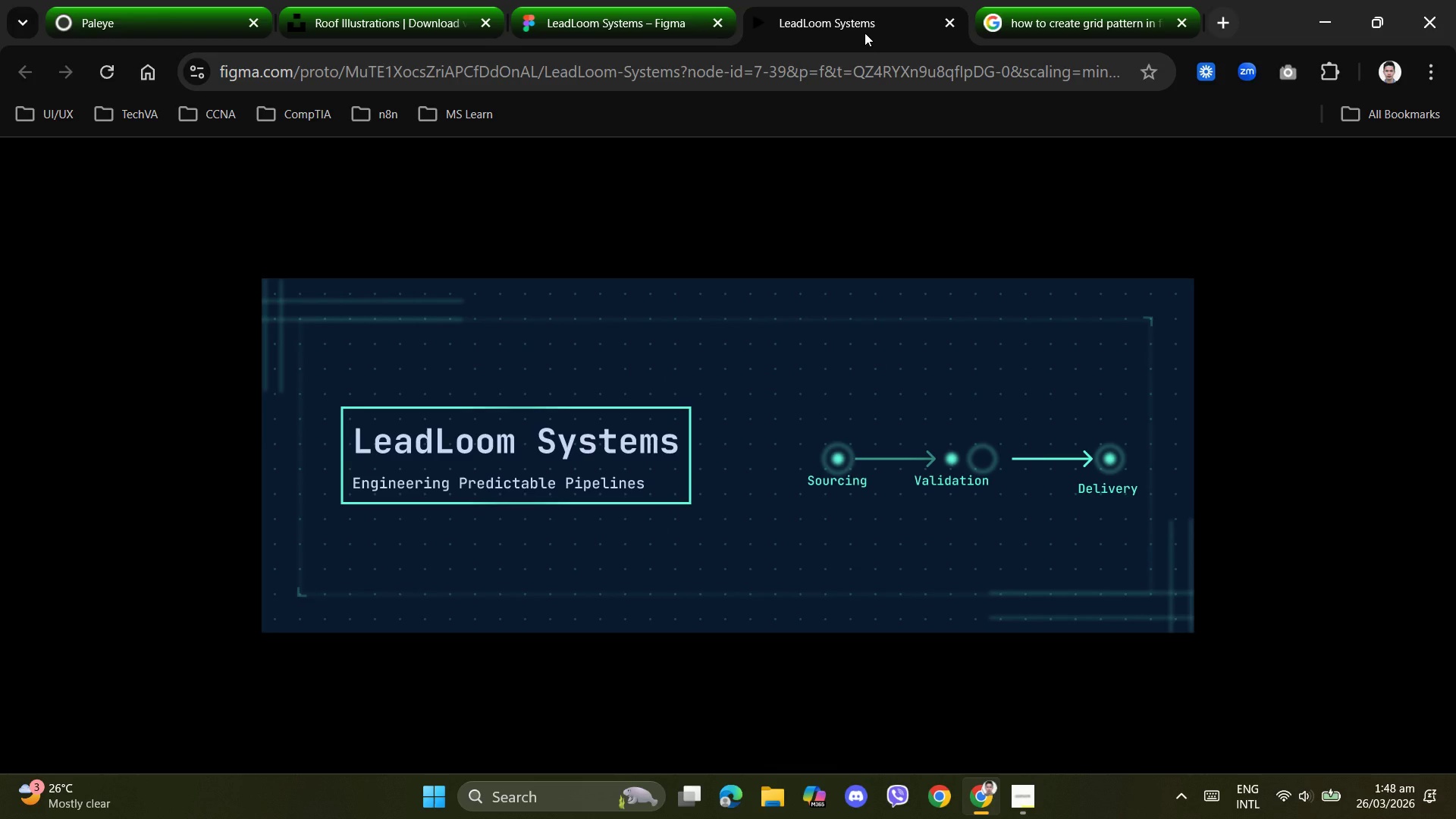 
left_click([601, 16])
 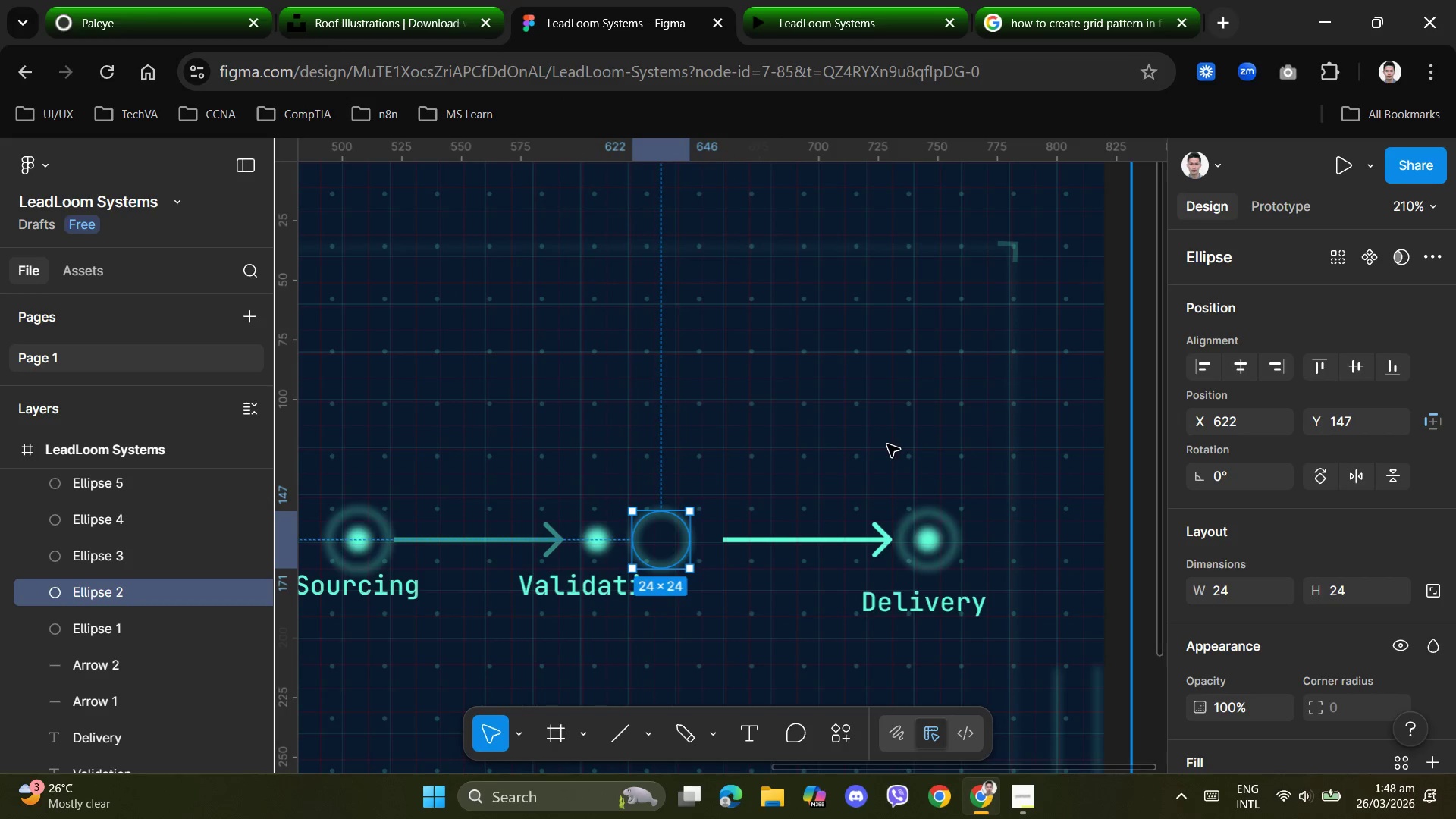 
key(Control+Z)
 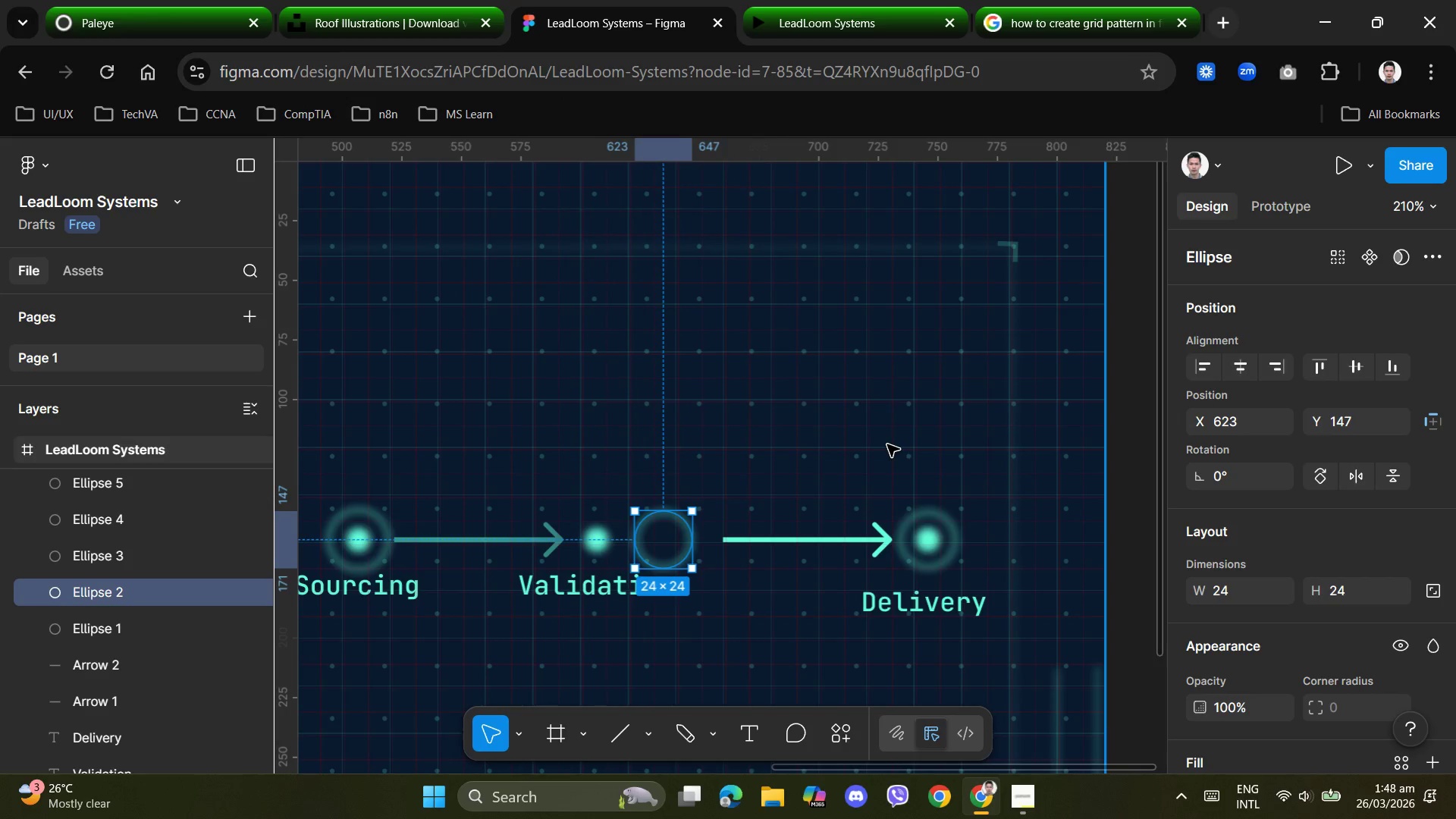 
key(Control+Z)
 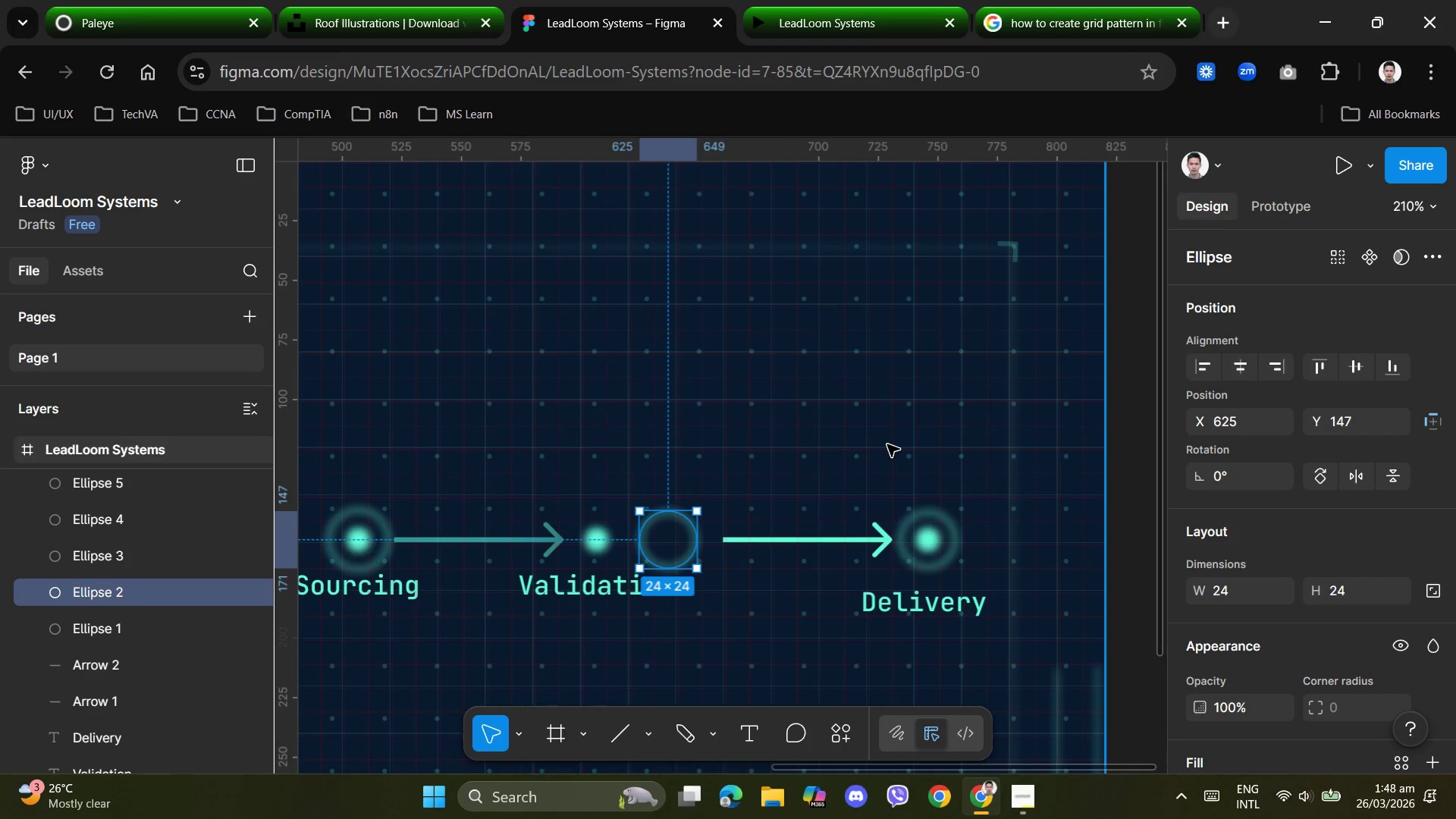 
key(Control+Z)
 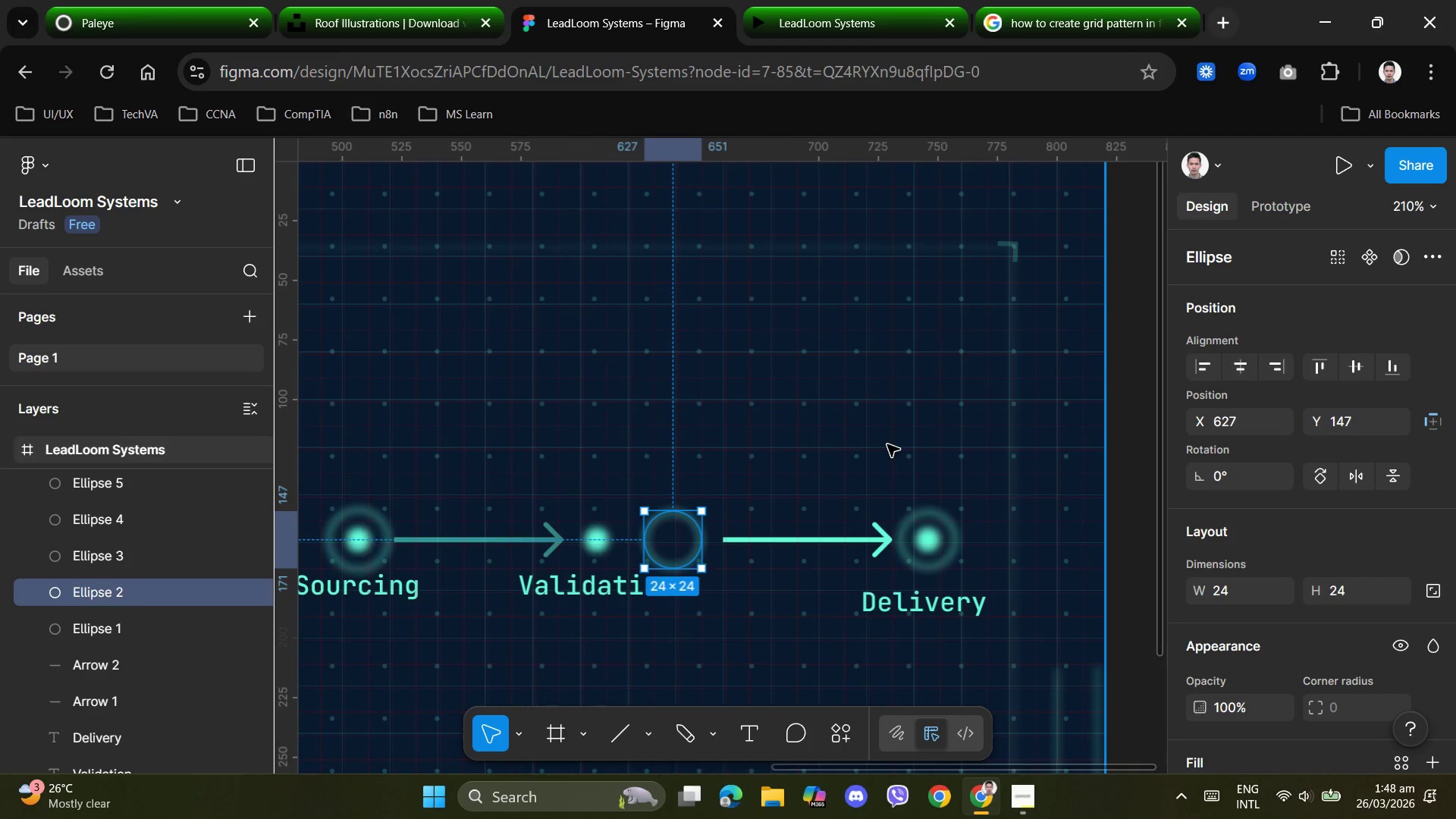 
key(Control+Z)
 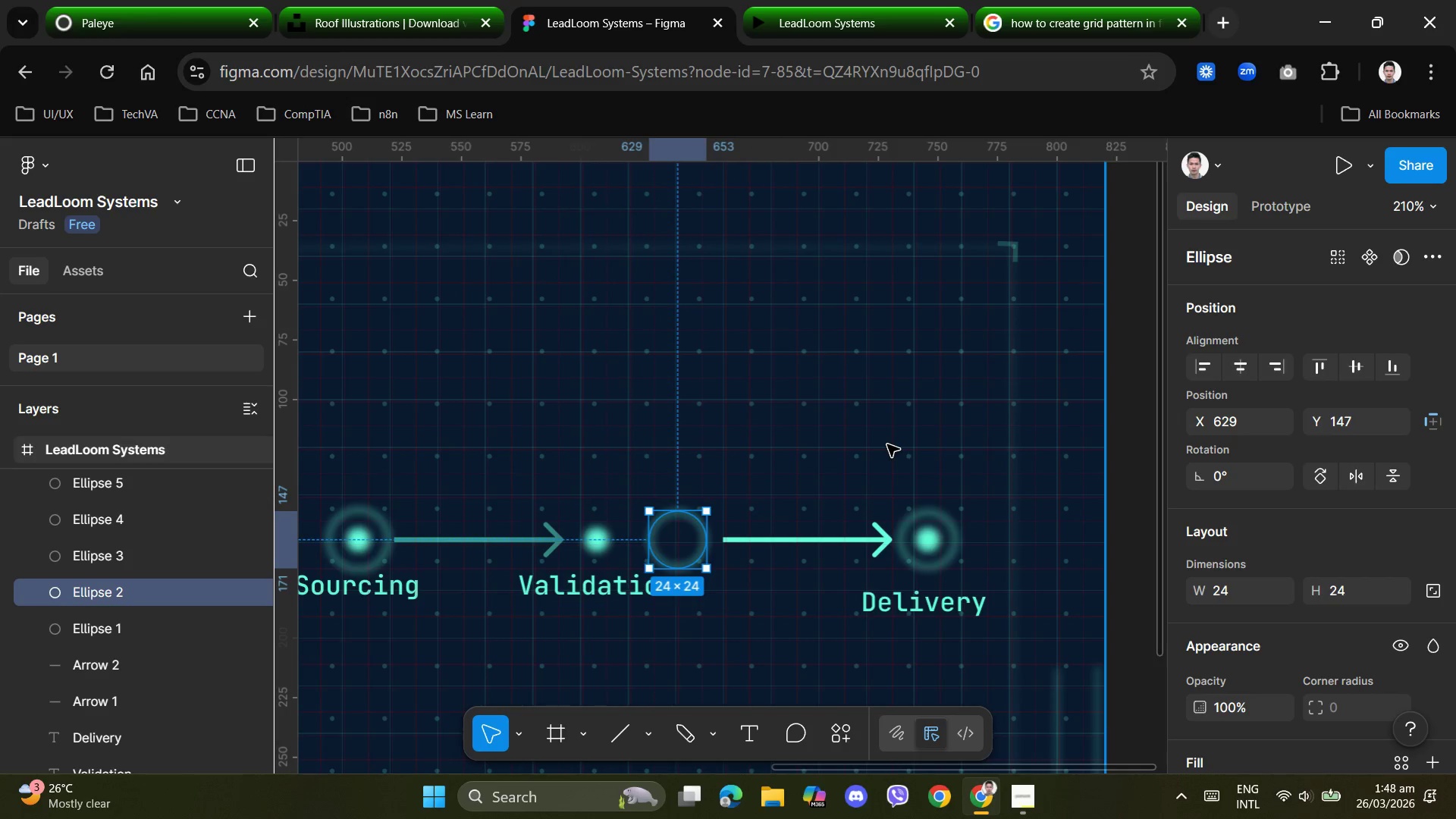 
key(Control+Z)
 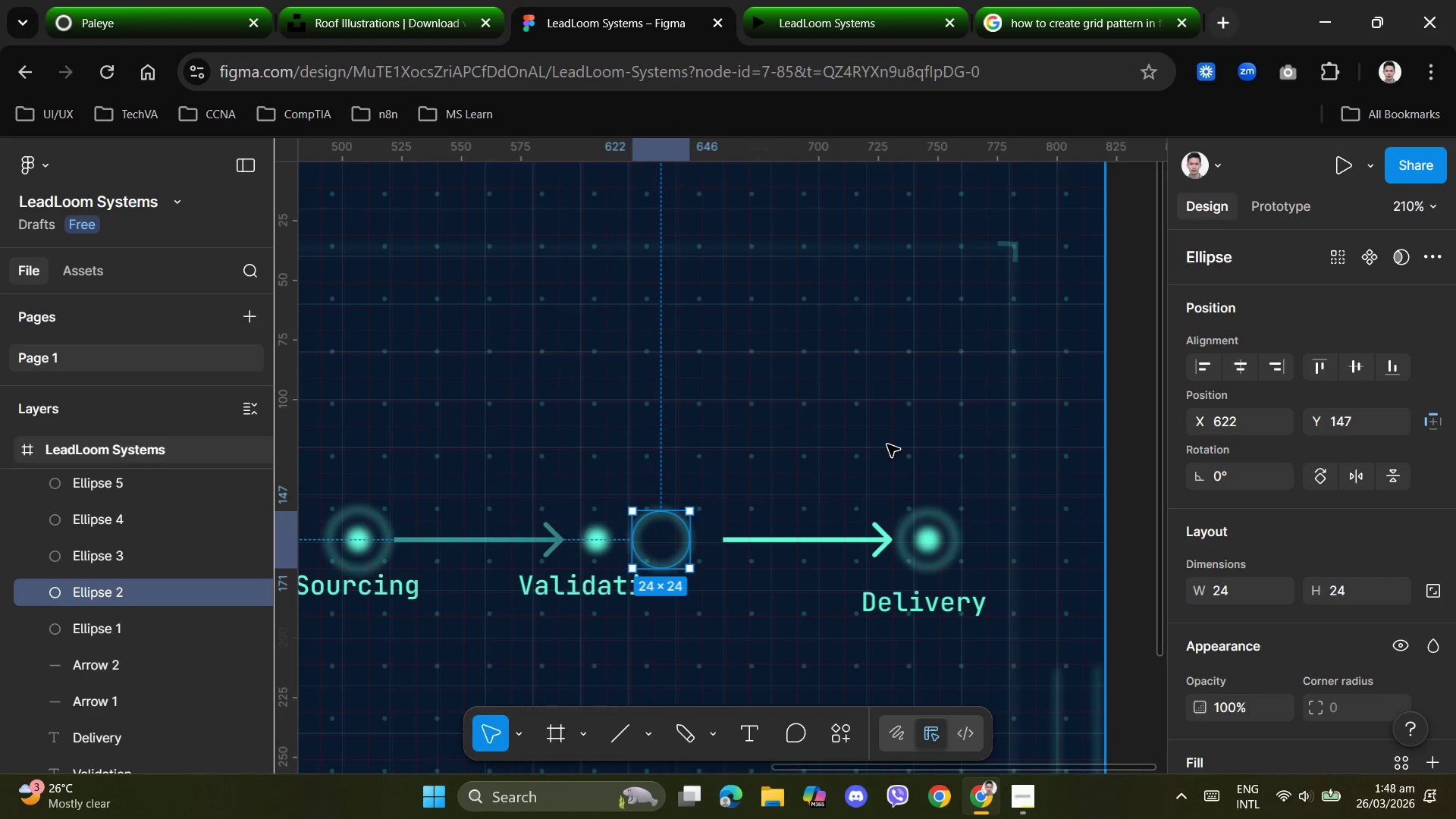 
key(Control+Z)
 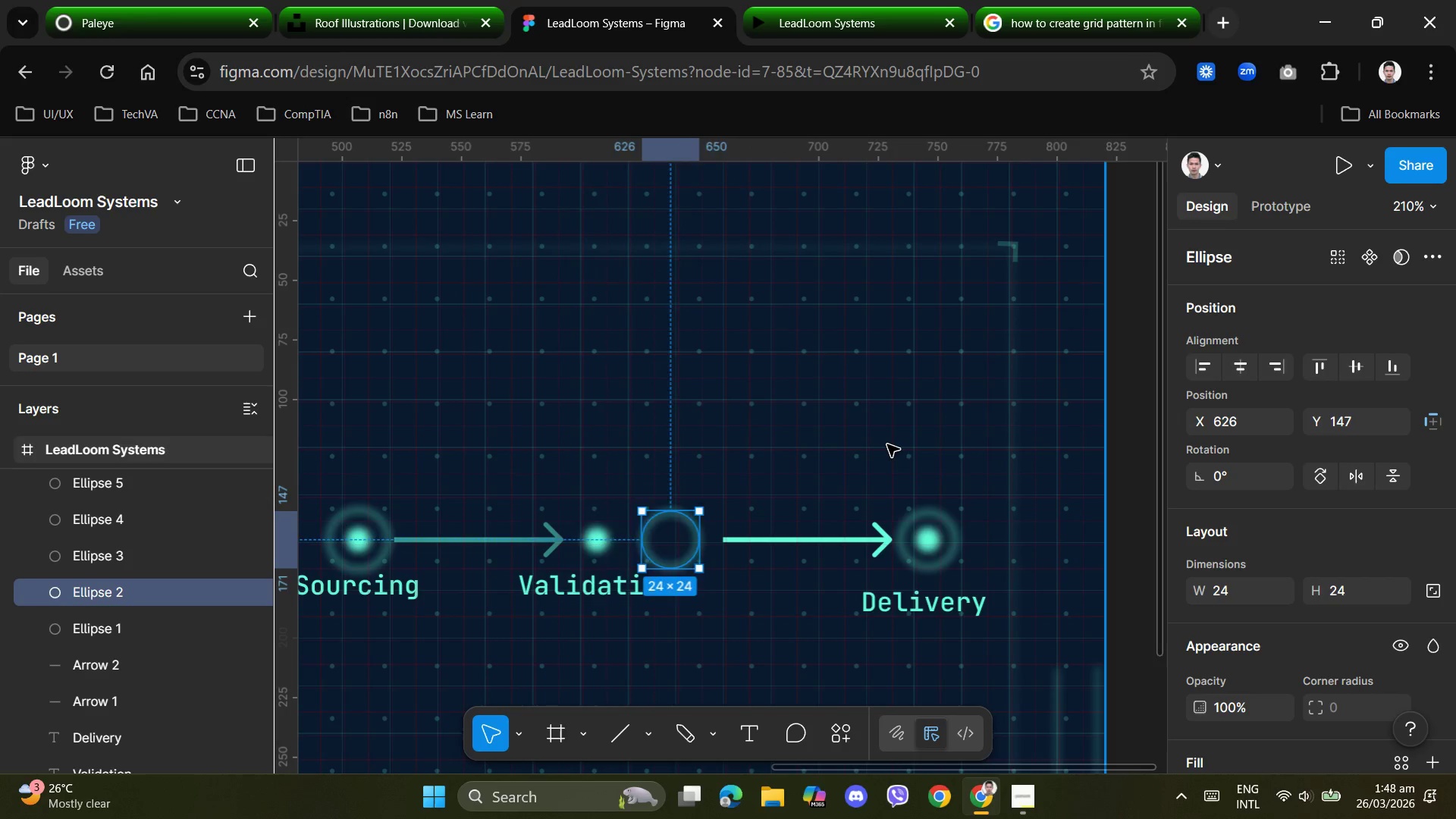 
key(Control+Z)
 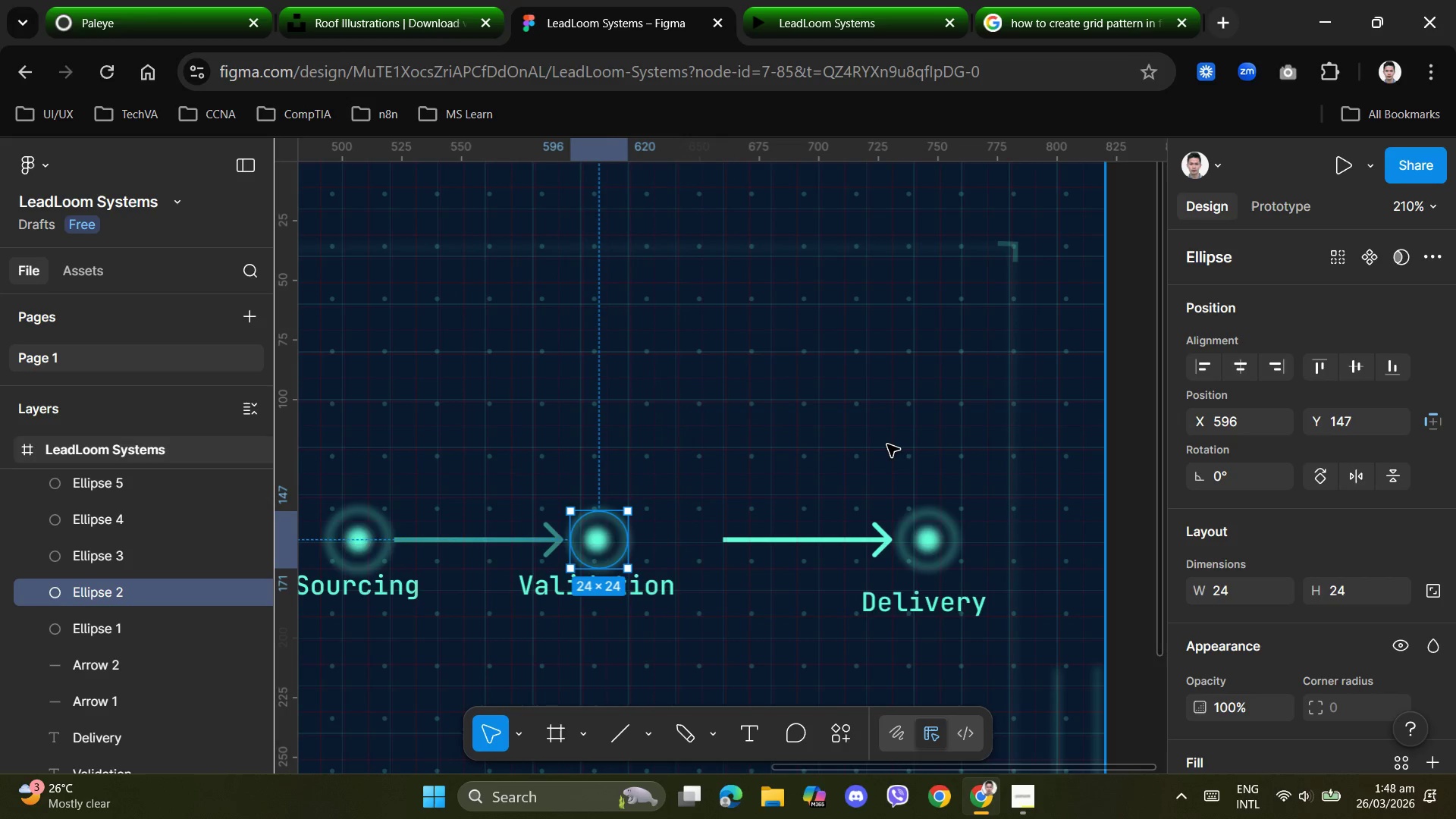 
key(Control+Z)
 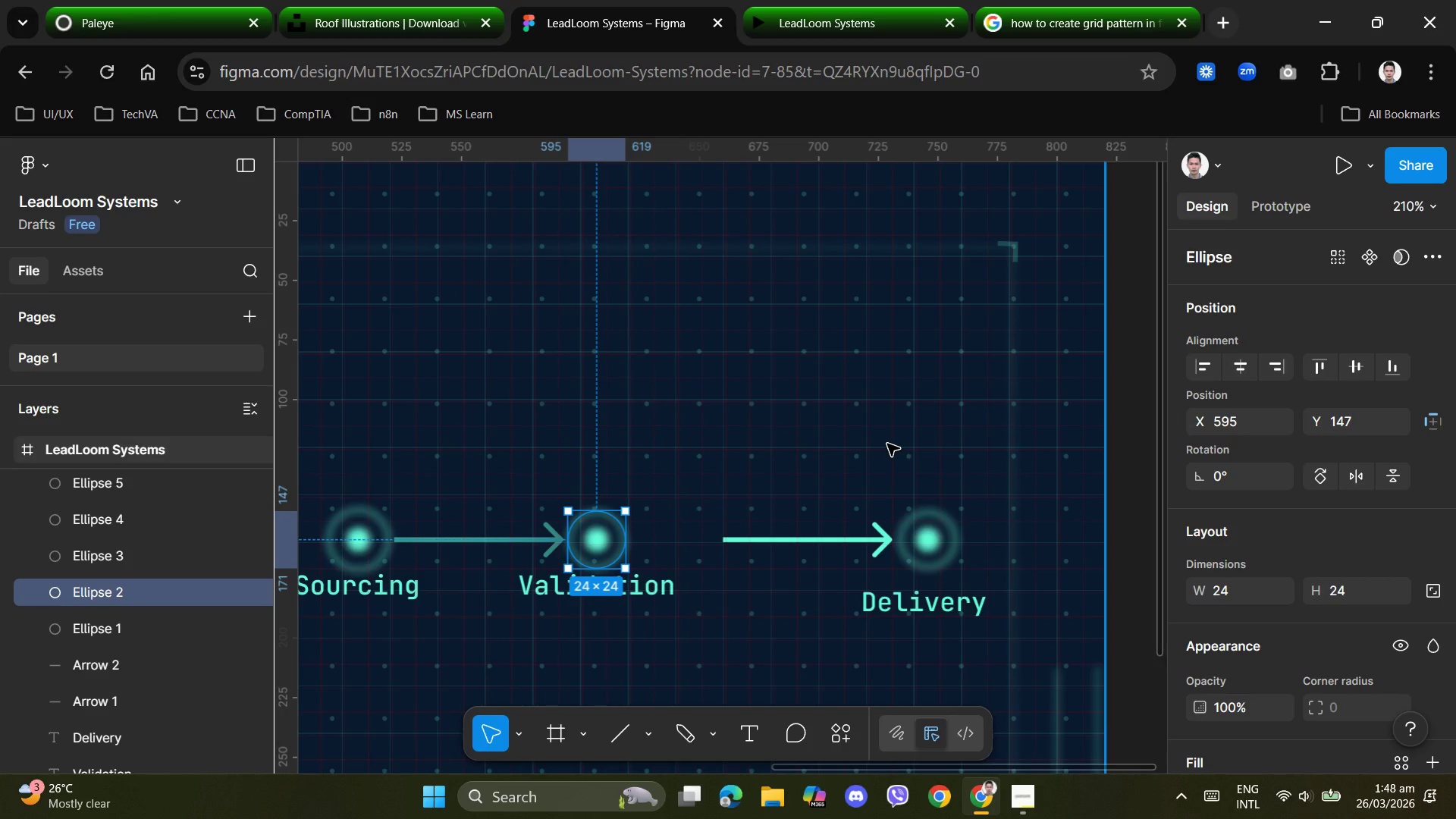 
key(Control+Z)
 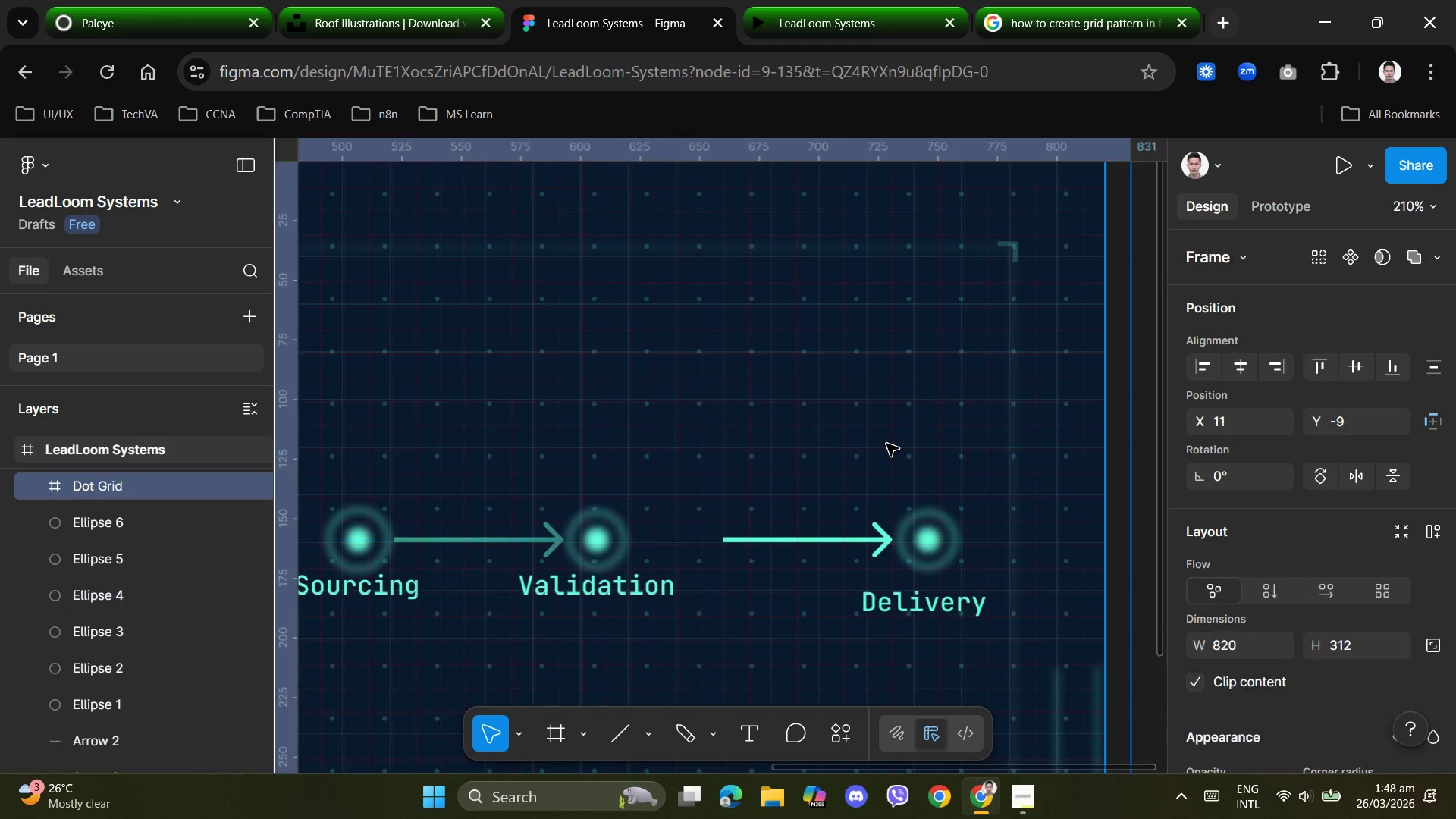 
key(Control+Z)
 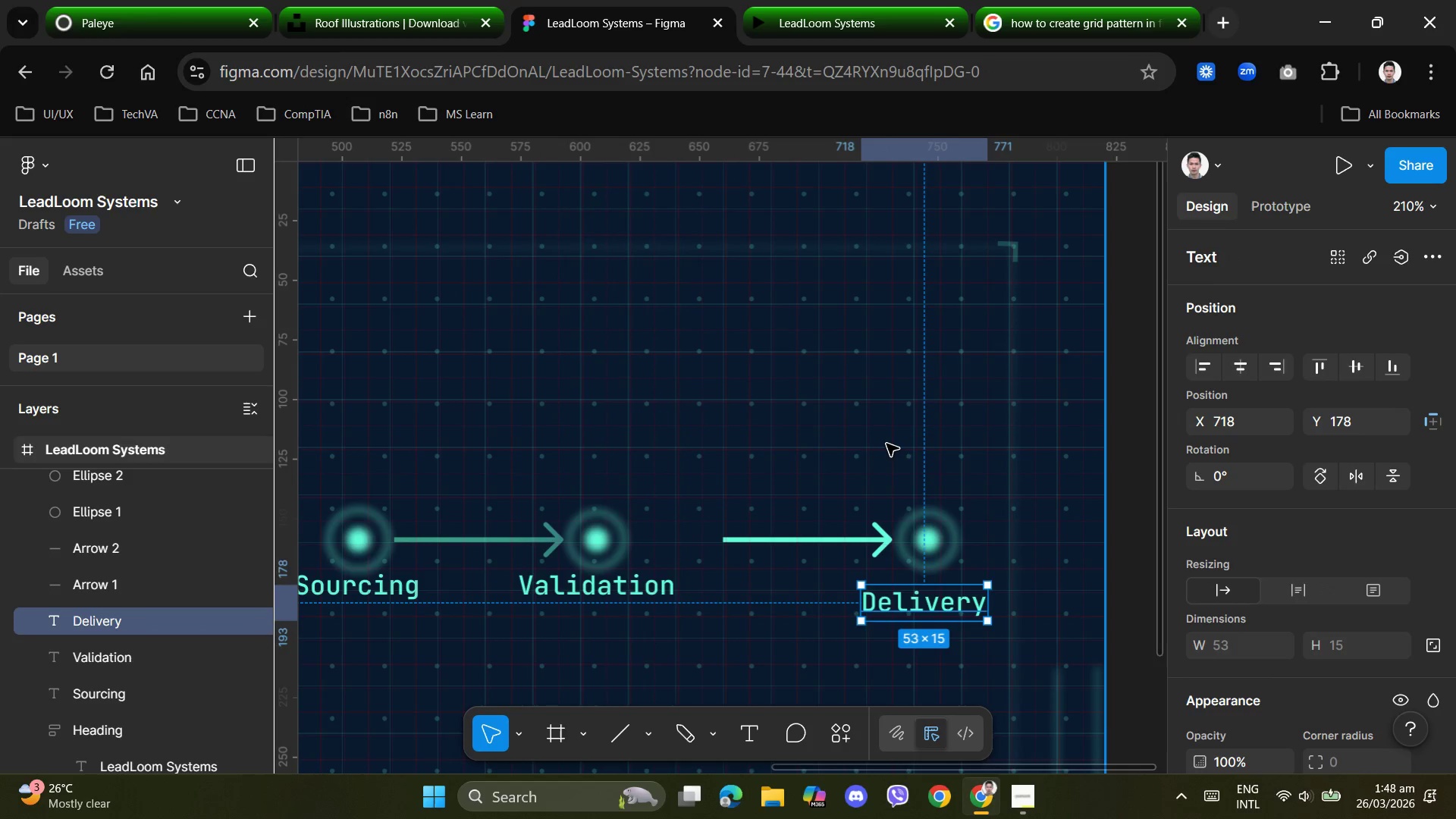 
key(Control+Z)
 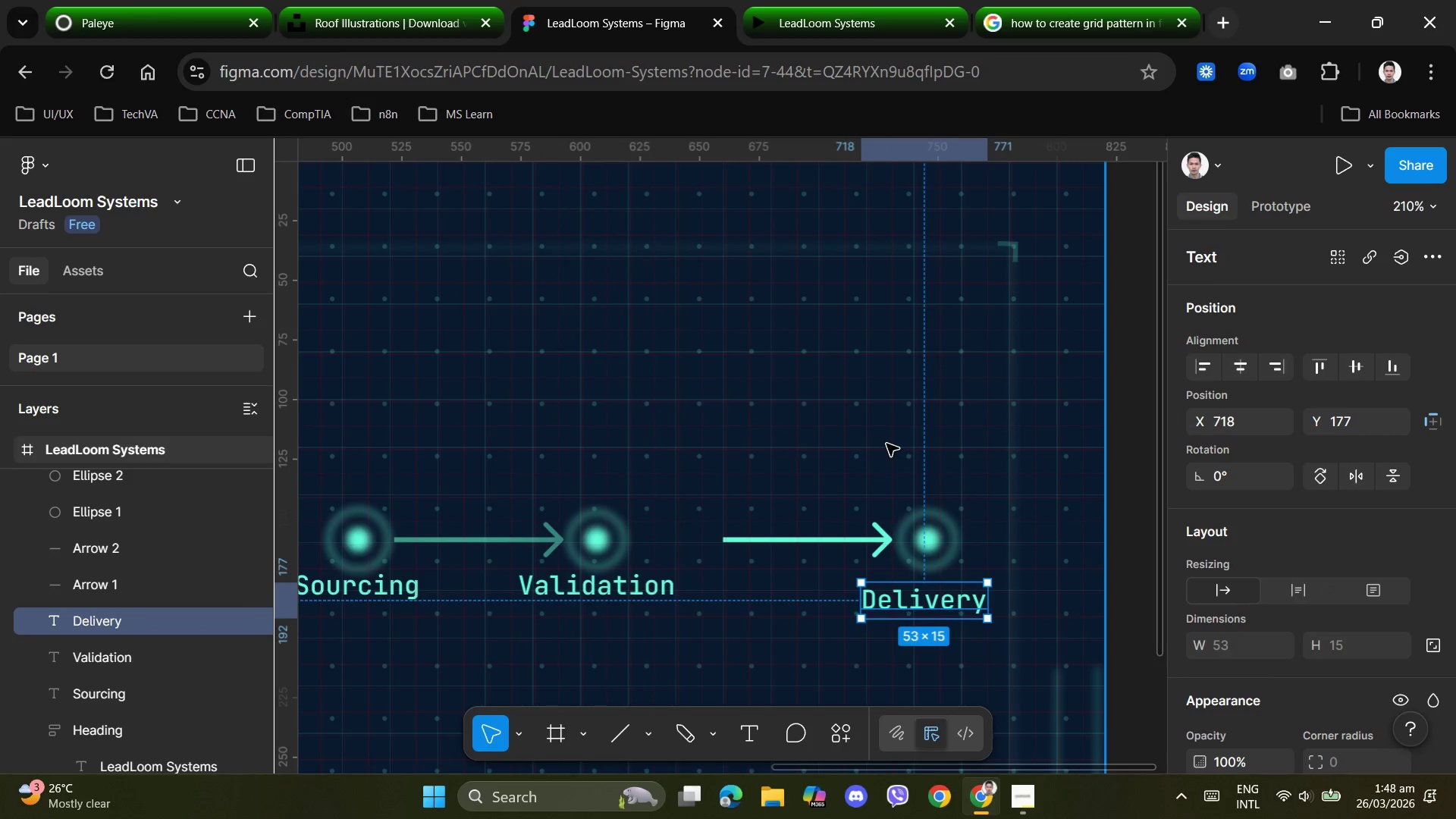 
key(Control+Z)
 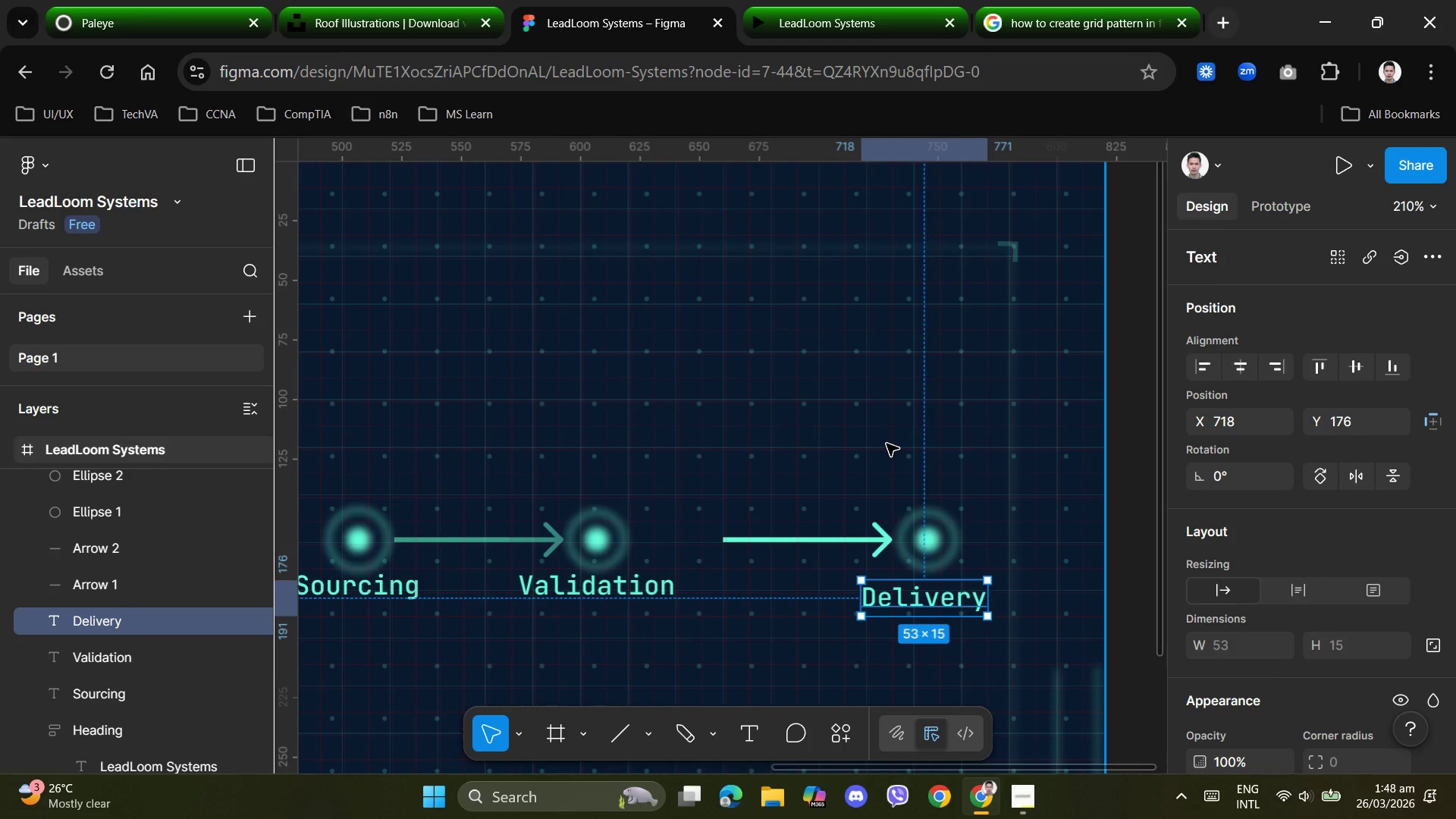 
key(Control+Z)
 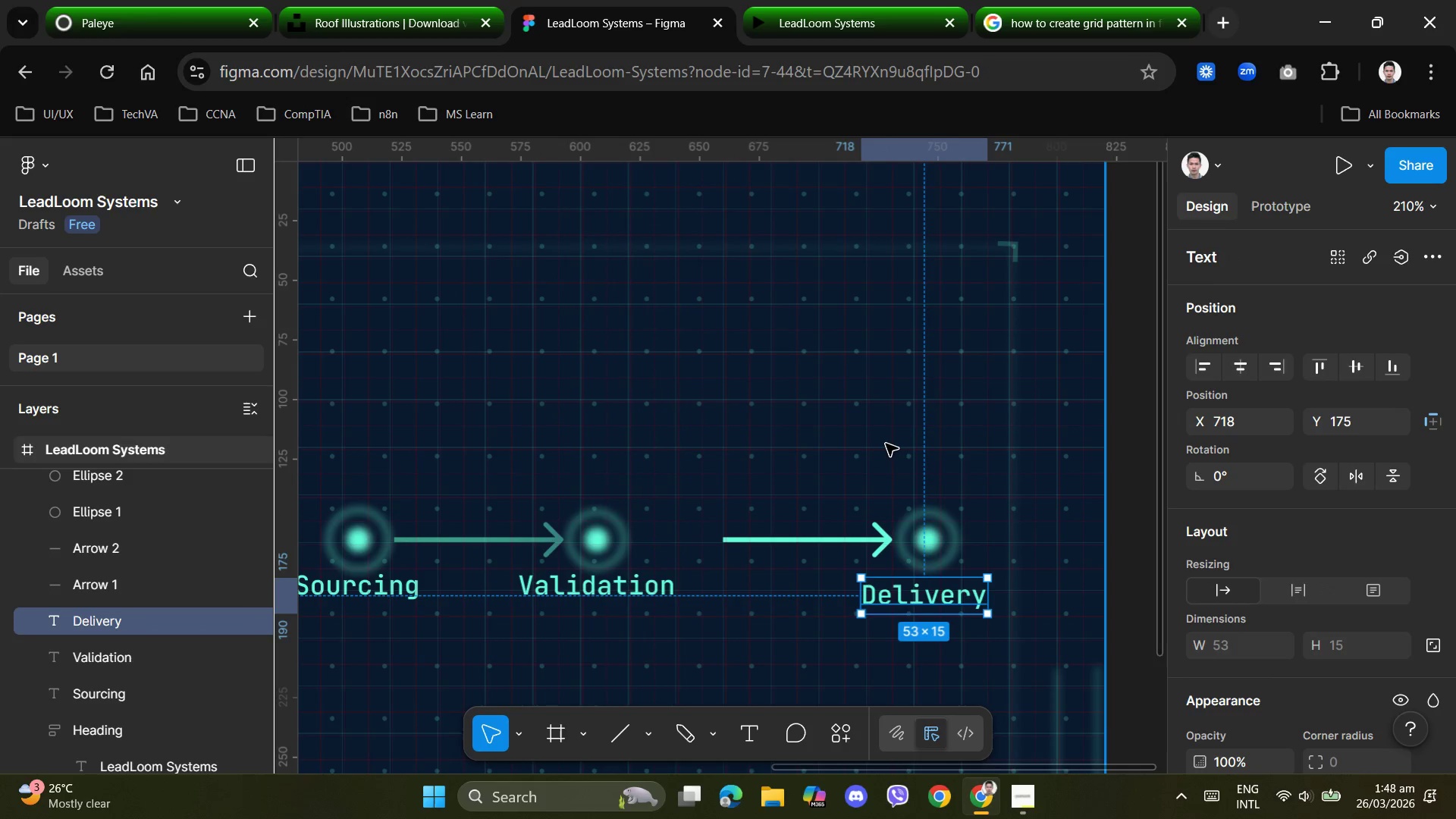 
key(Control+Z)
 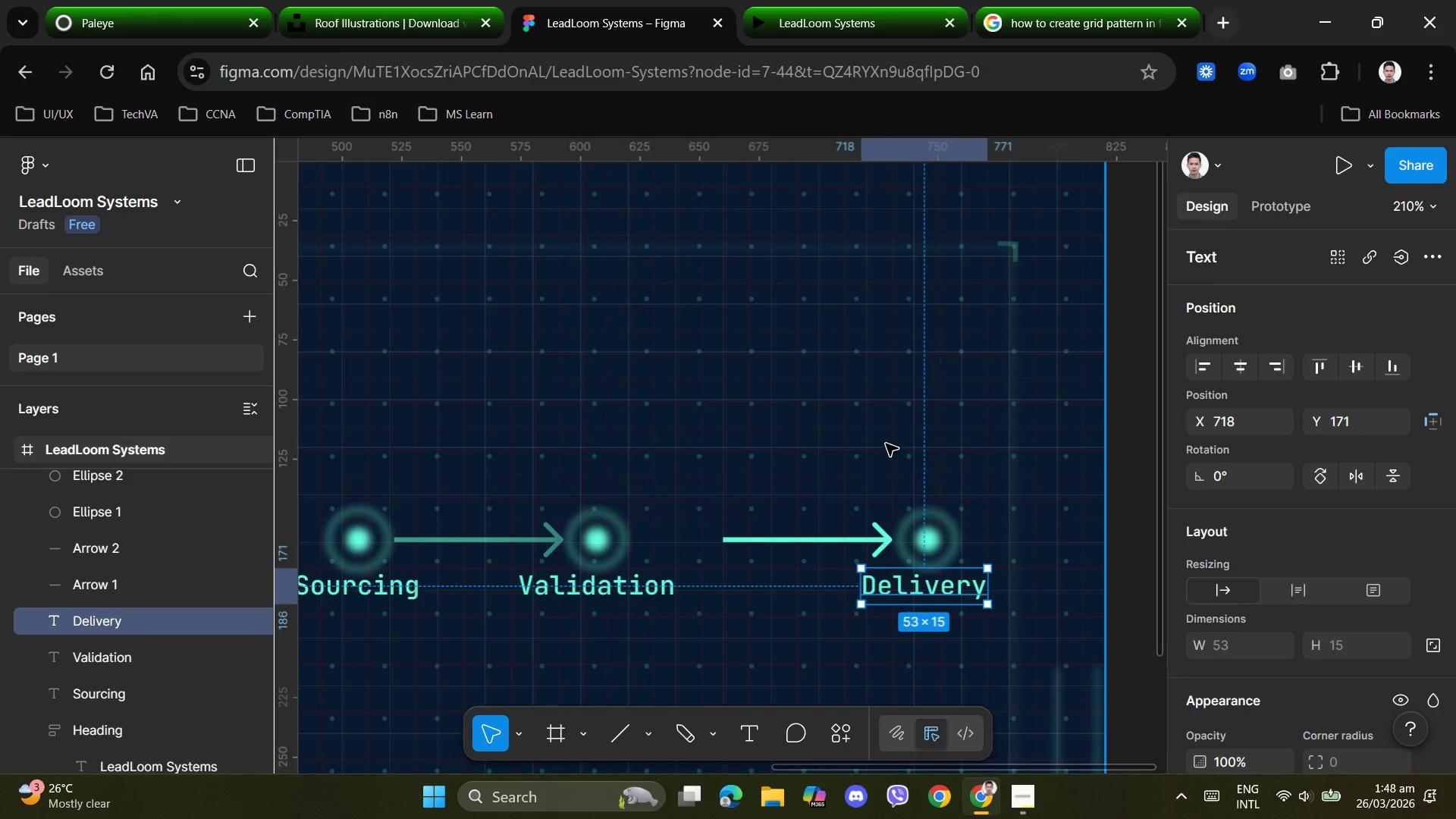 
key(Control+Z)
 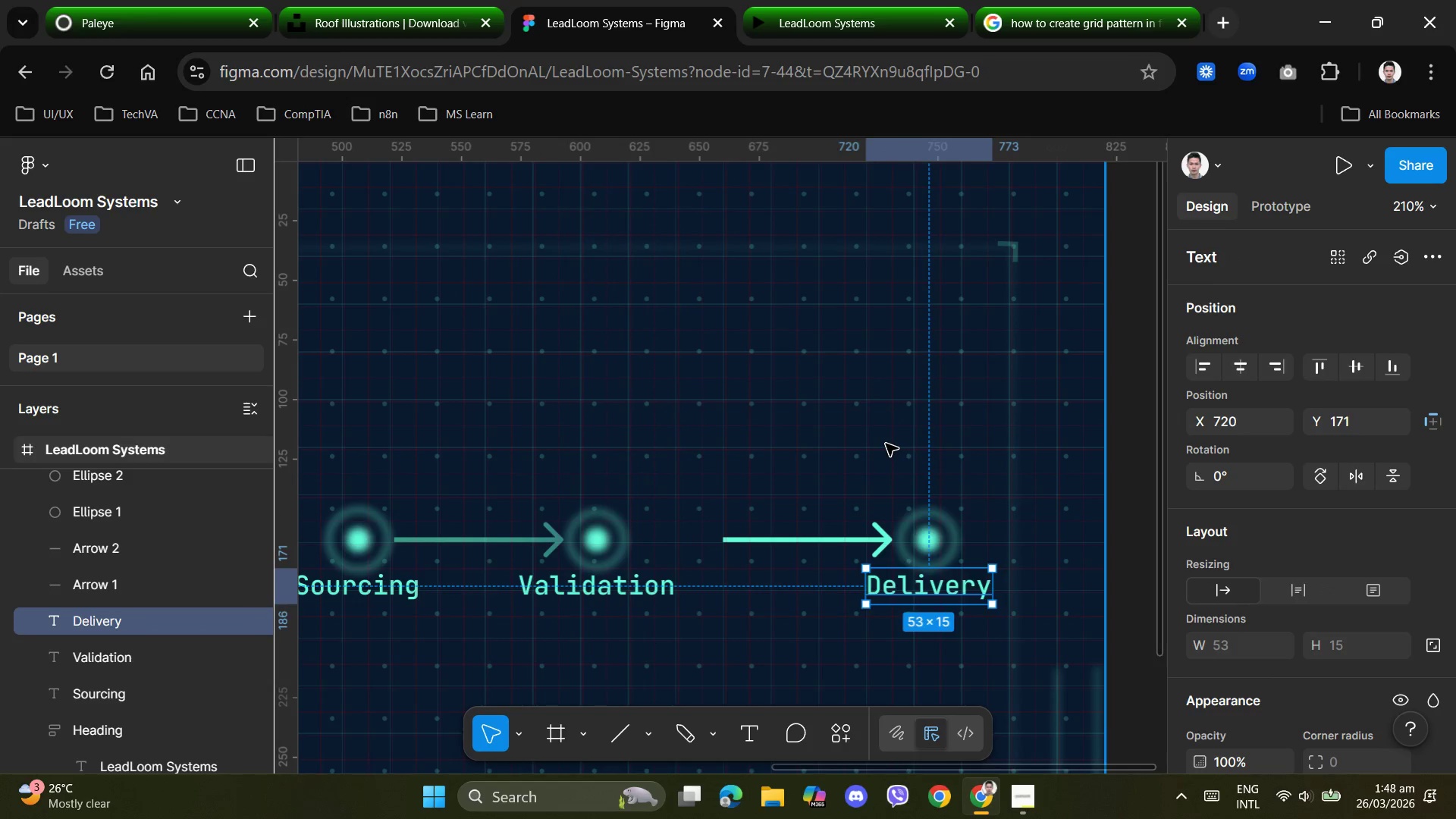 
key(Control+Z)
 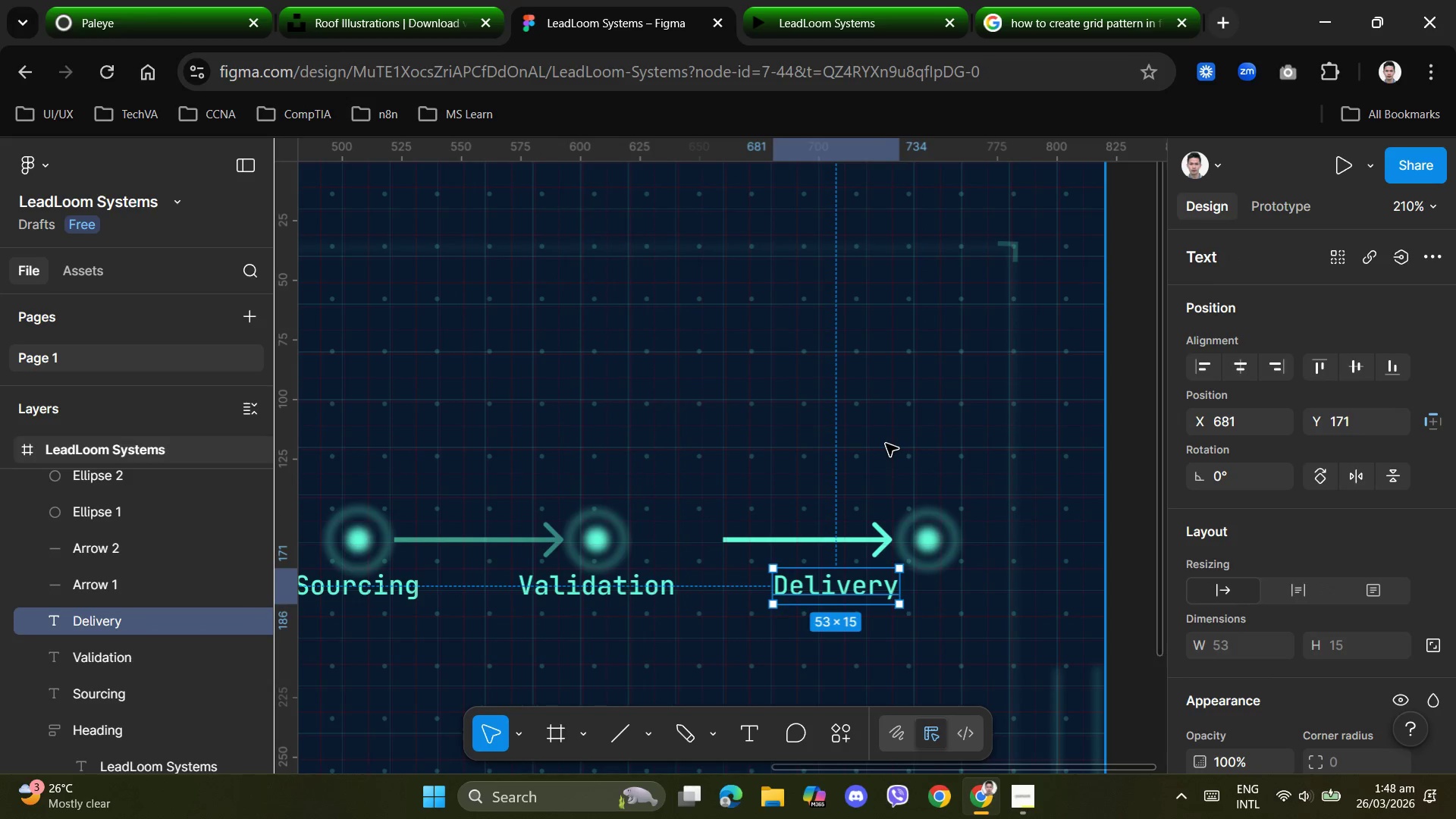 
key(Control+Z)
 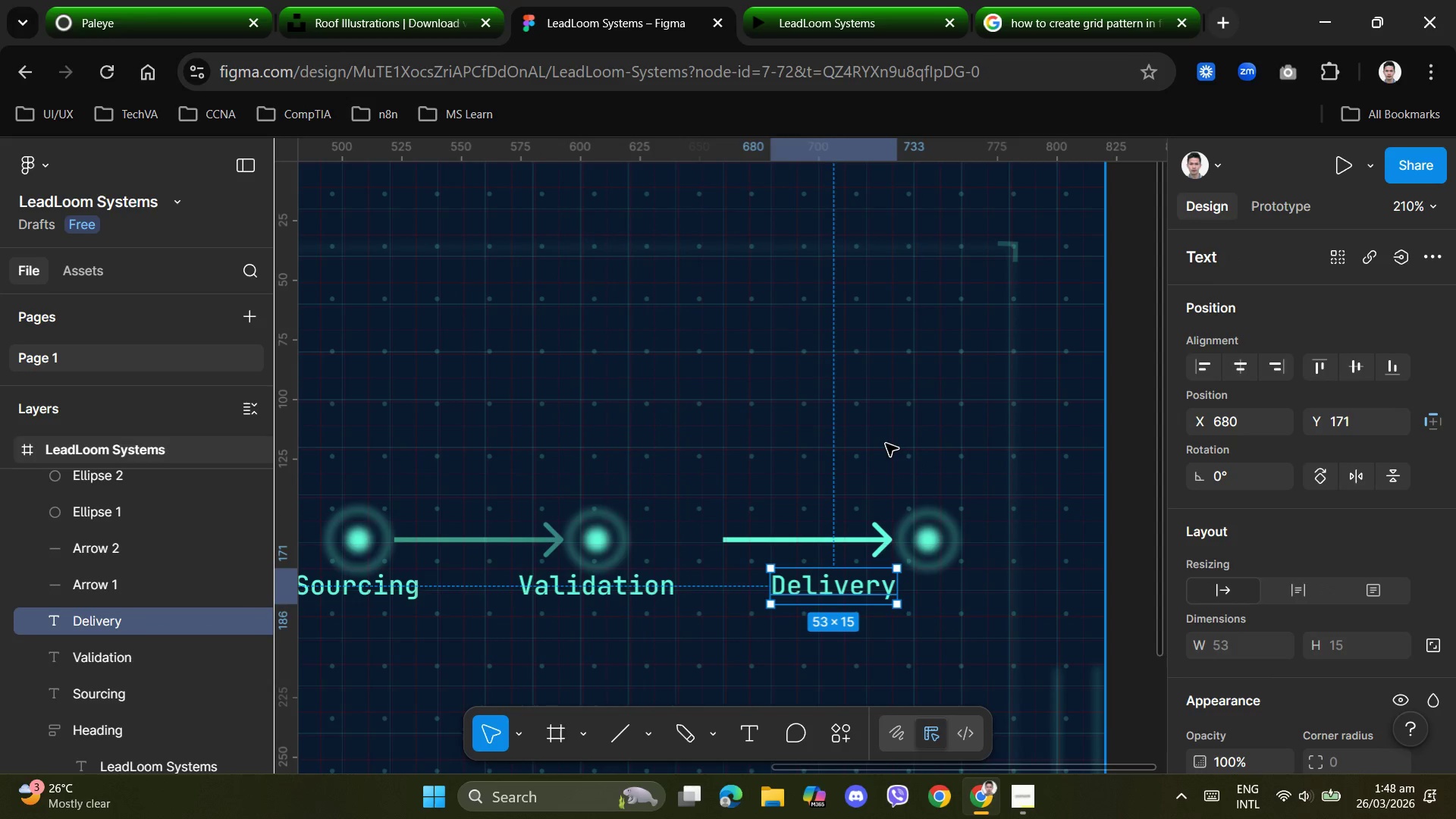 
key(Control+Z)
 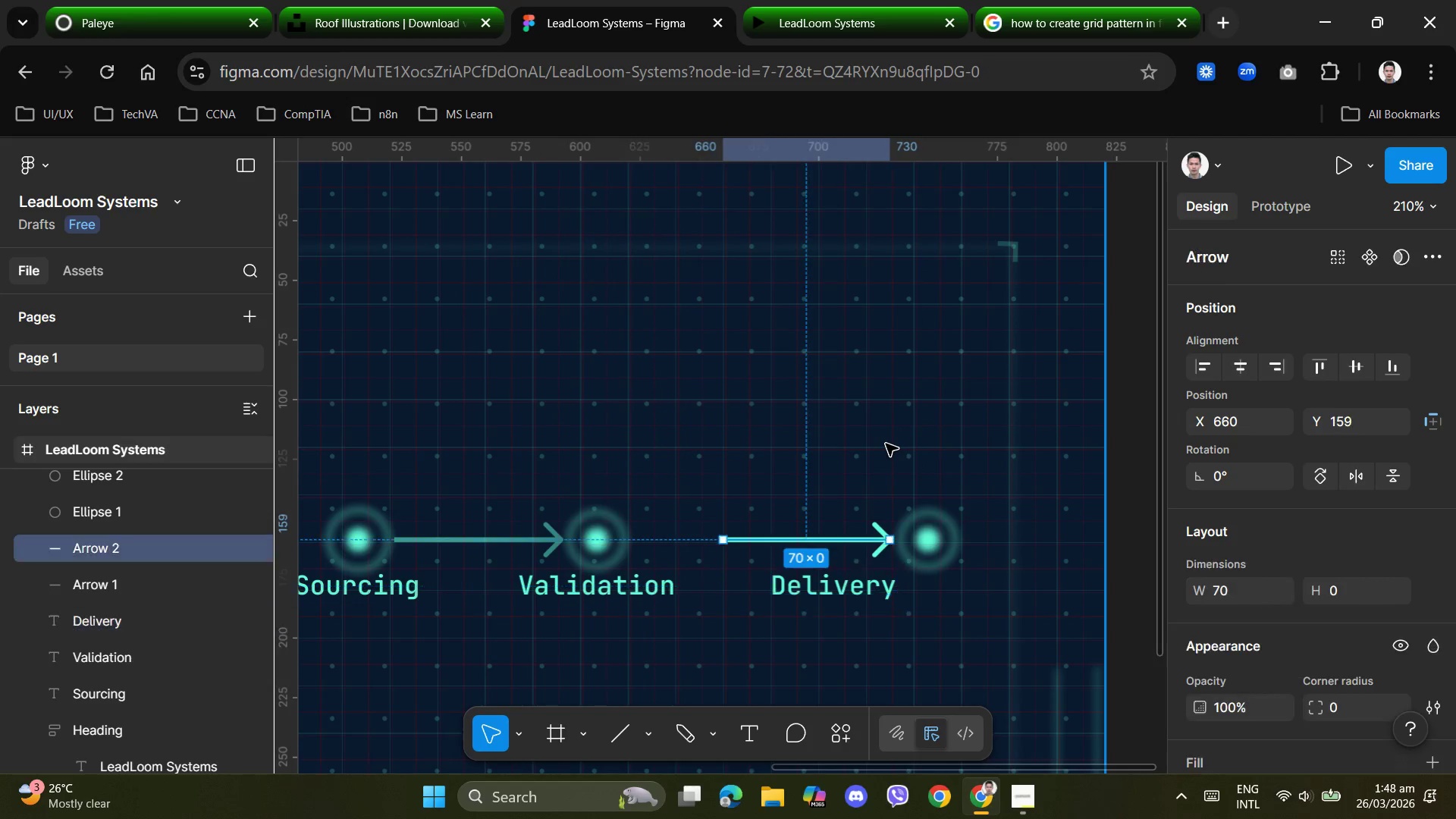 
key(Control+Z)
 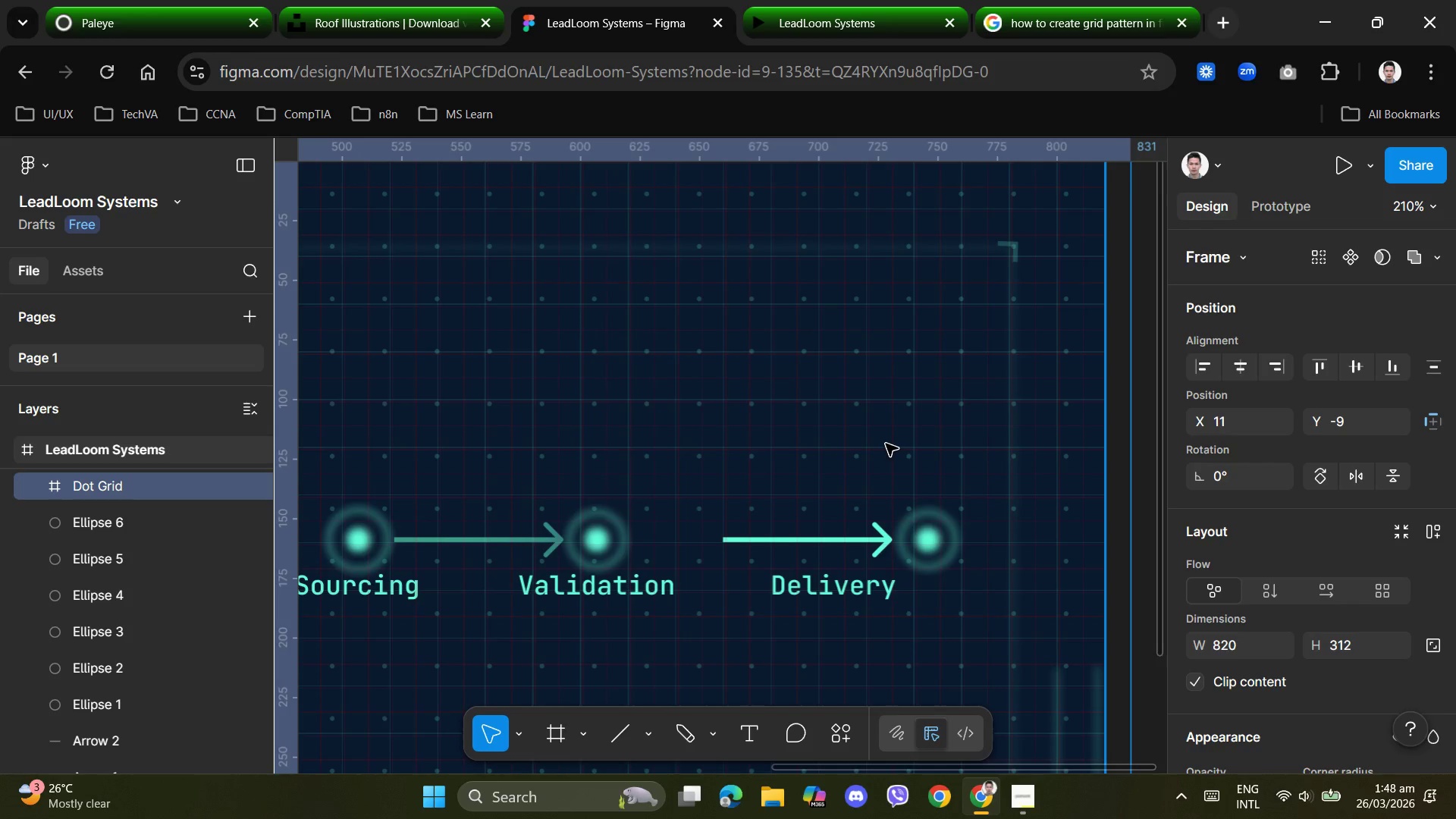 
key(Control+Z)
 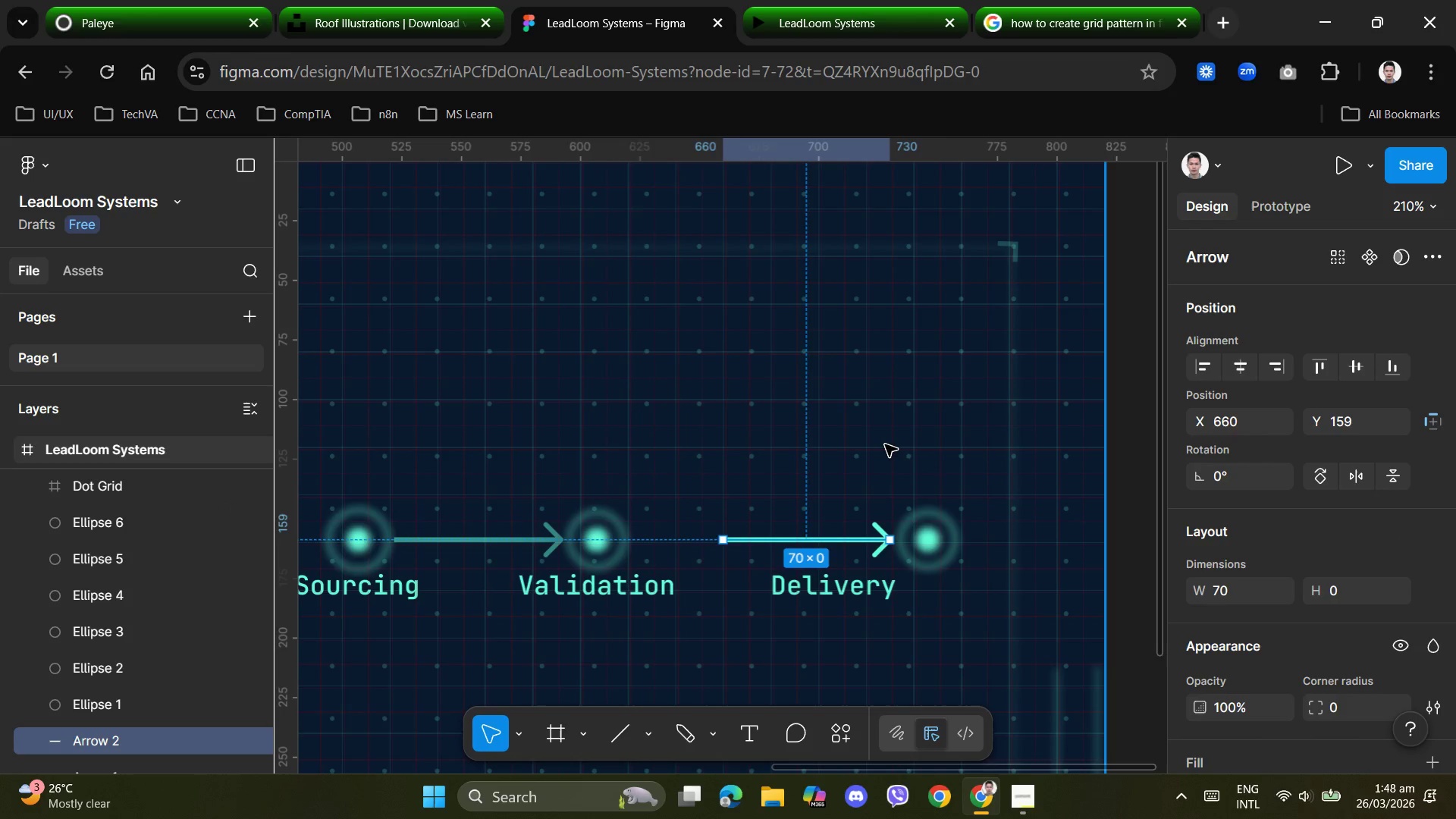 
key(Control+Z)
 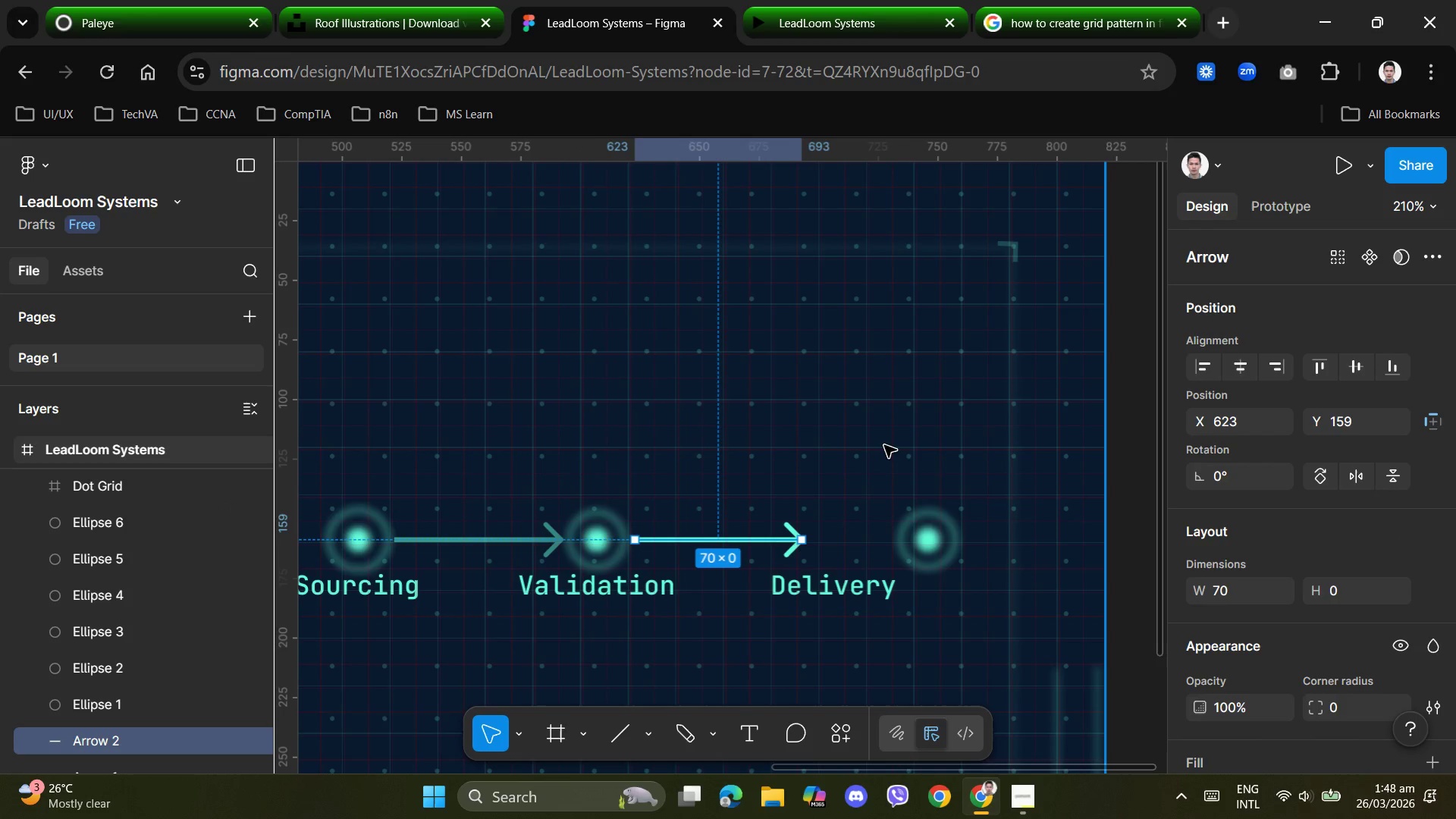 
key(Control+Z)
 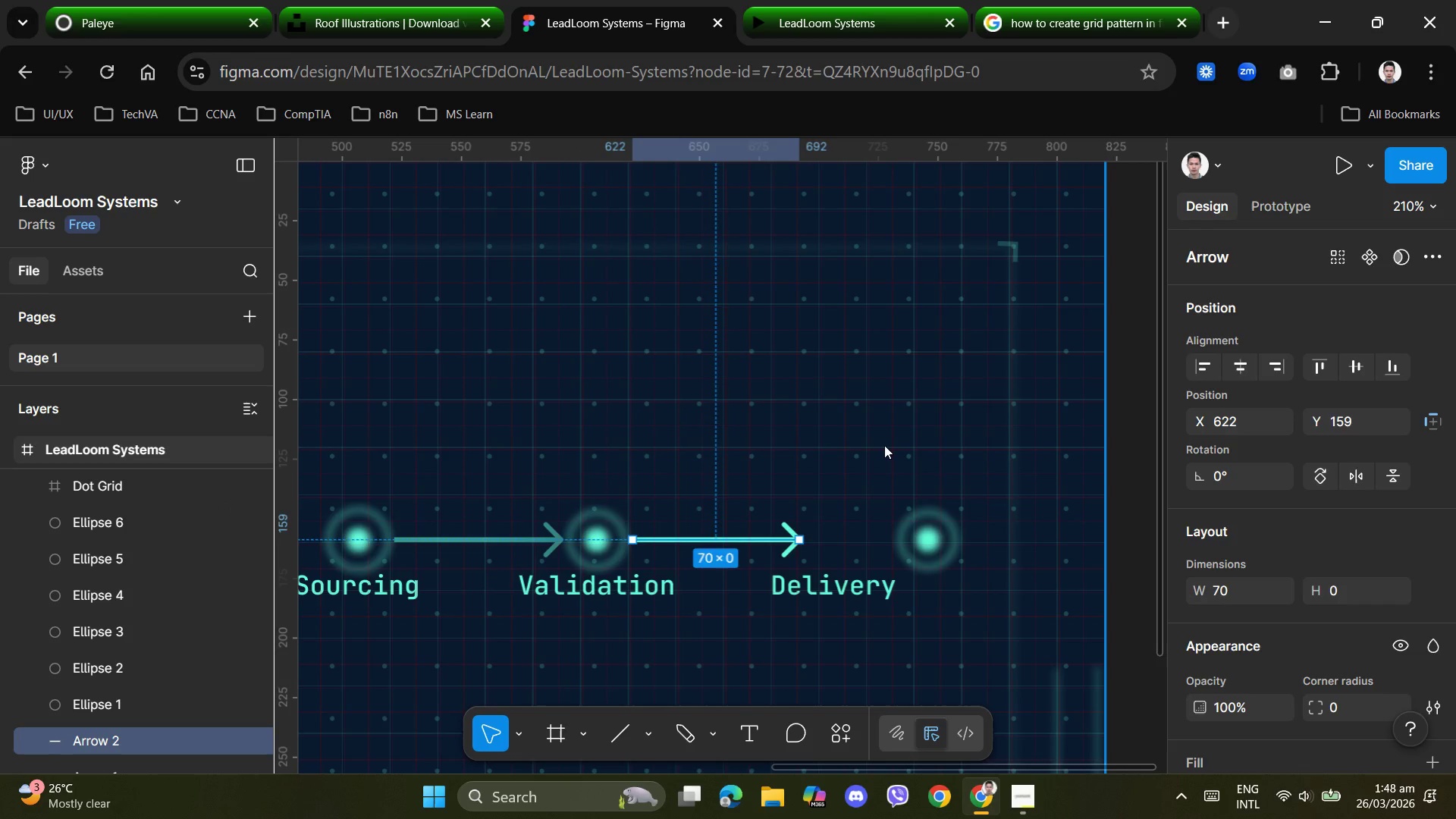 
key(Control+Z)
 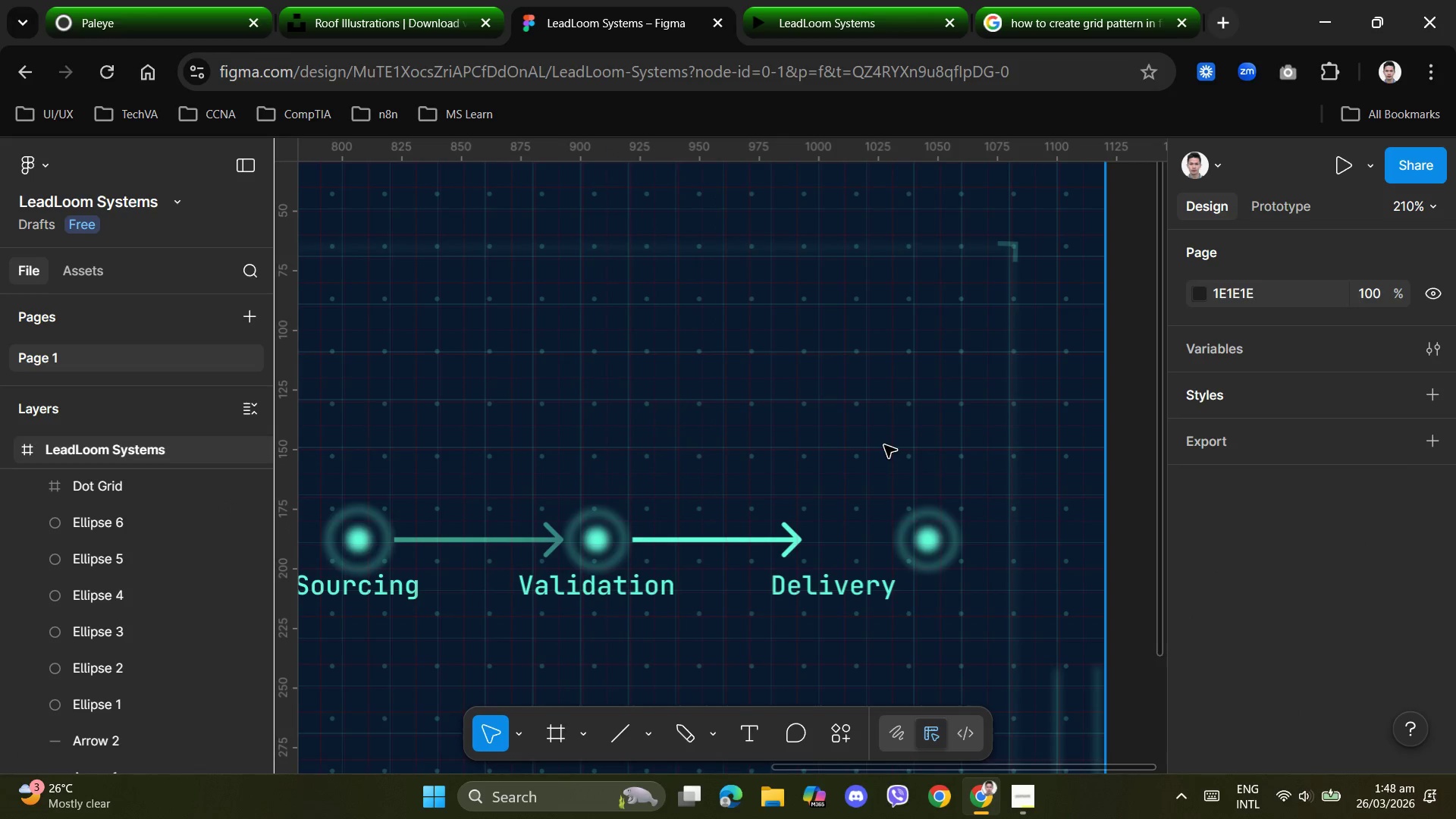 
key(Control+Z)
 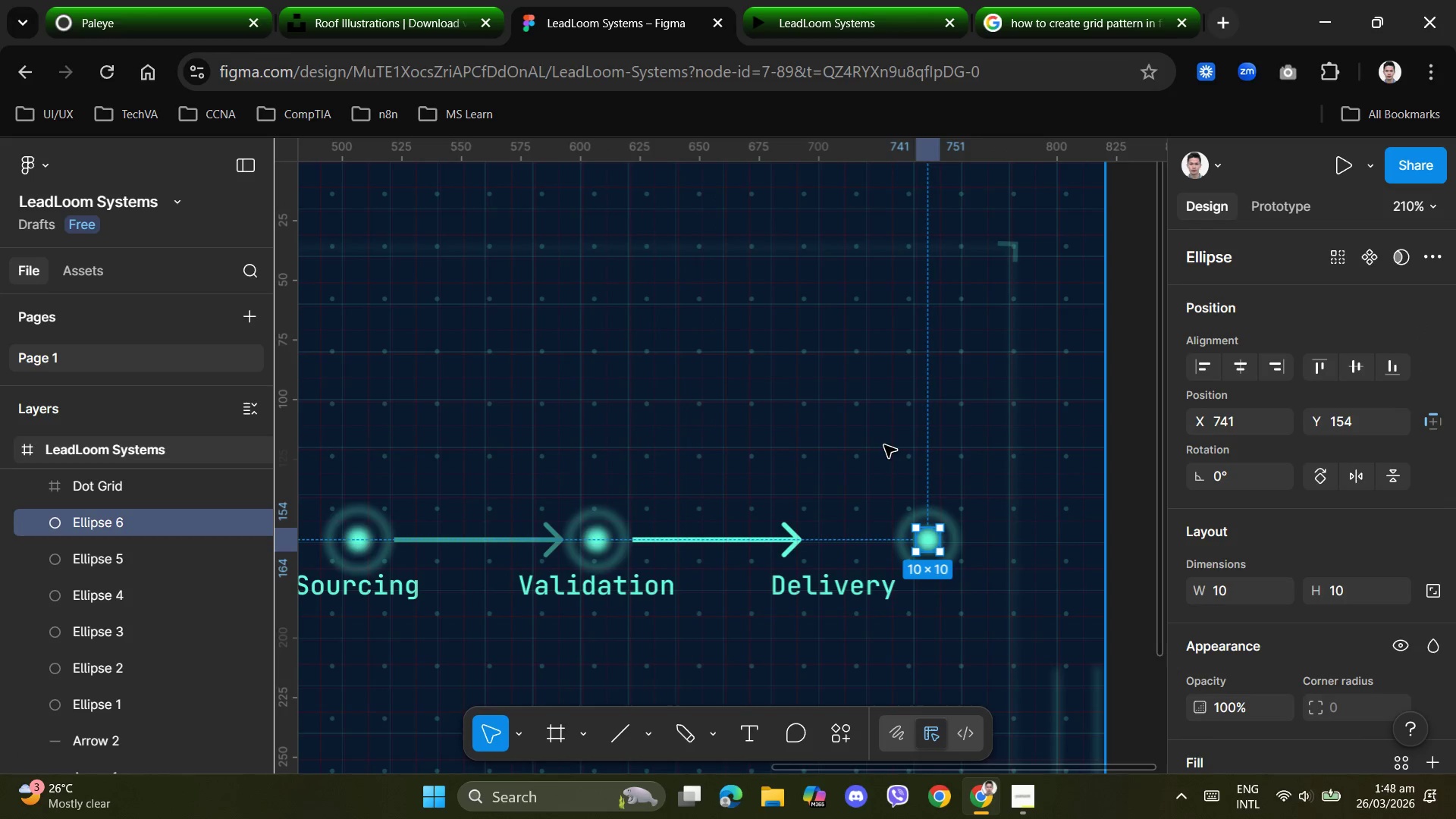 
key(Control+Z)
 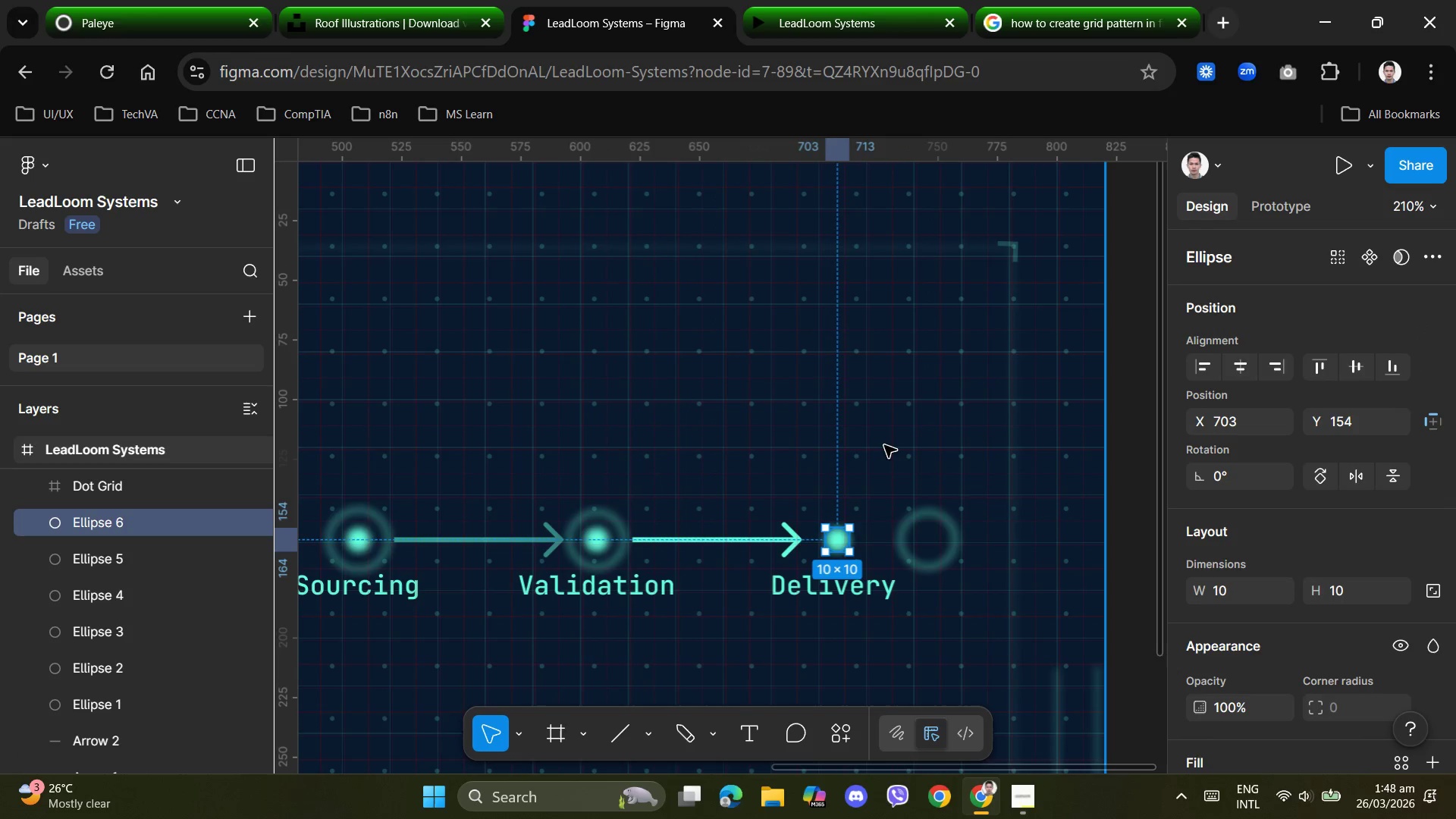 
key(Control+Z)
 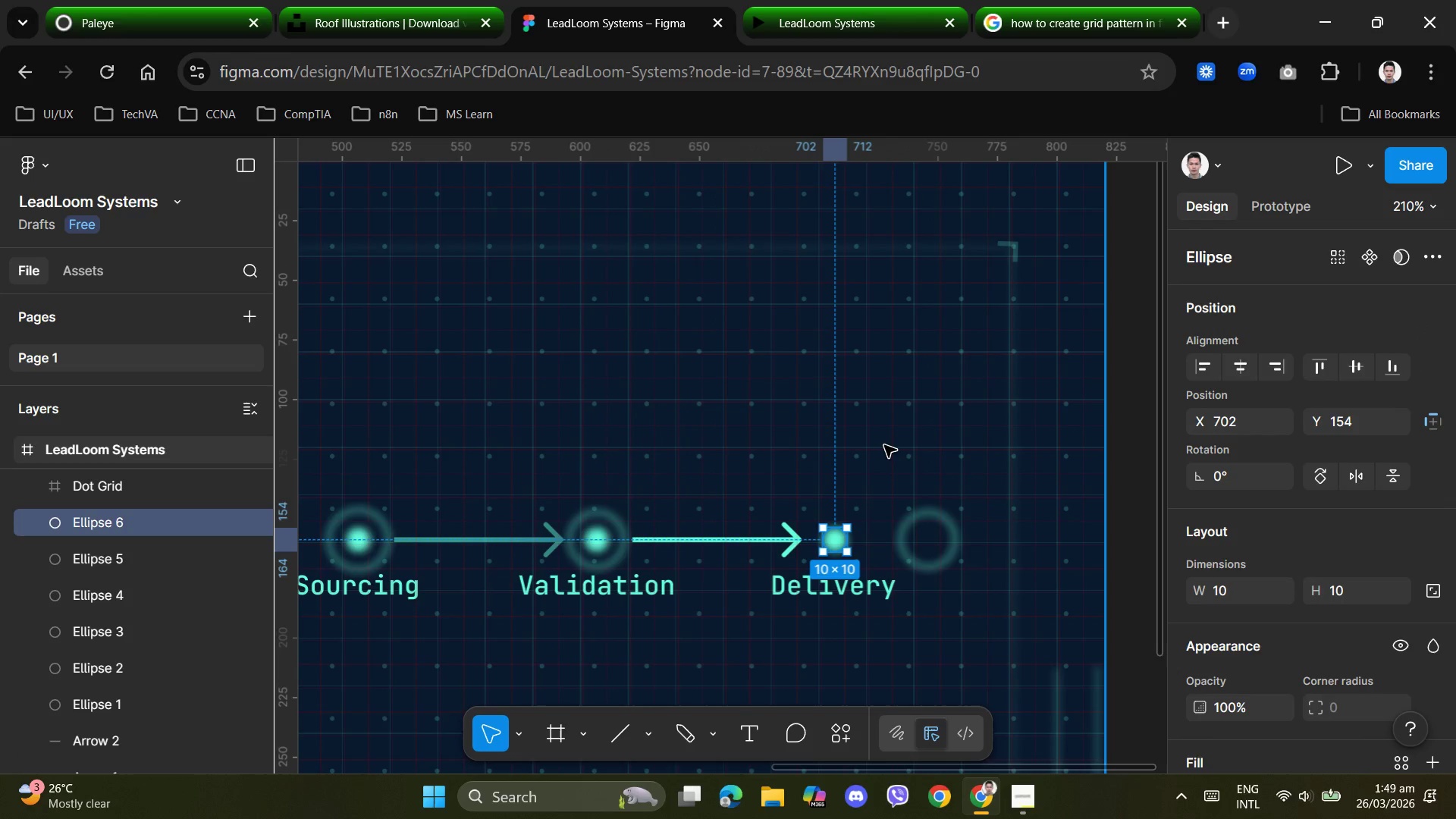 
key(Control+Z)
 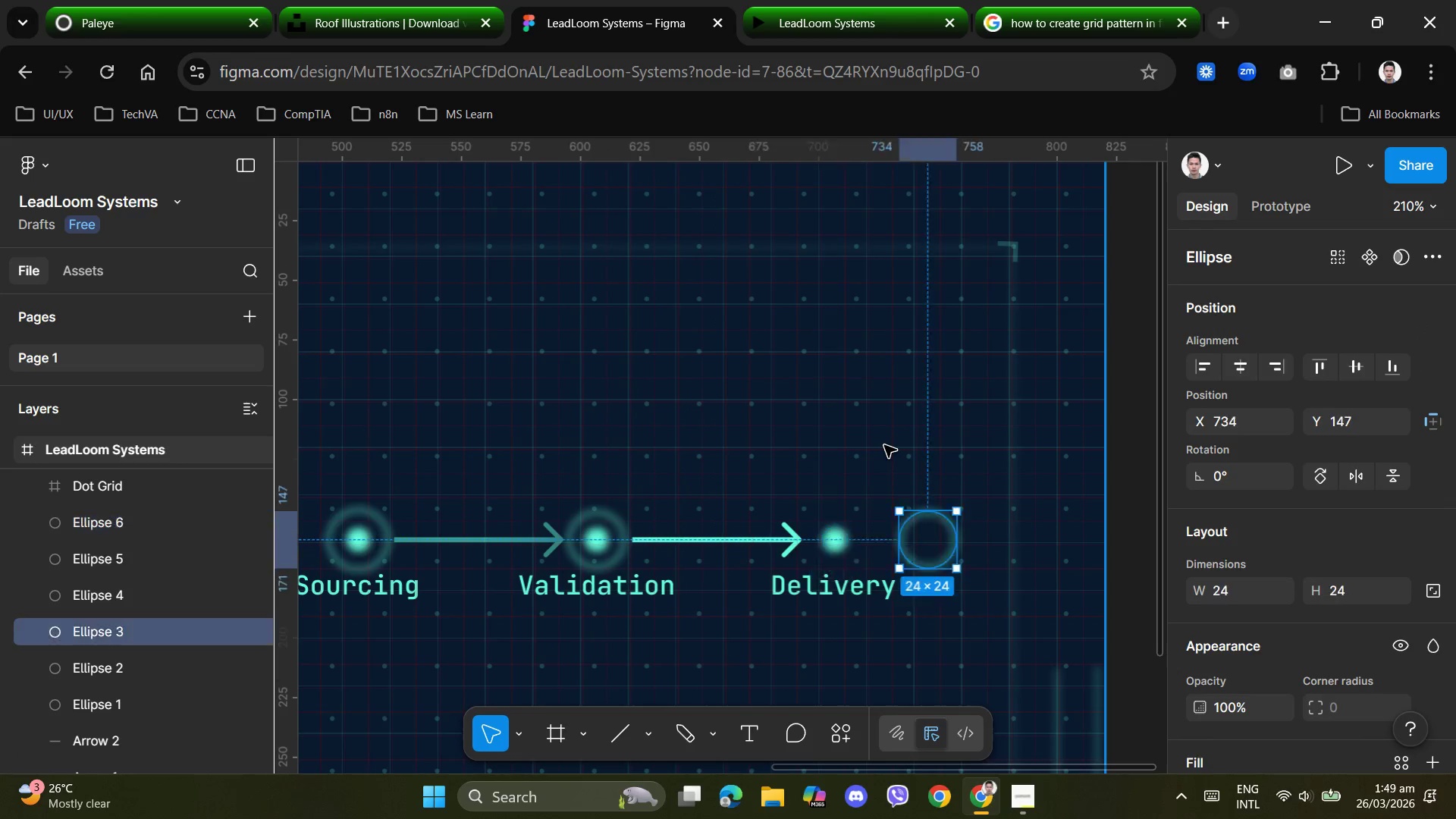 
key(Control+Z)
 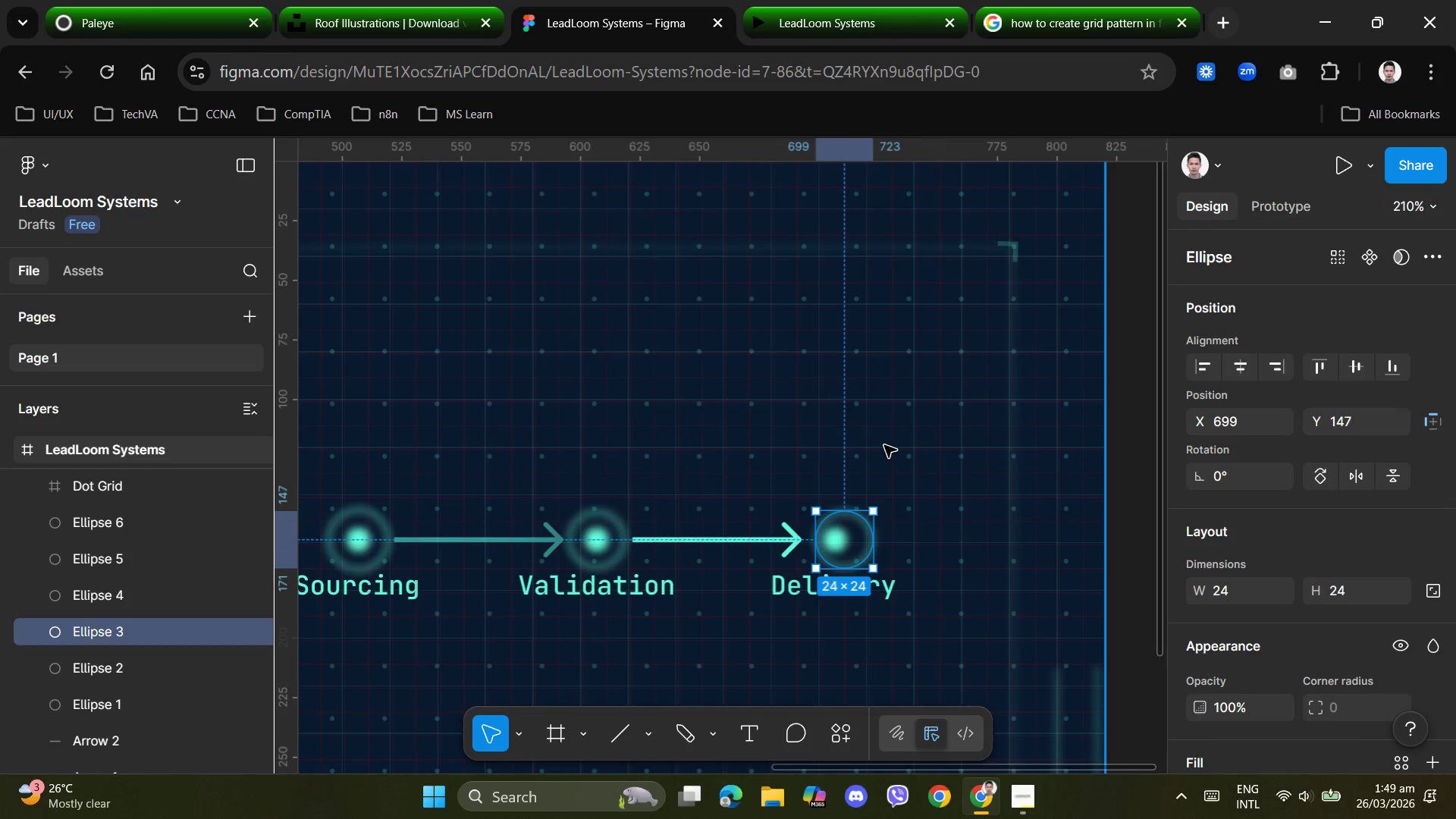 
key(Control+Z)
 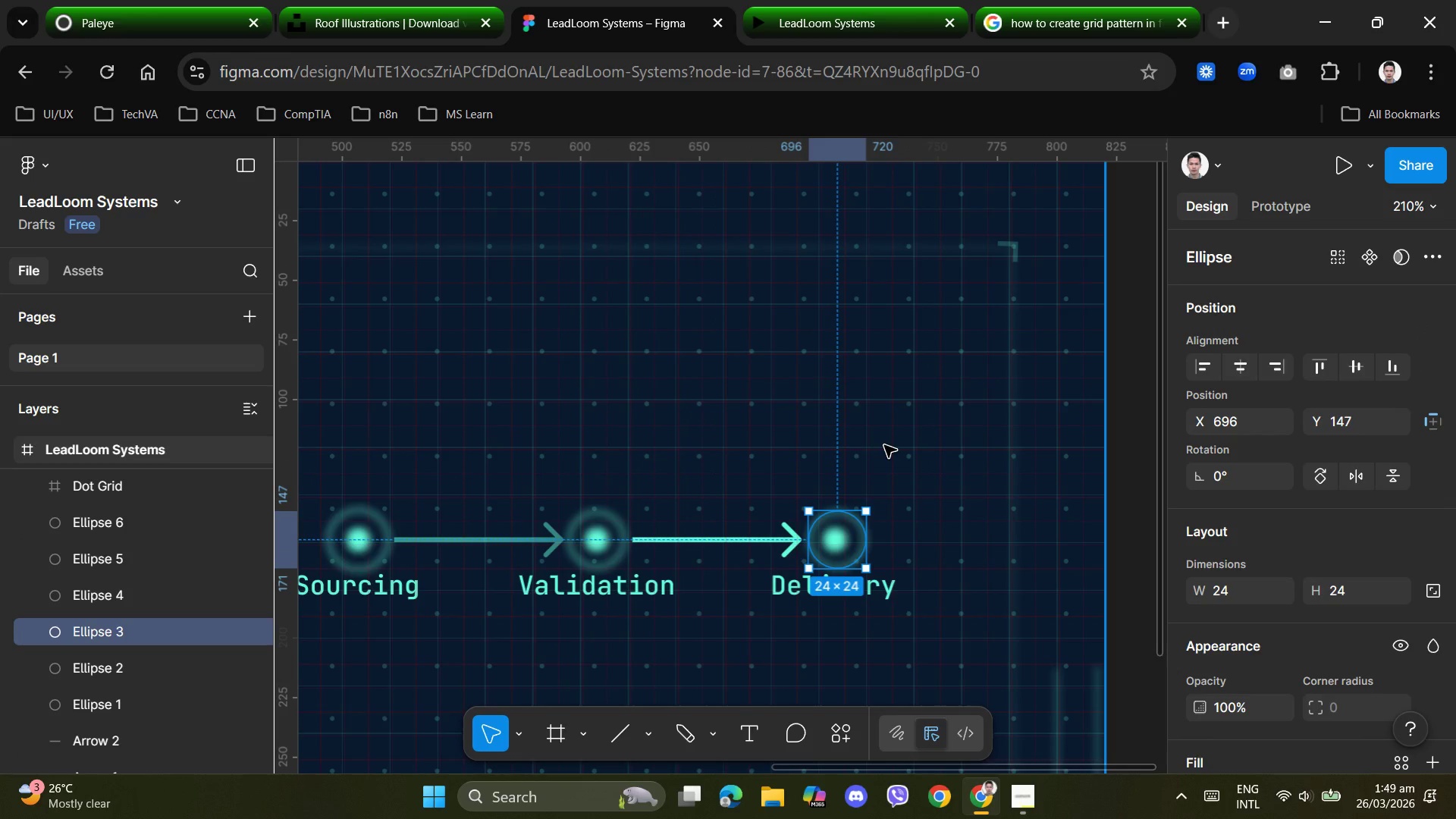 
key(Control+Z)
 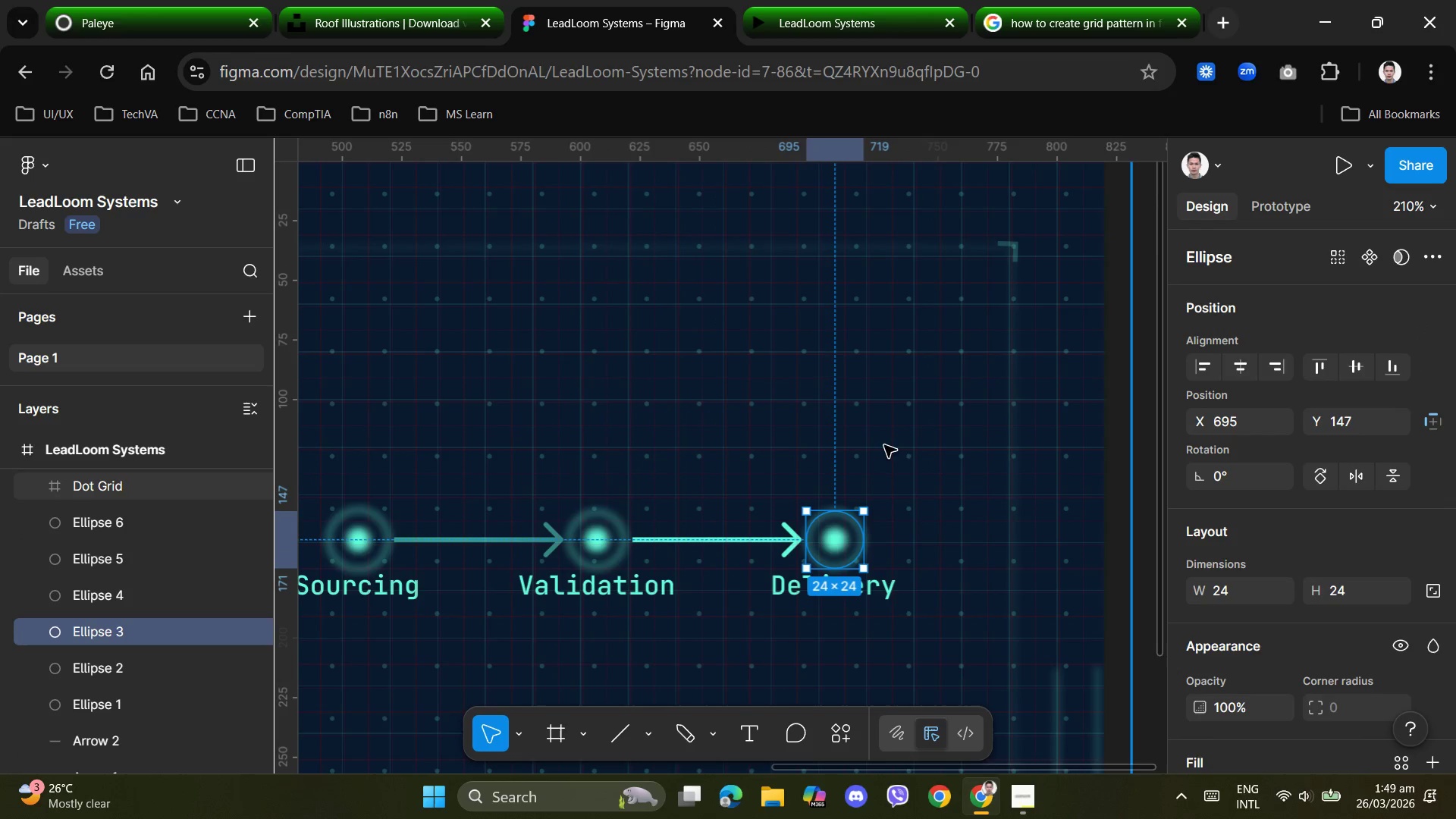 
left_click([978, 488])
 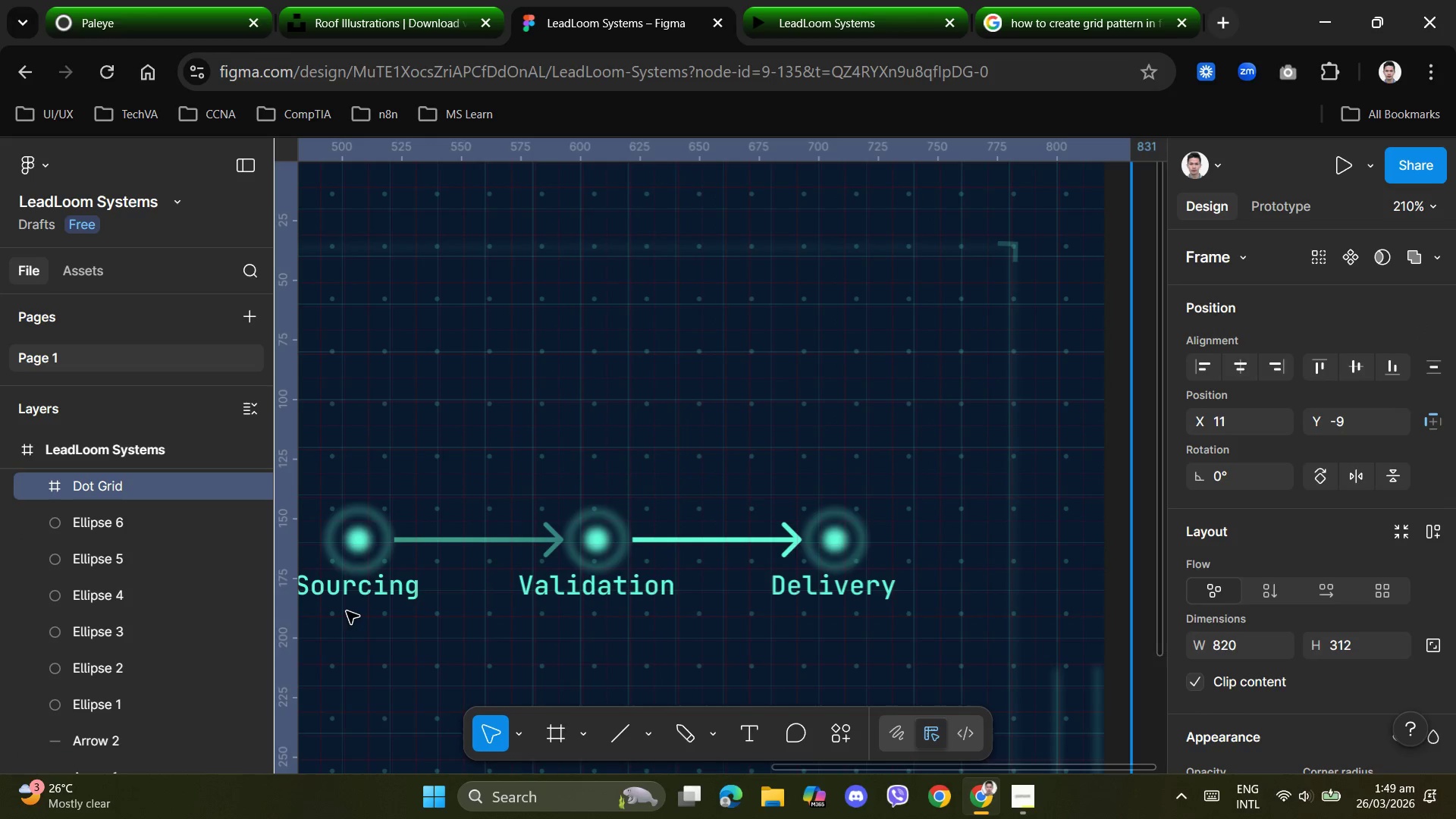 
scroll: coordinate [105, 609], scroll_direction: down, amount: 3.0
 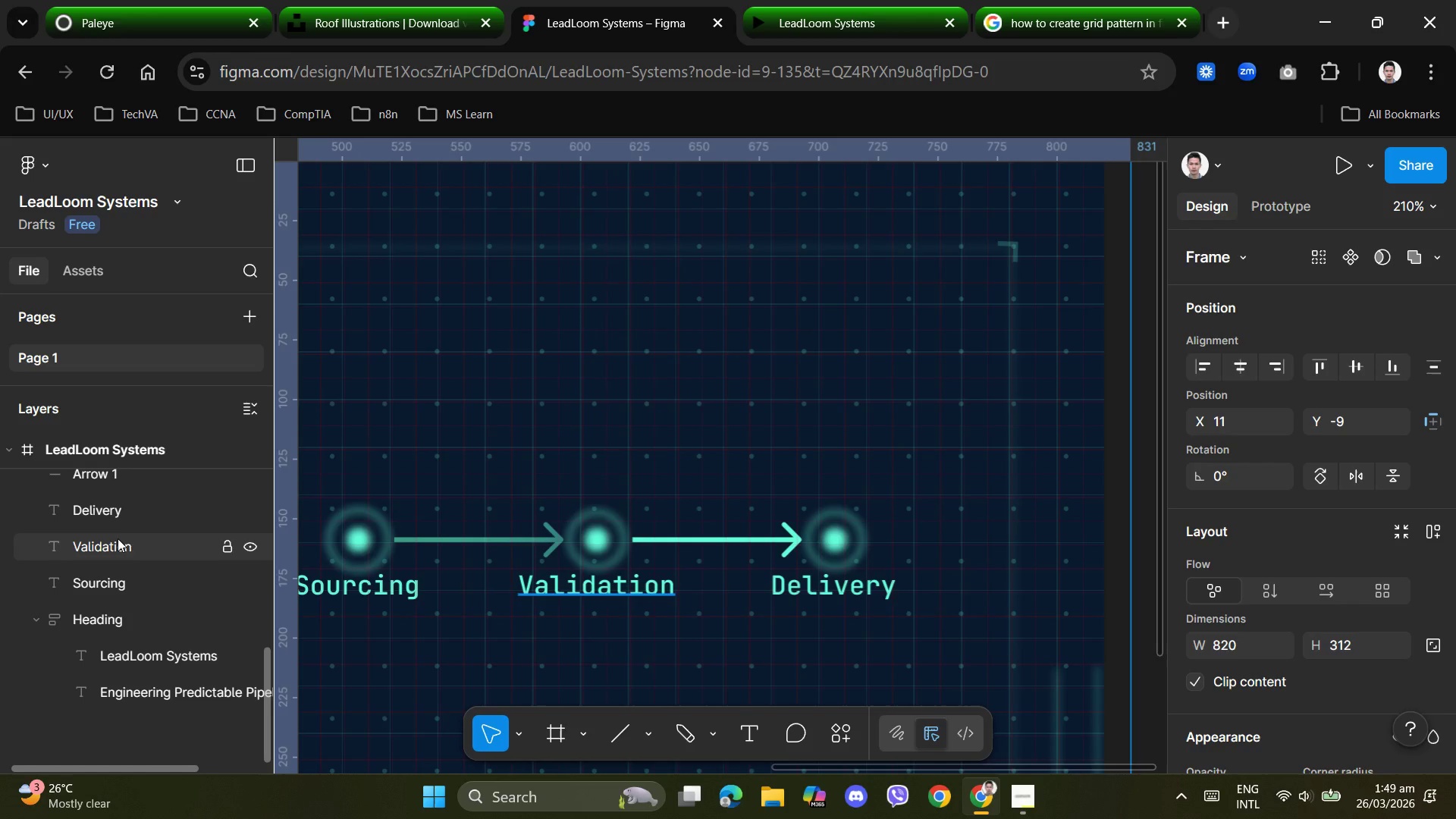 
left_click([107, 507])
 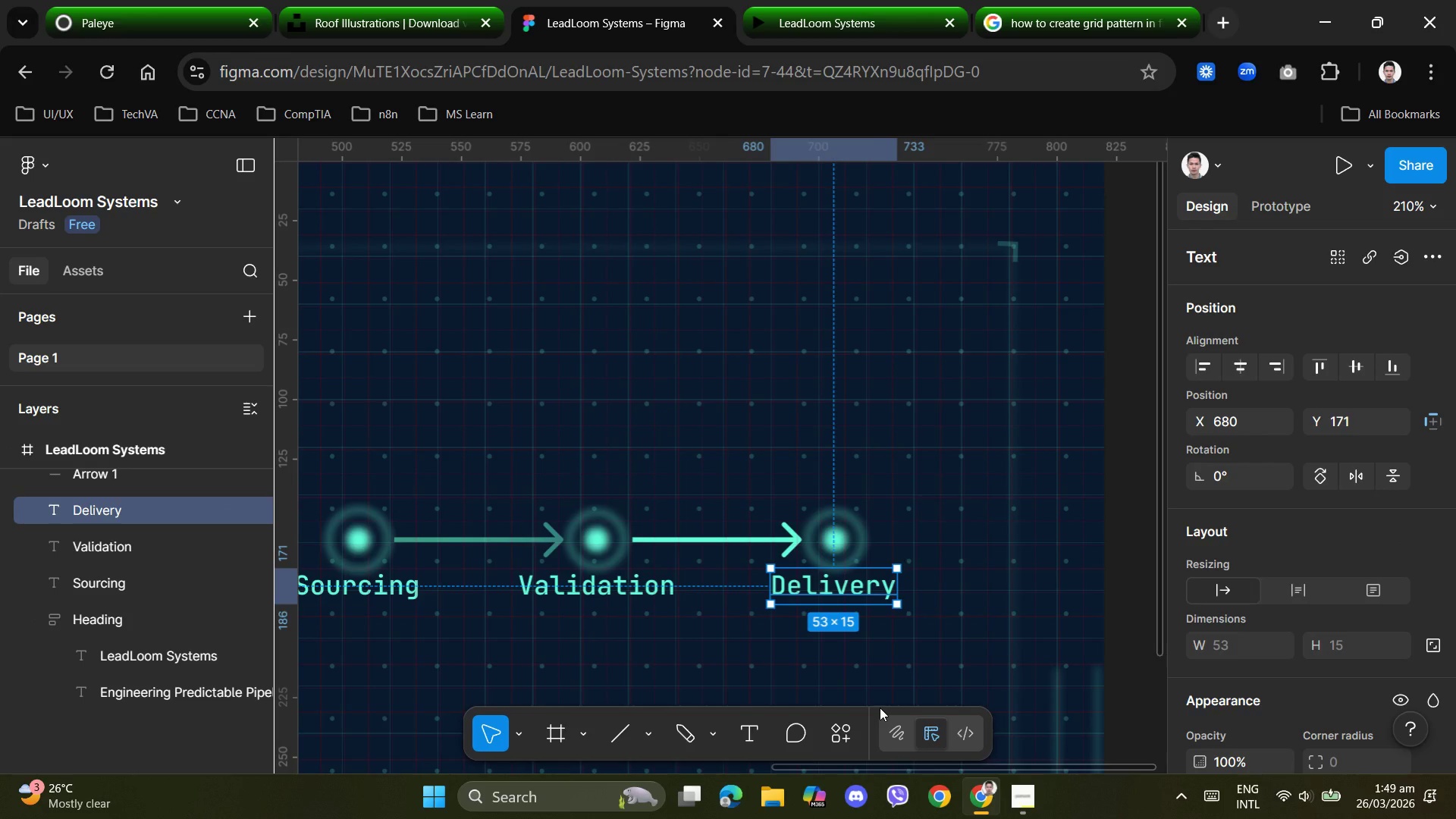 
key(ArrowDown)
 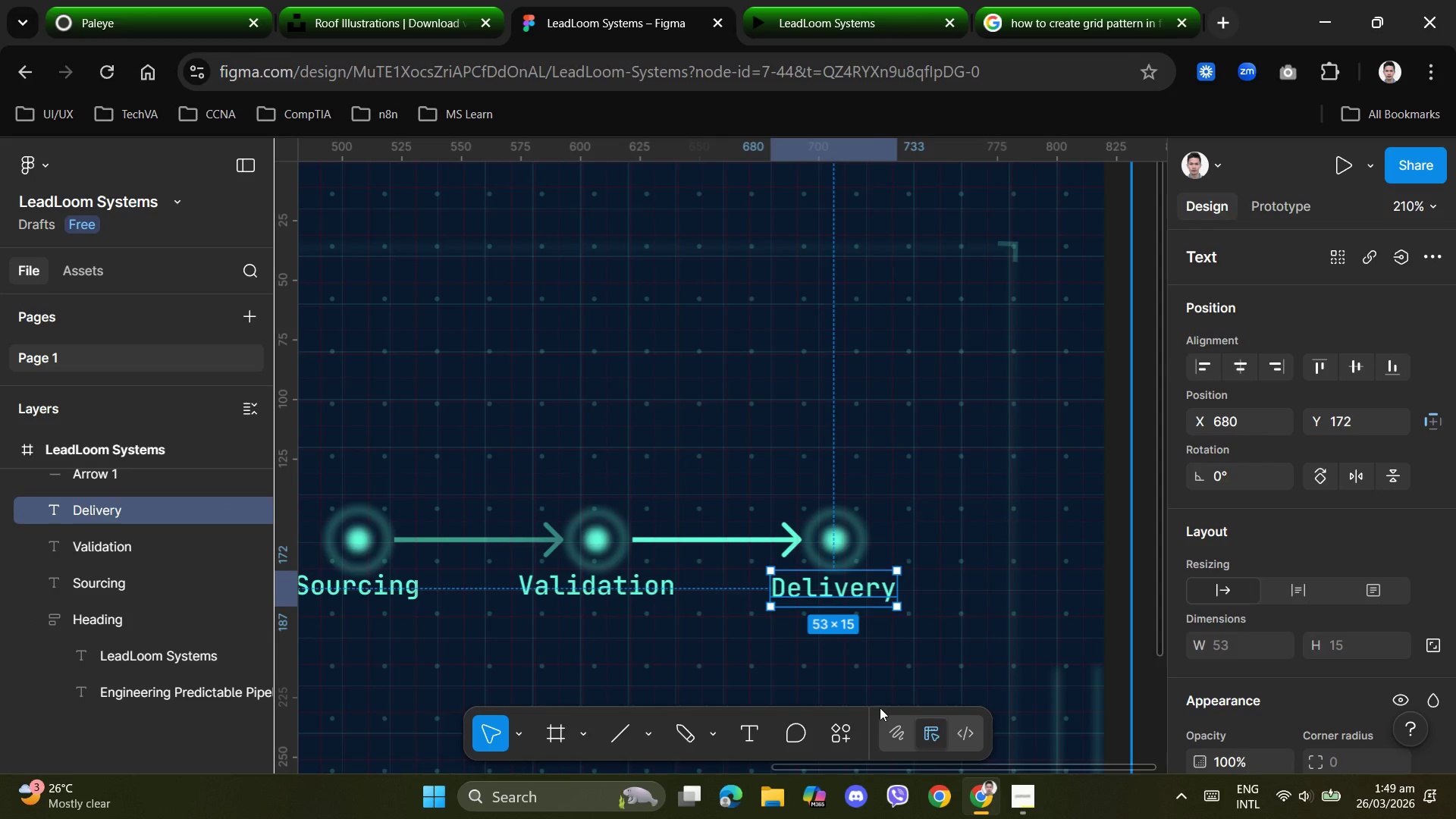 
key(ArrowDown)
 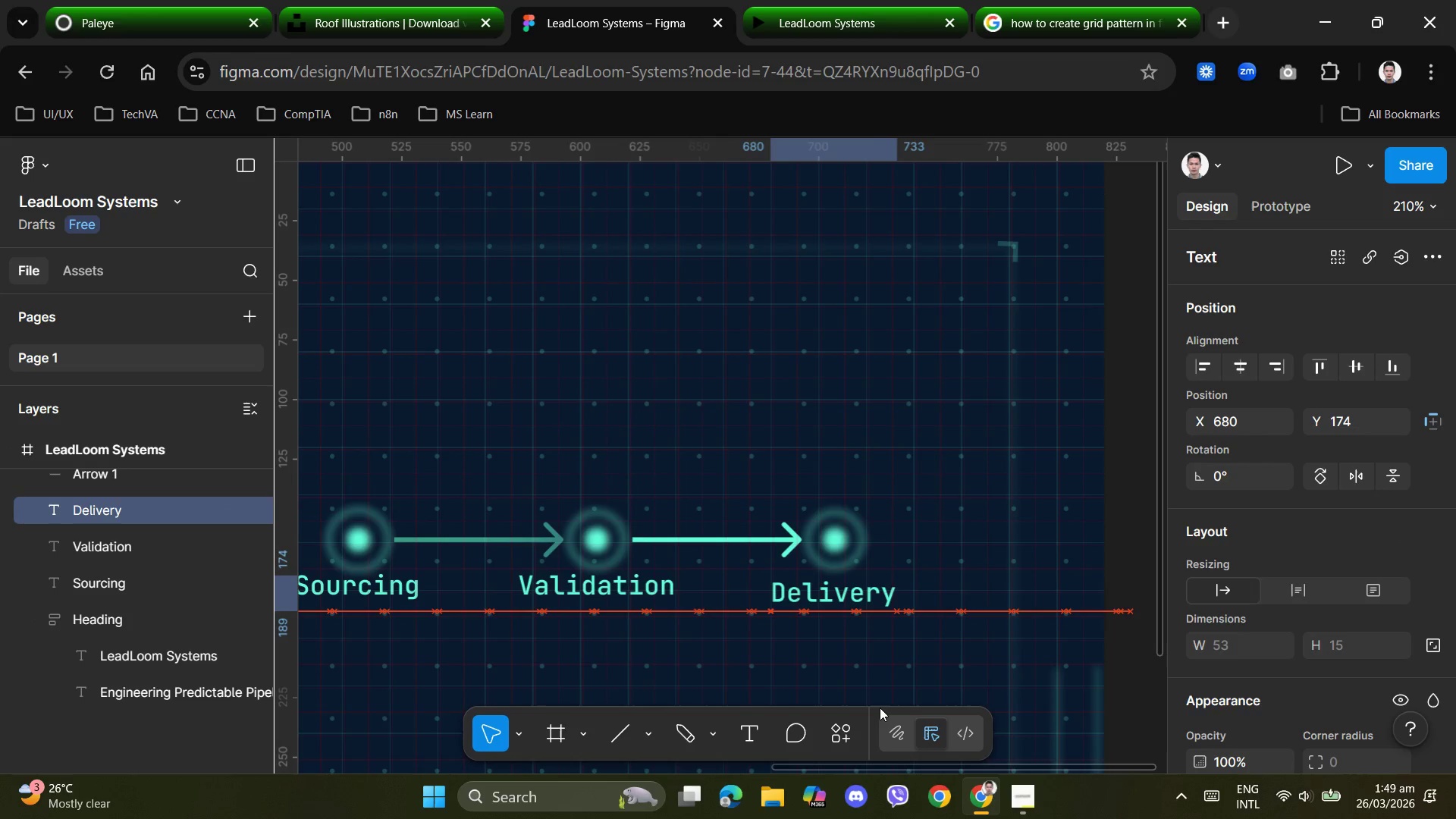 
key(ArrowDown)
 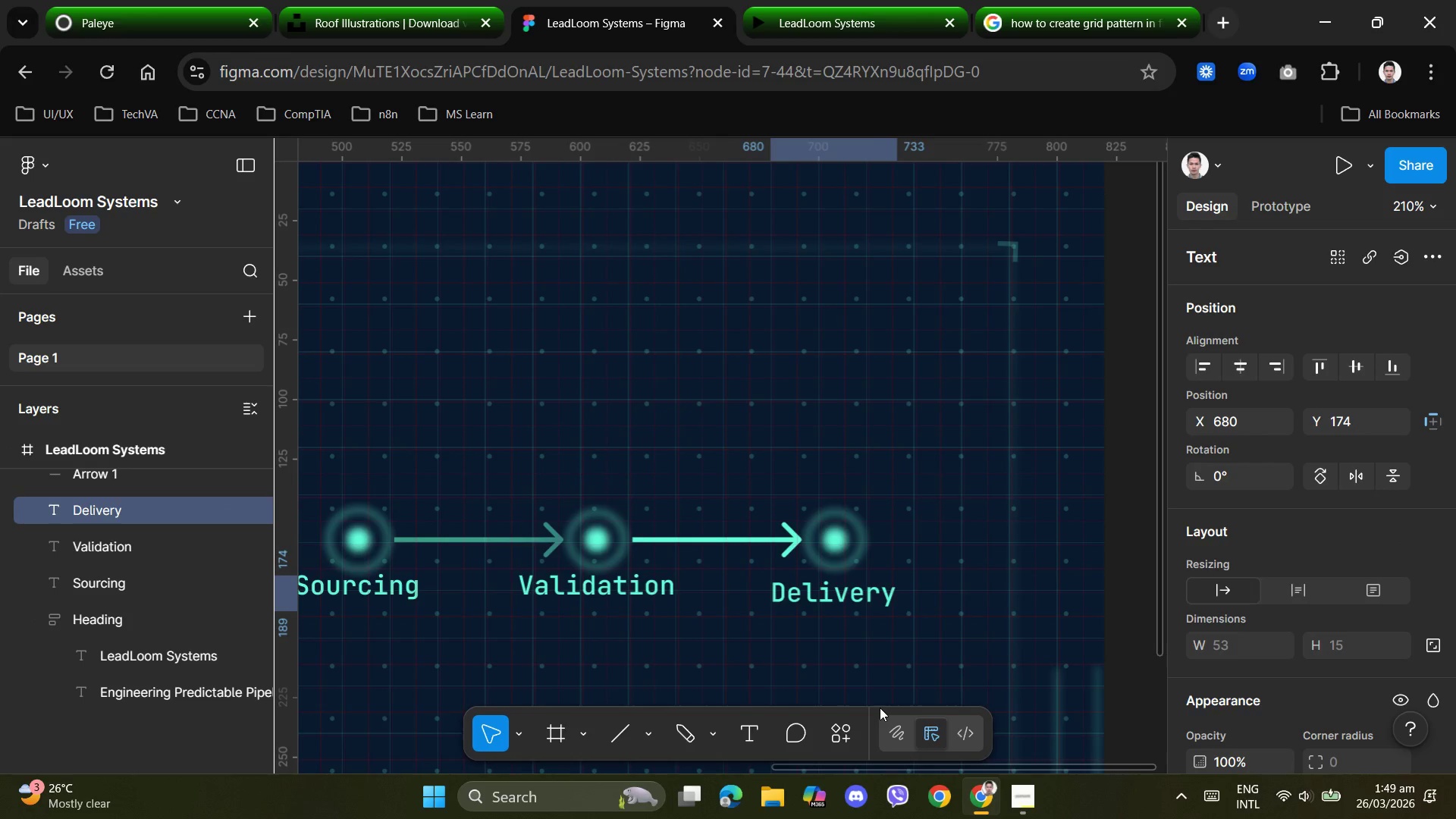 
key(ArrowDown)
 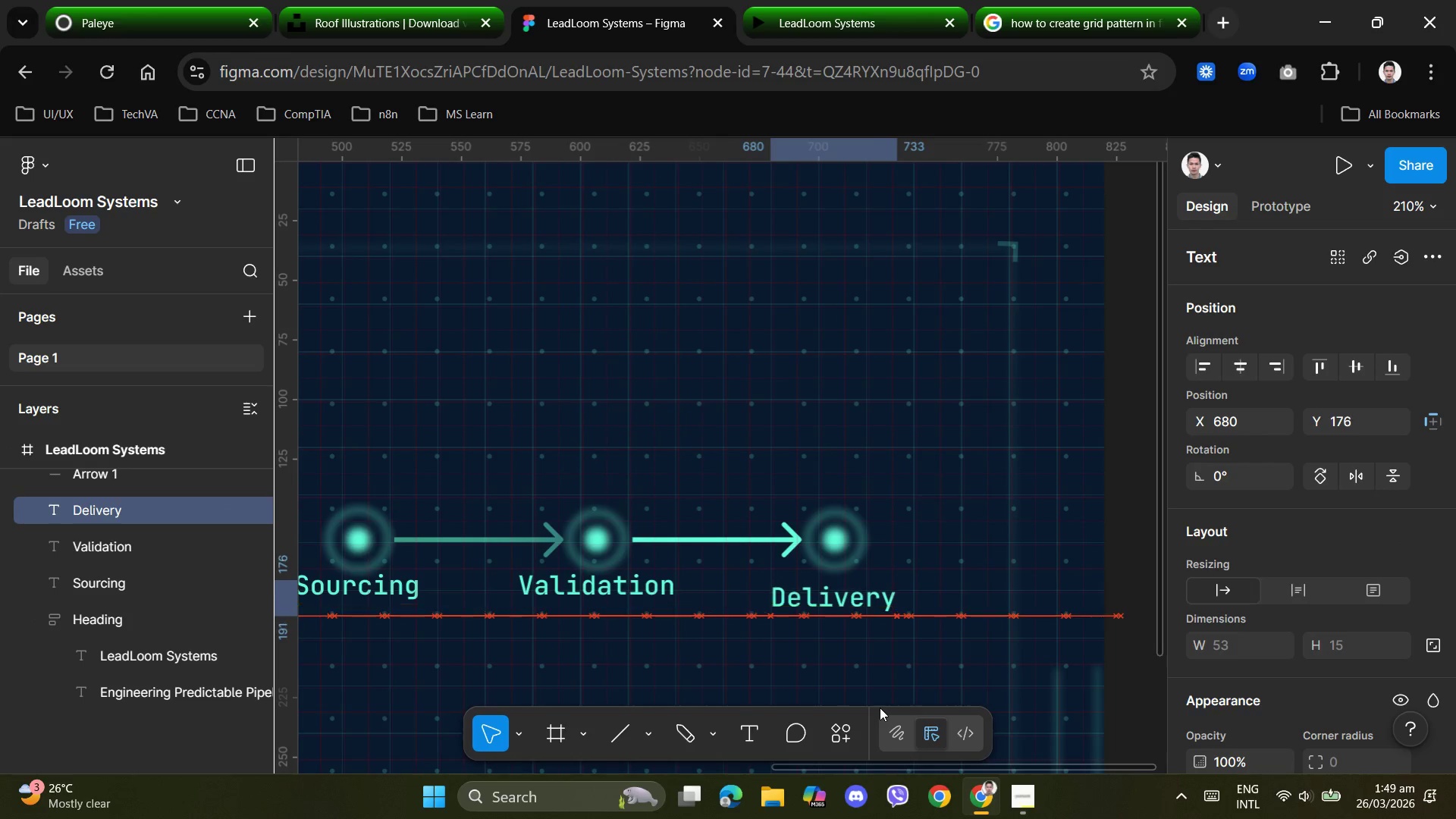 
key(ArrowDown)
 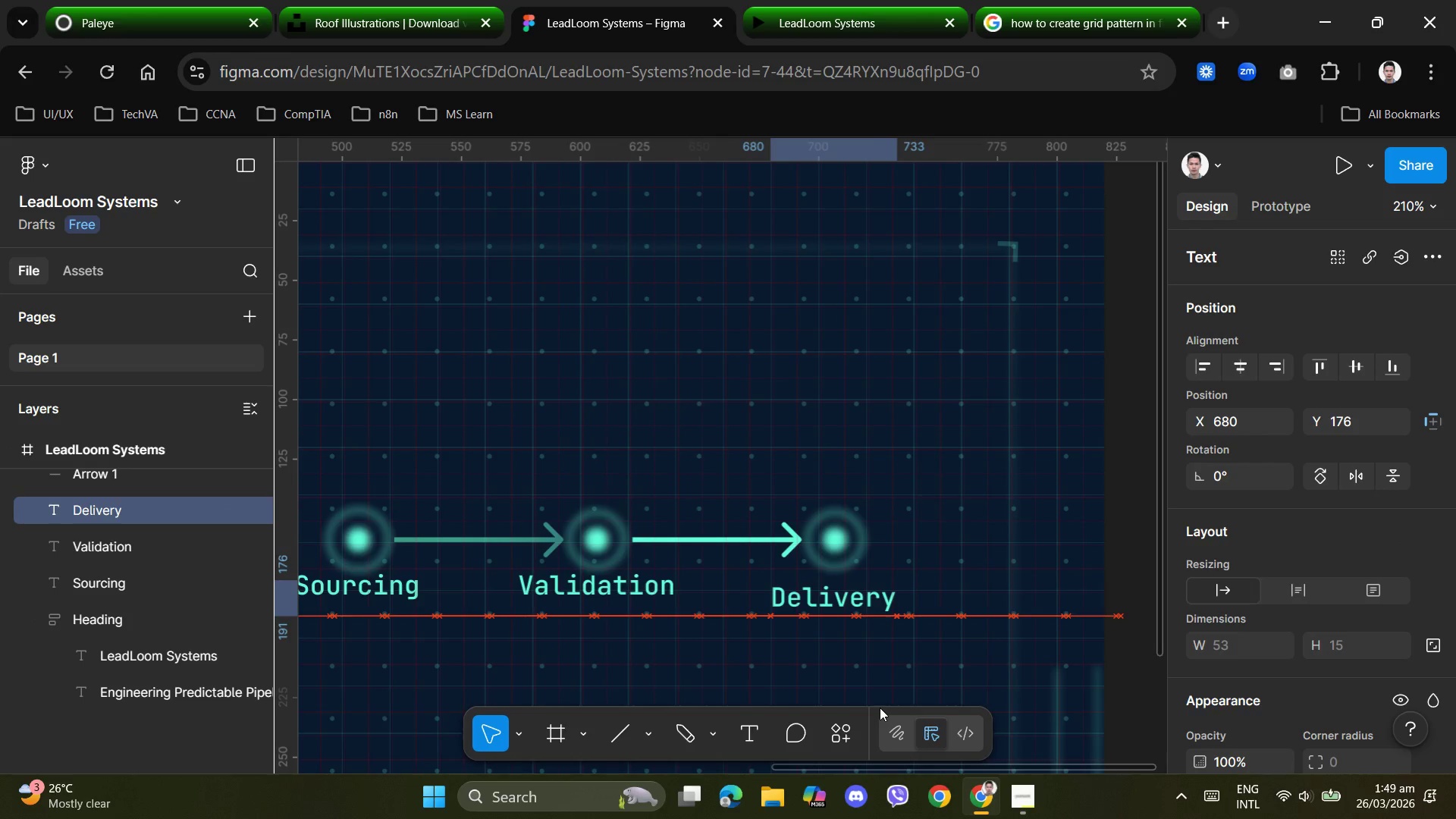 
key(ArrowDown)
 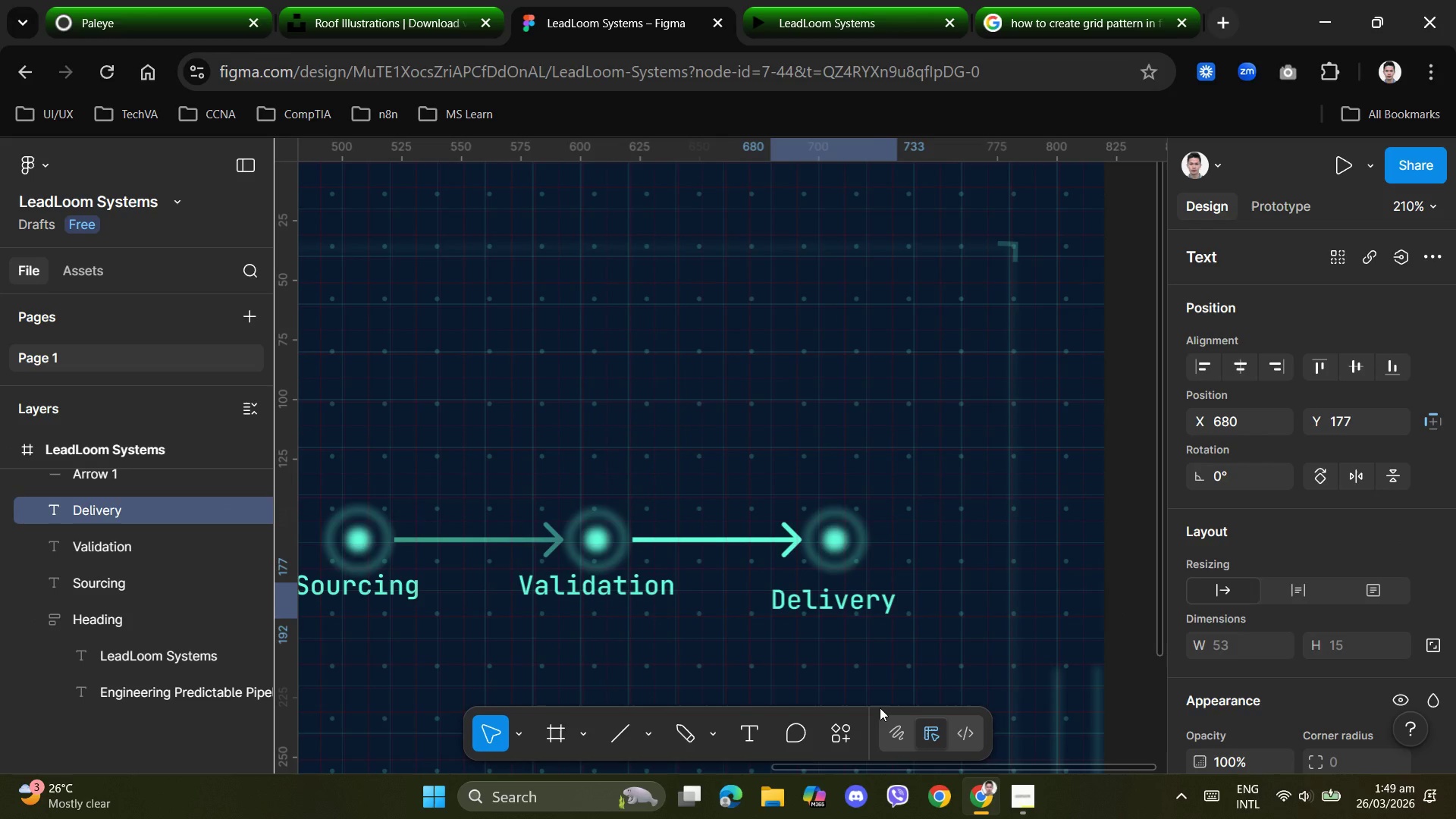 
key(ArrowDown)
 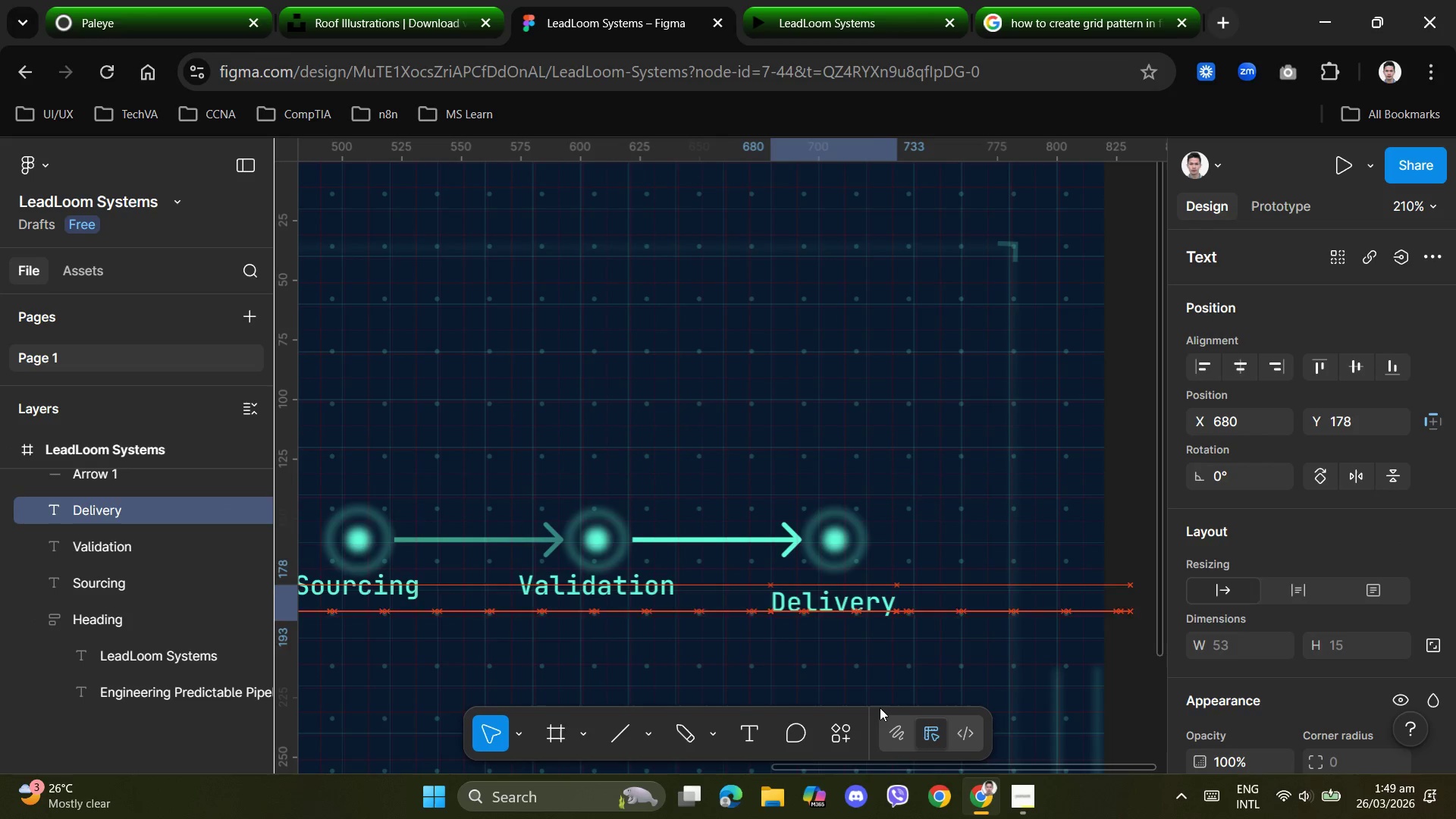 
key(ArrowUp)
 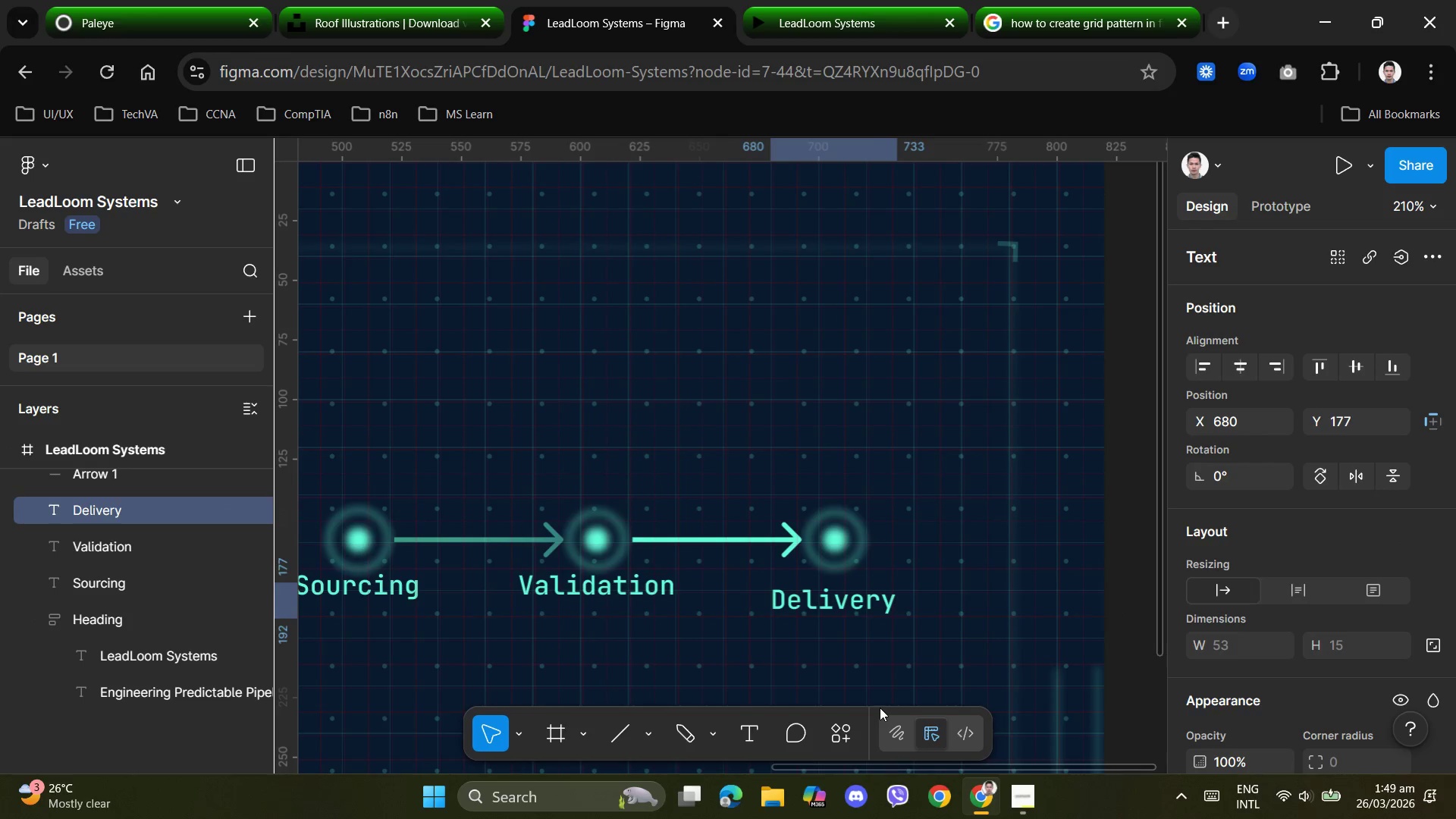 
key(ArrowUp)
 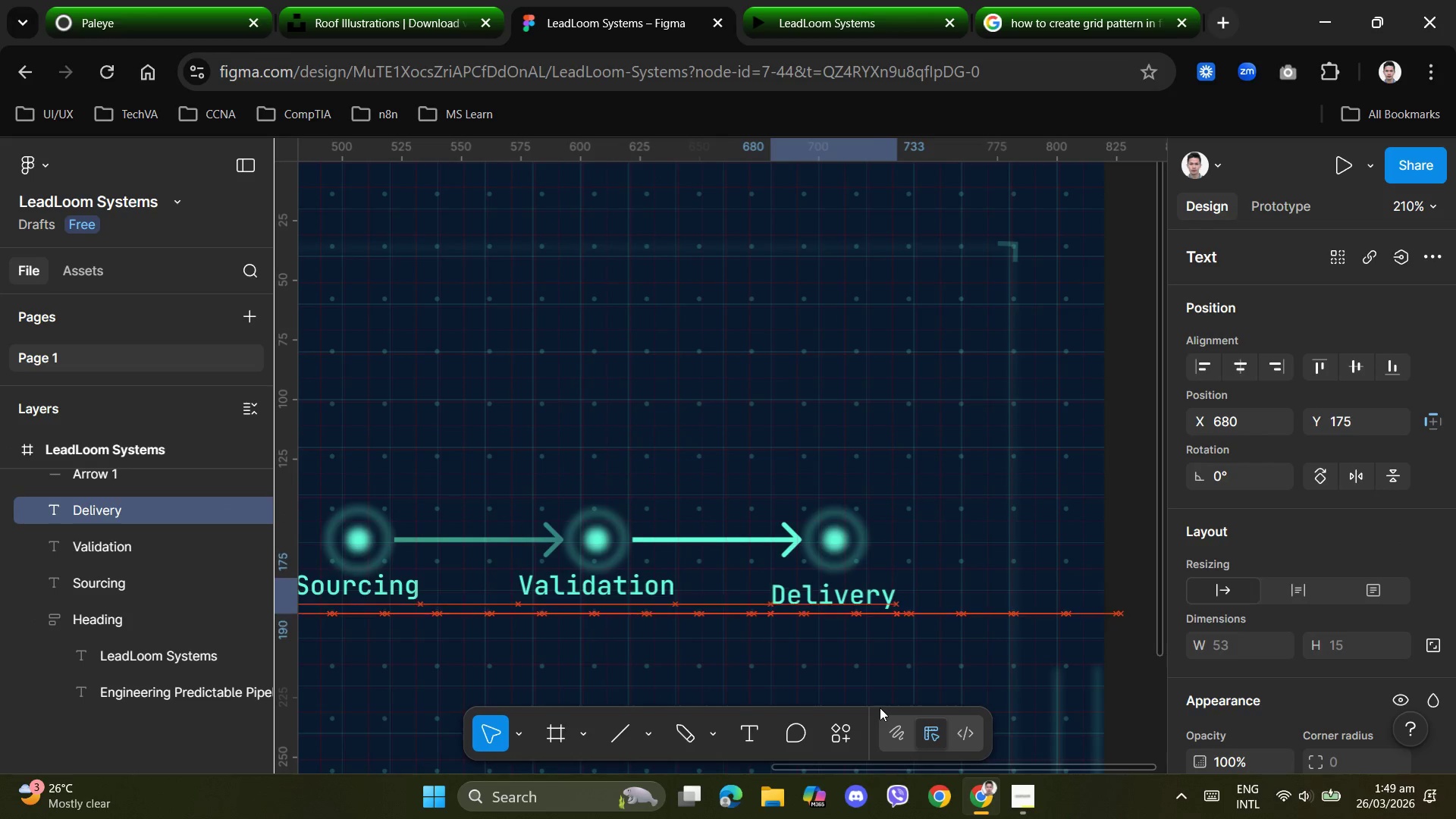 
key(ArrowUp)
 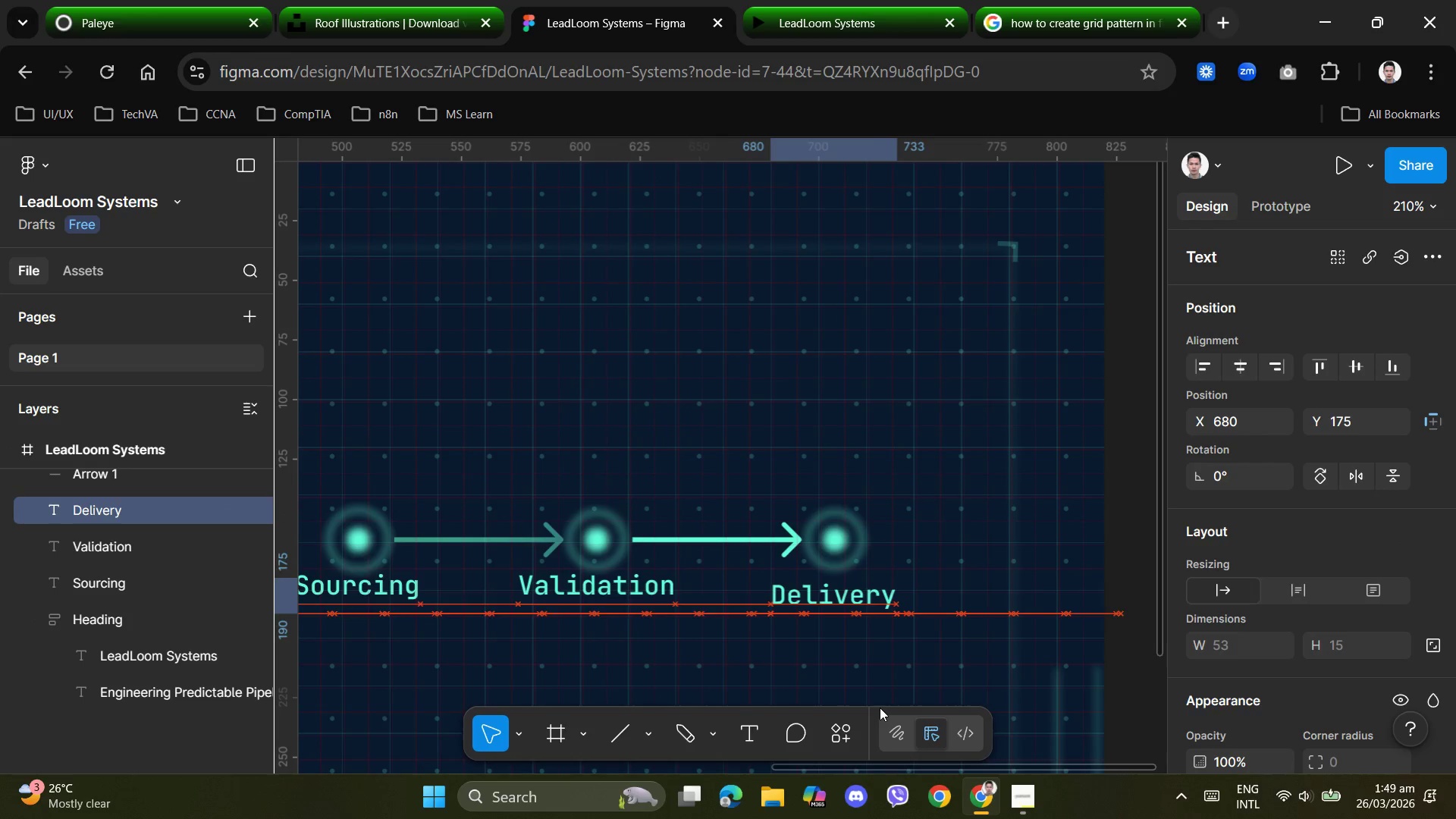 
key(ArrowUp)
 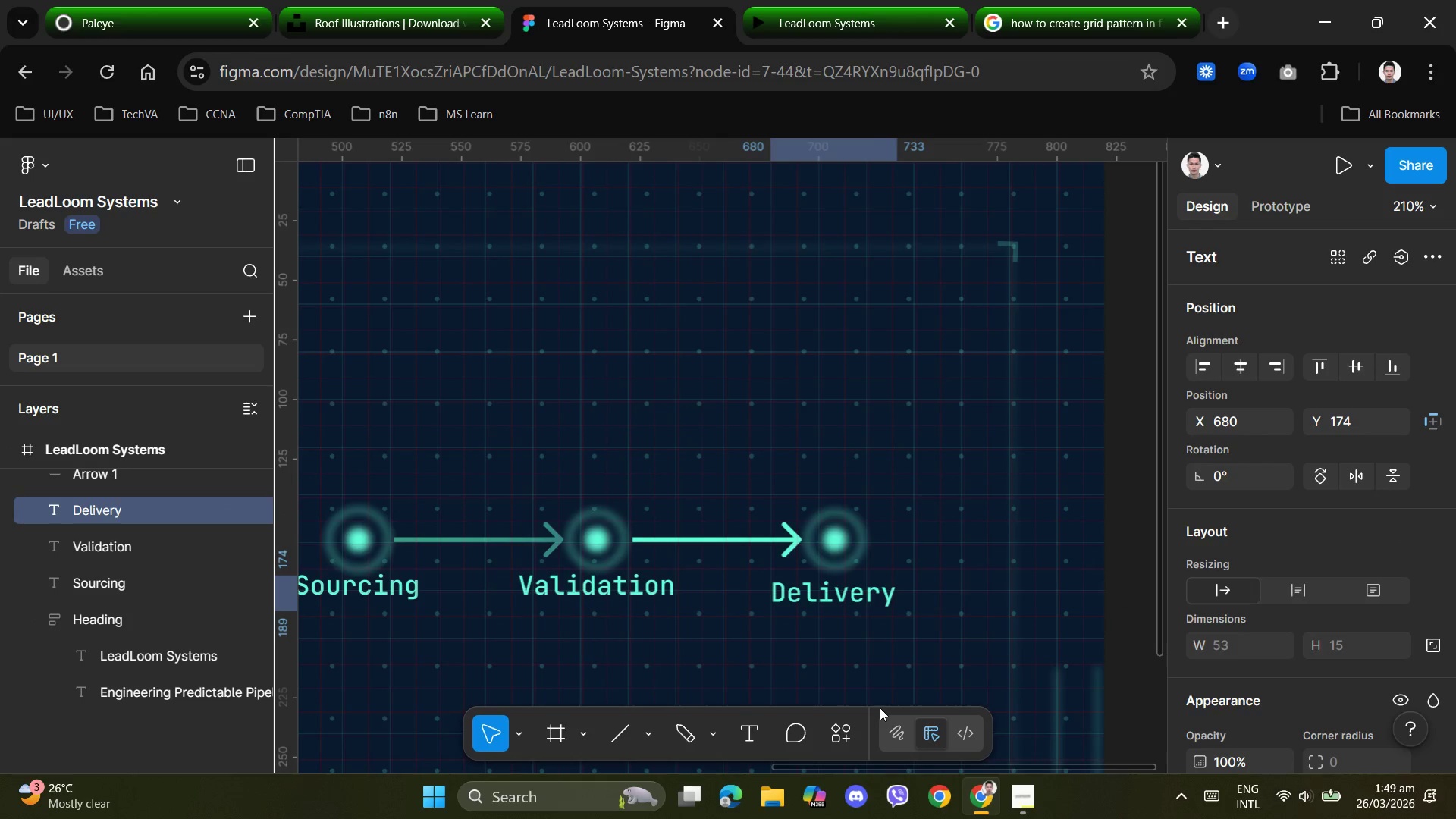 
key(ArrowUp)
 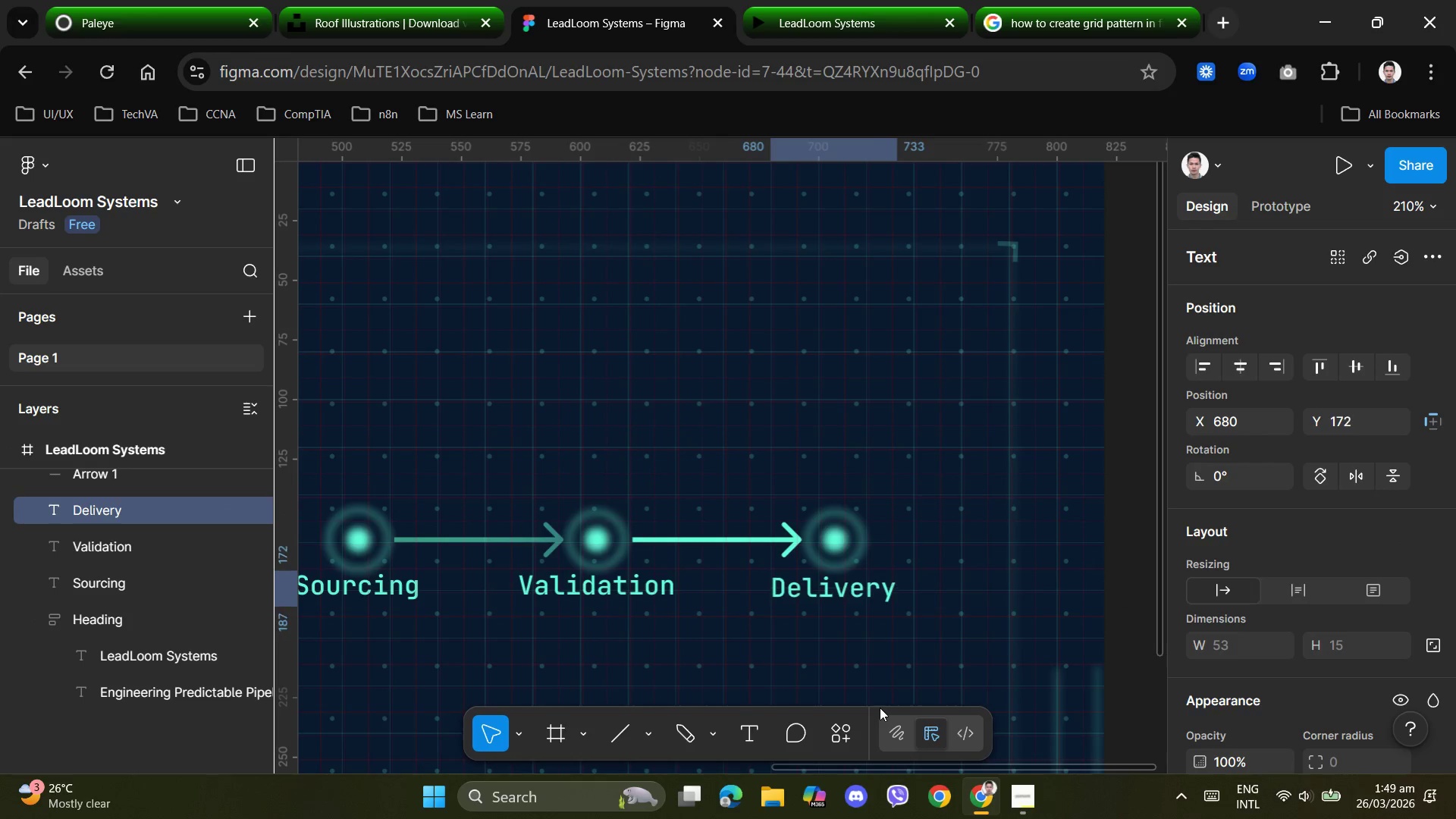 
key(ArrowUp)
 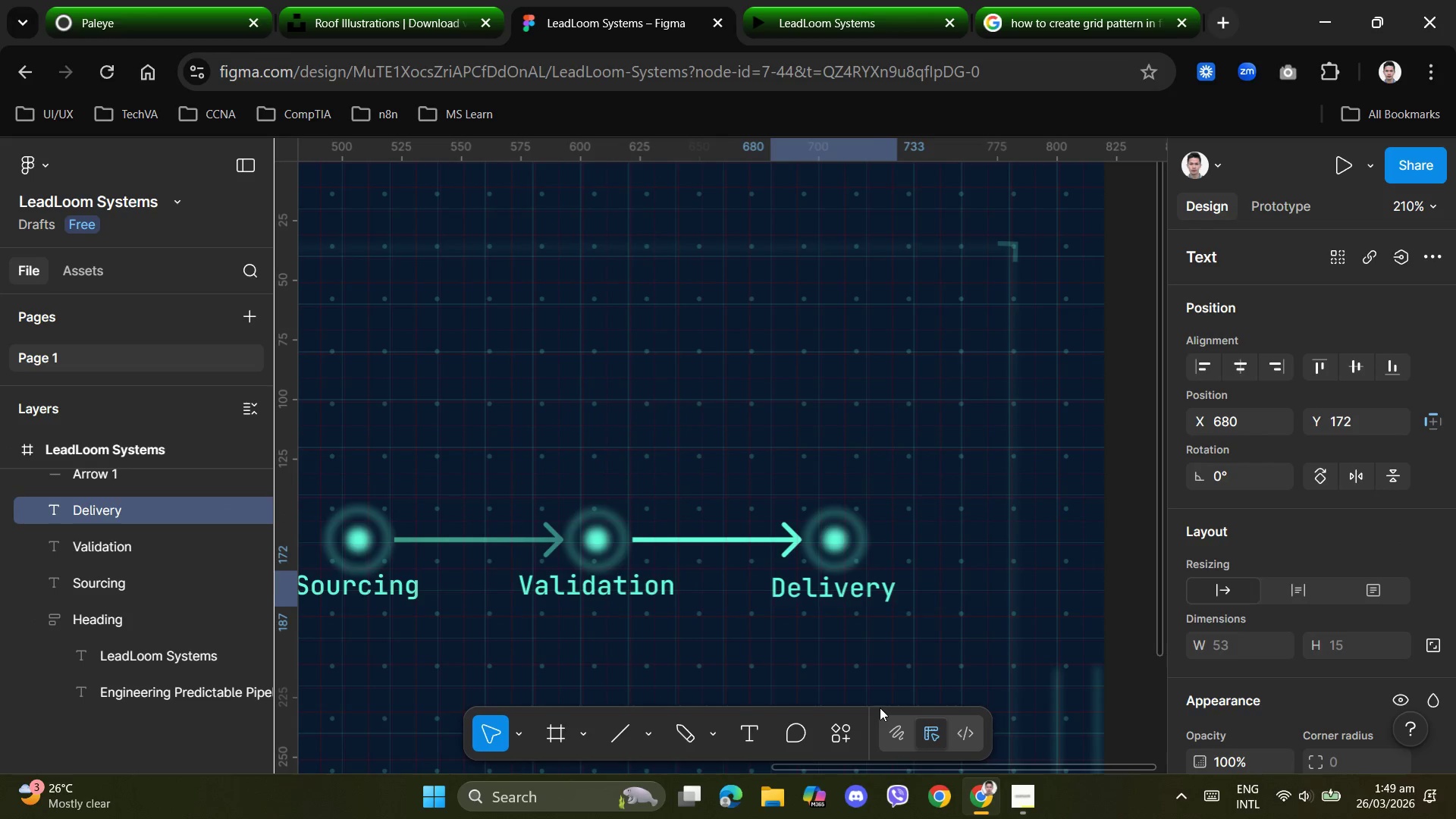 
key(ArrowUp)
 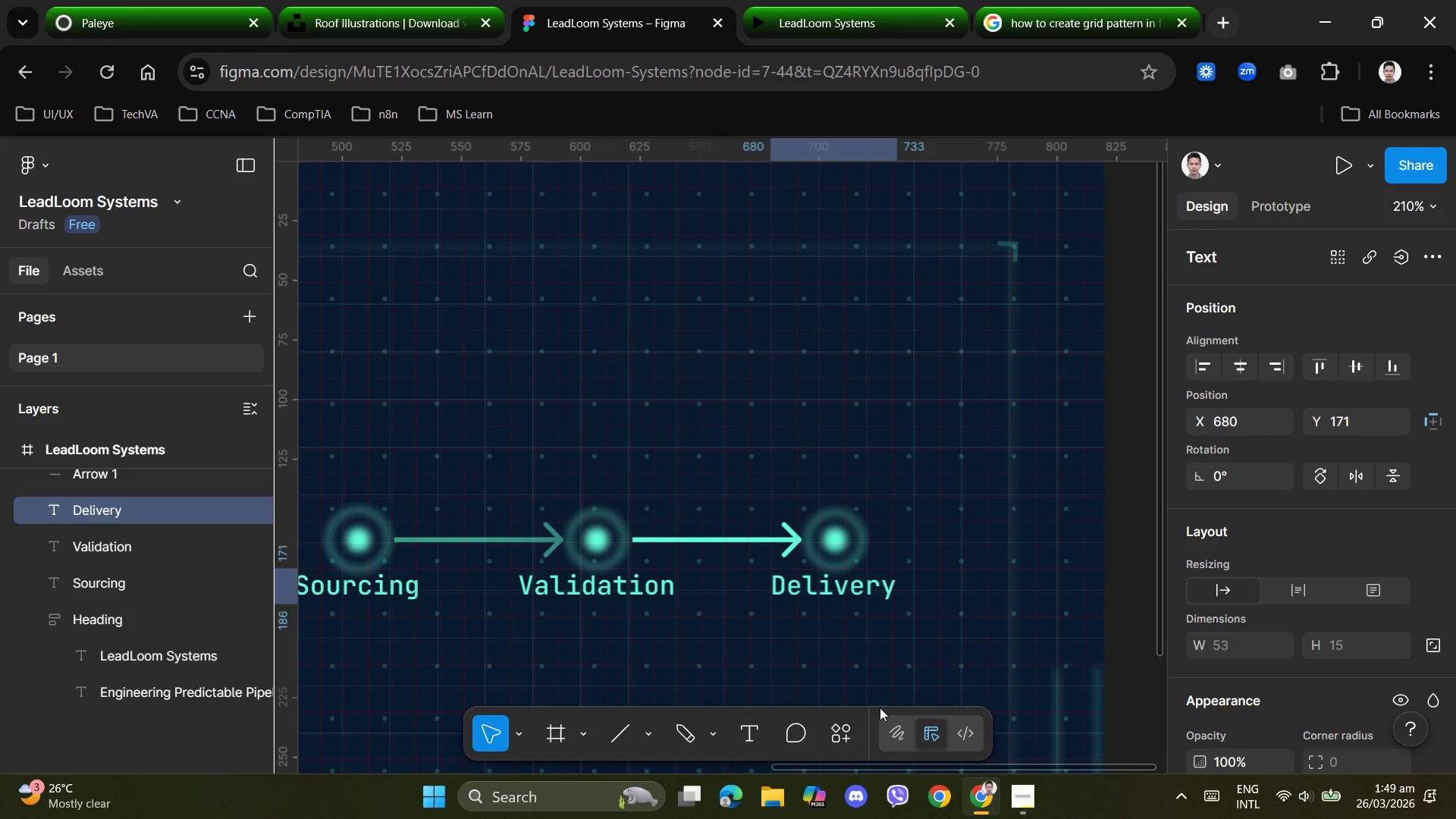 
key(ArrowUp)
 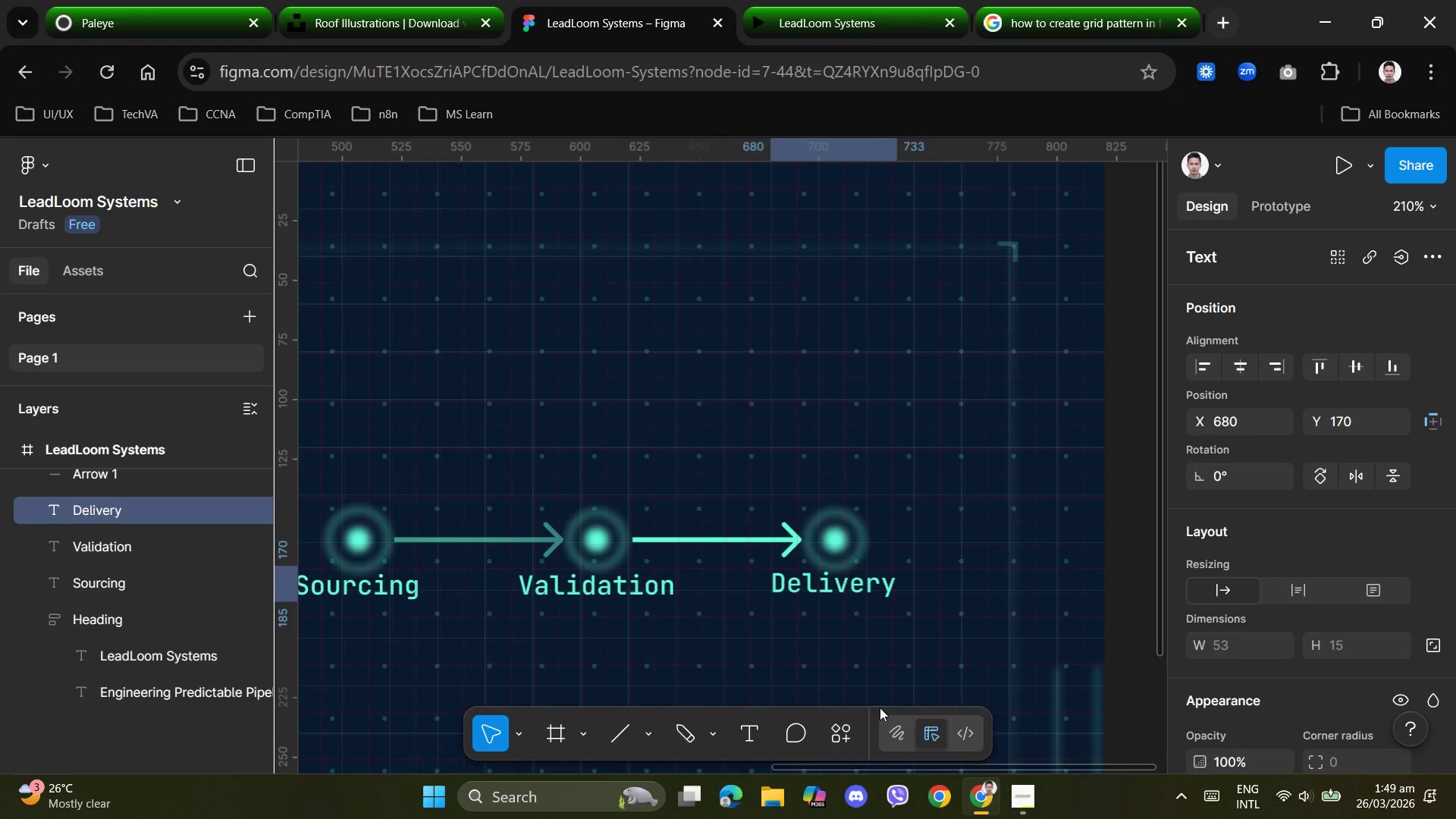 
key(ArrowDown)
 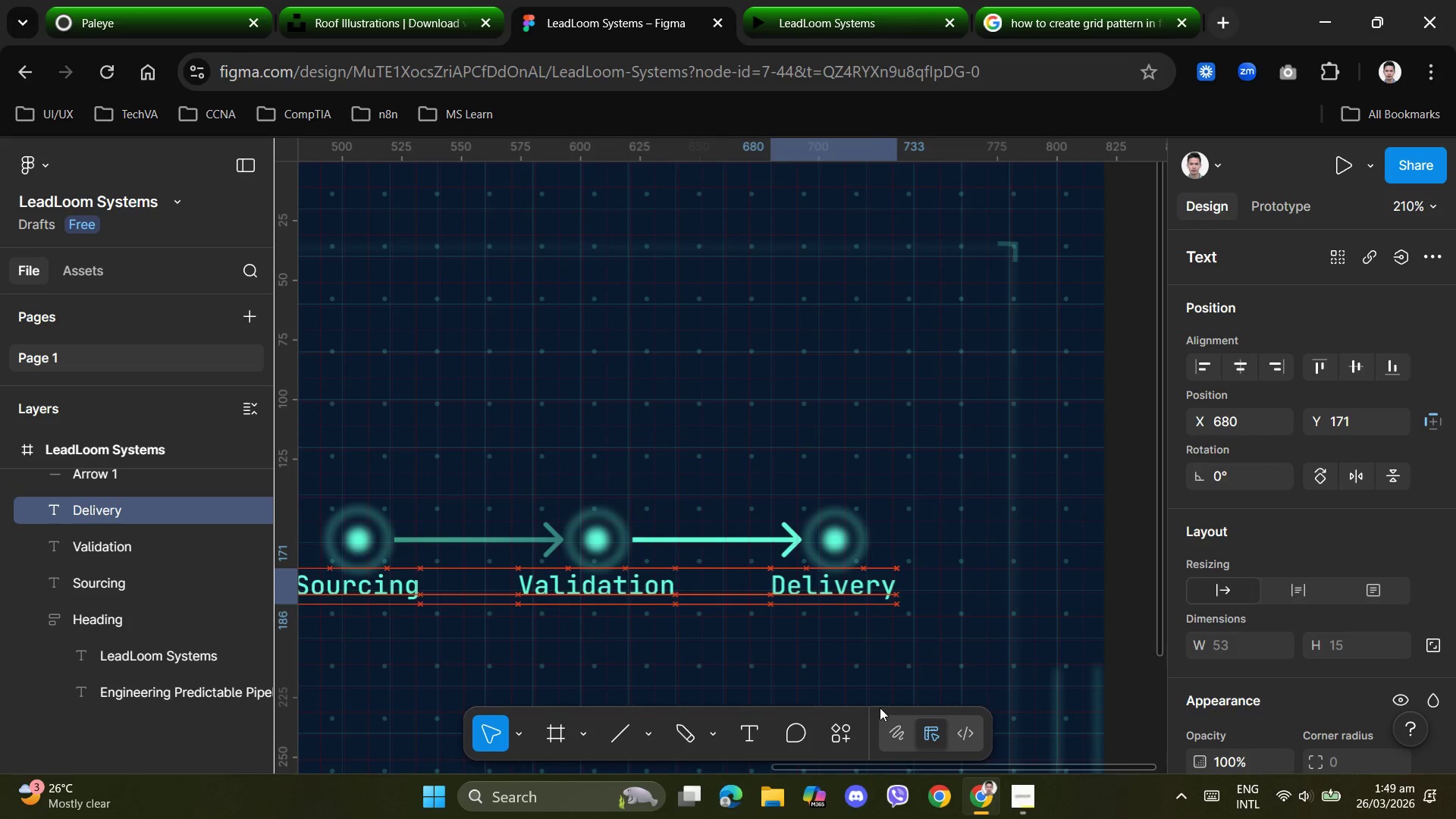 
key(ArrowDown)
 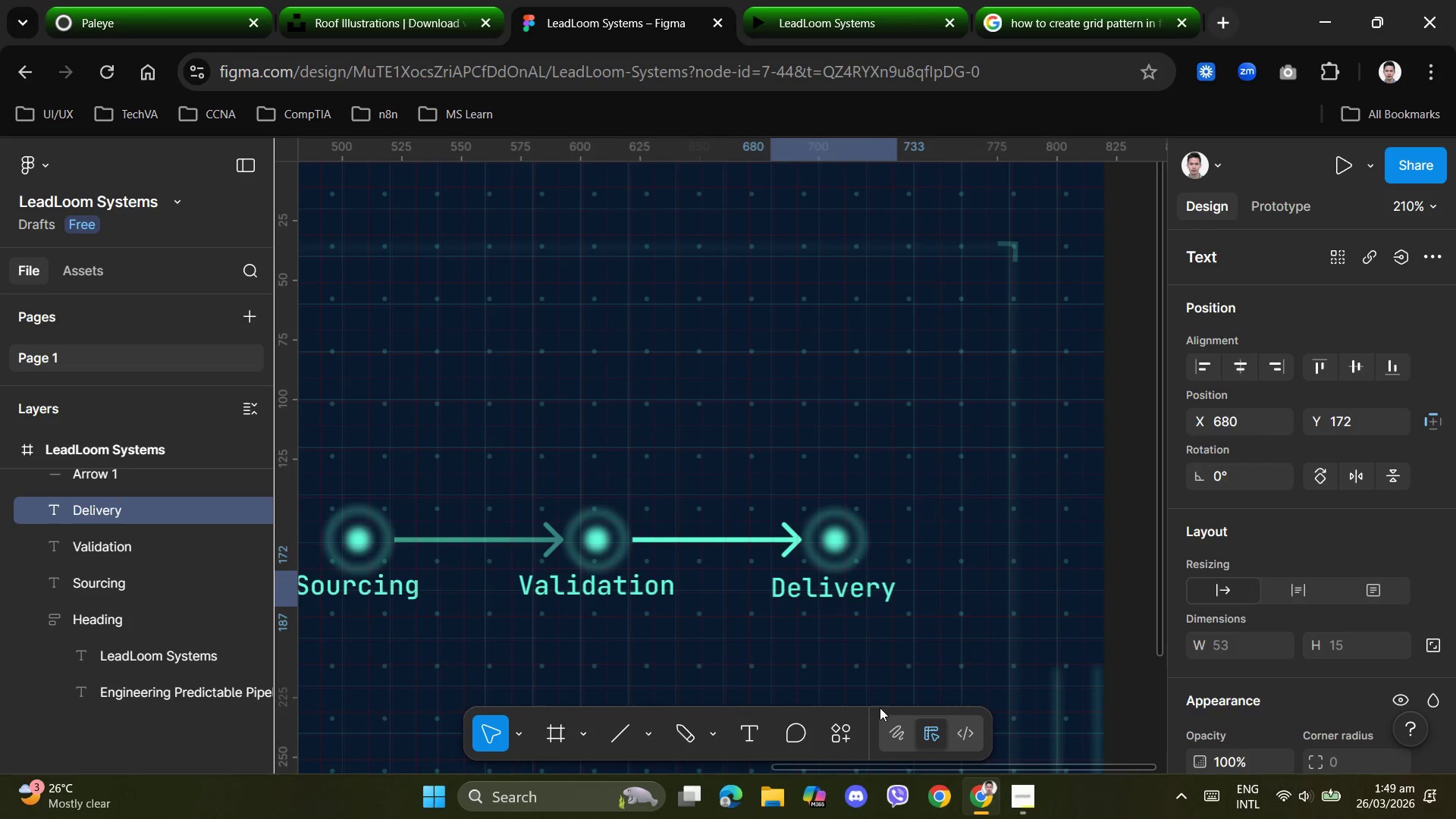 
key(ArrowDown)
 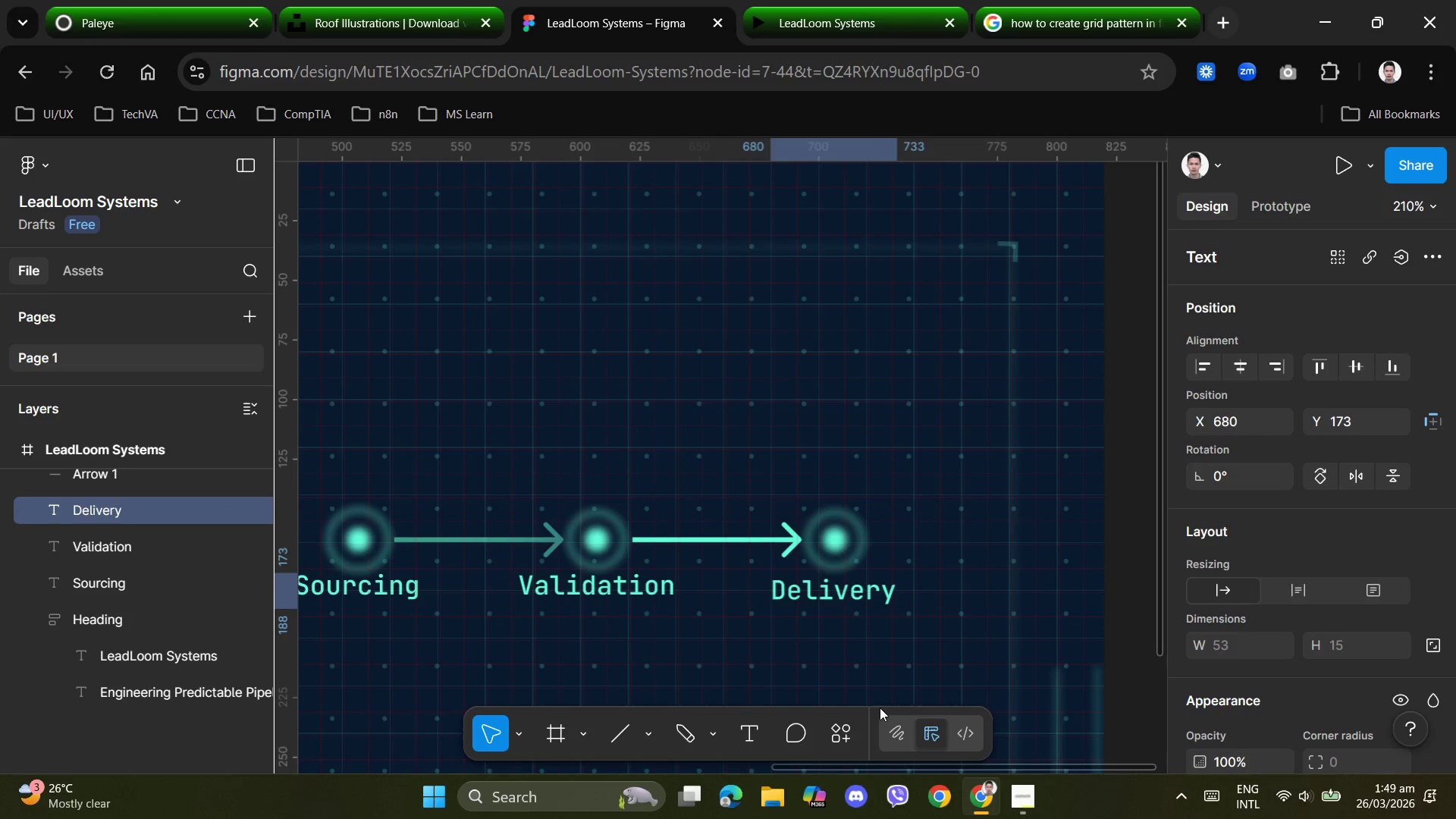 
key(ArrowDown)
 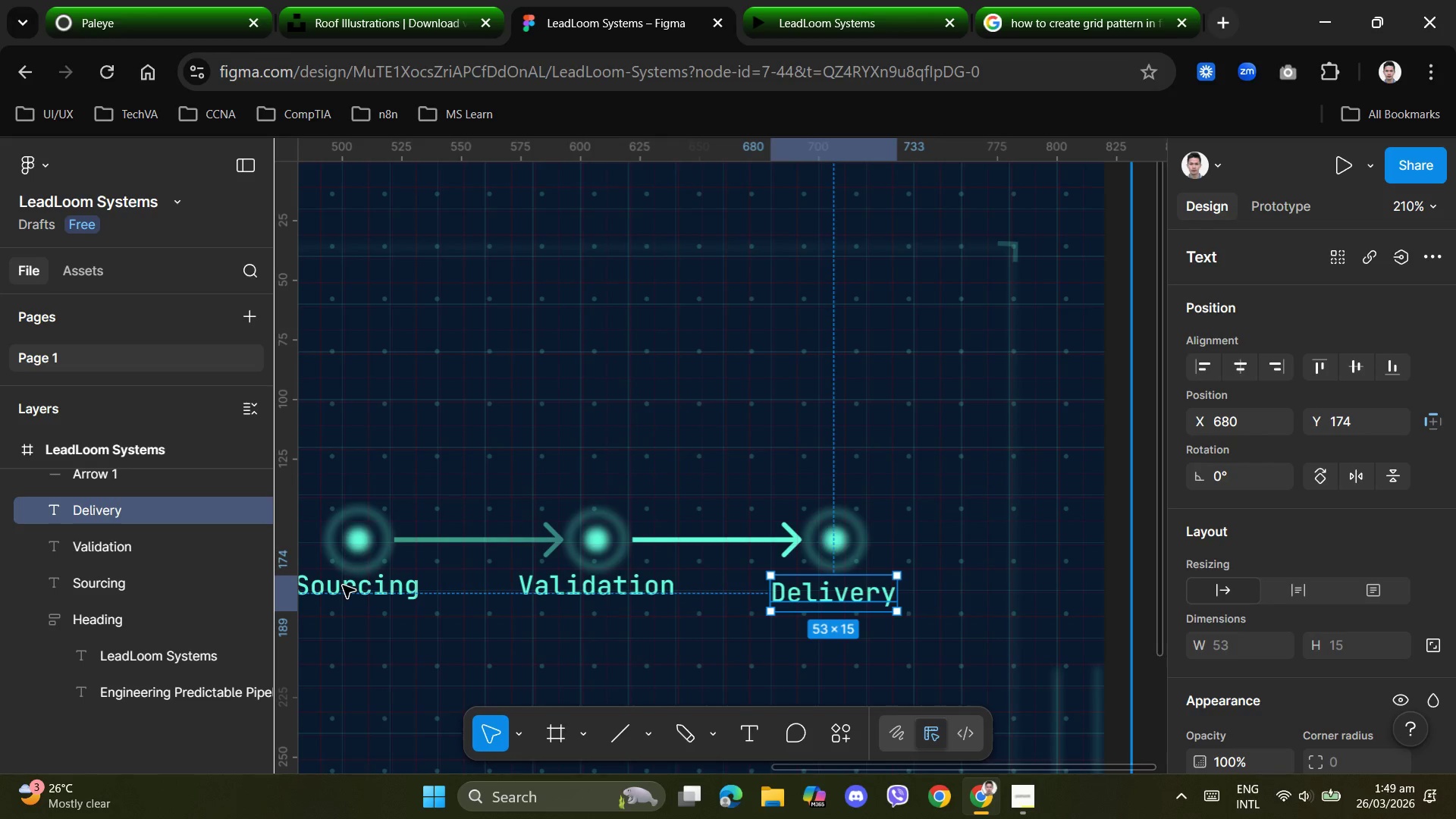 
left_click([109, 549])
 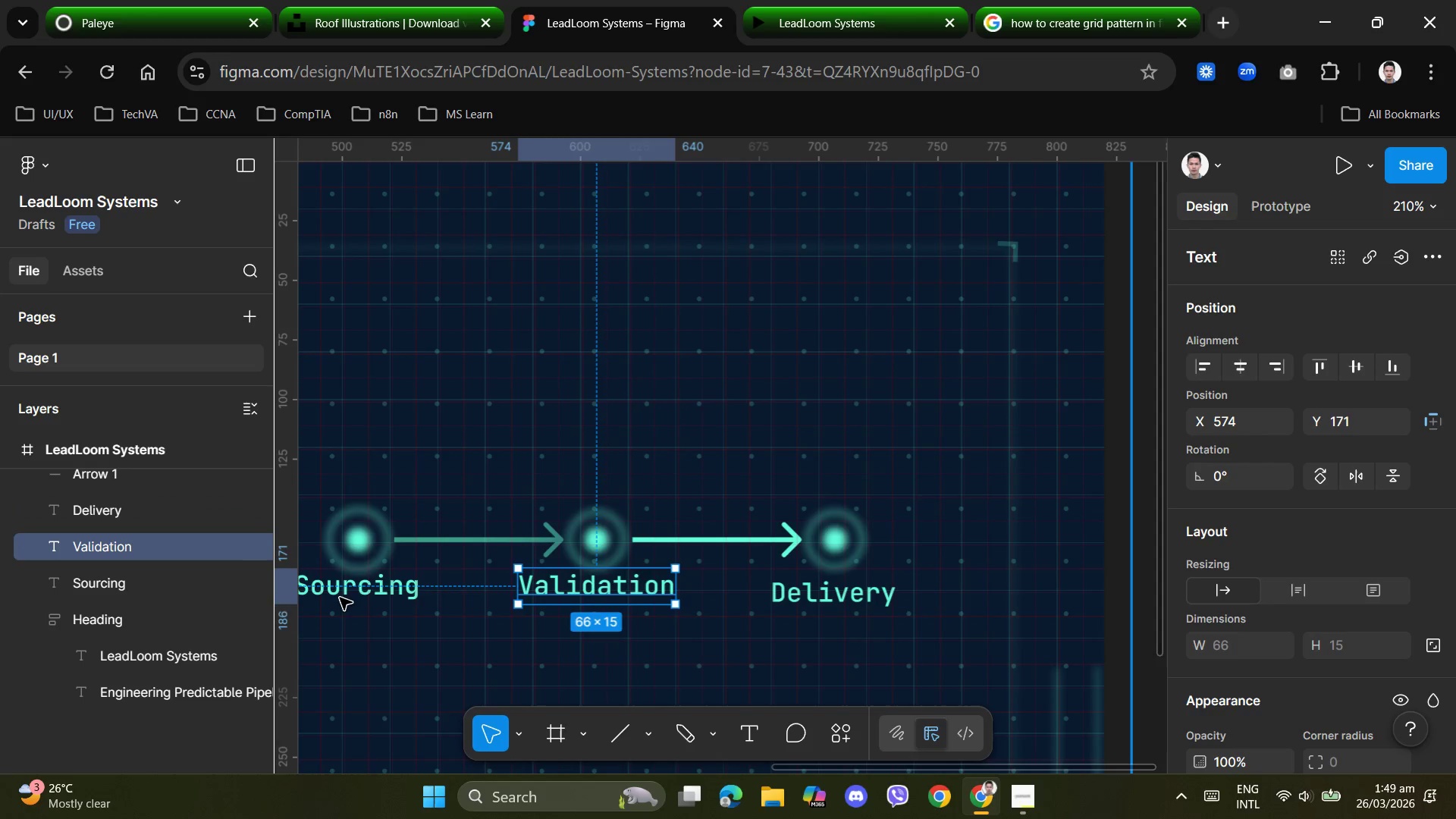 
key(ArrowDown)
 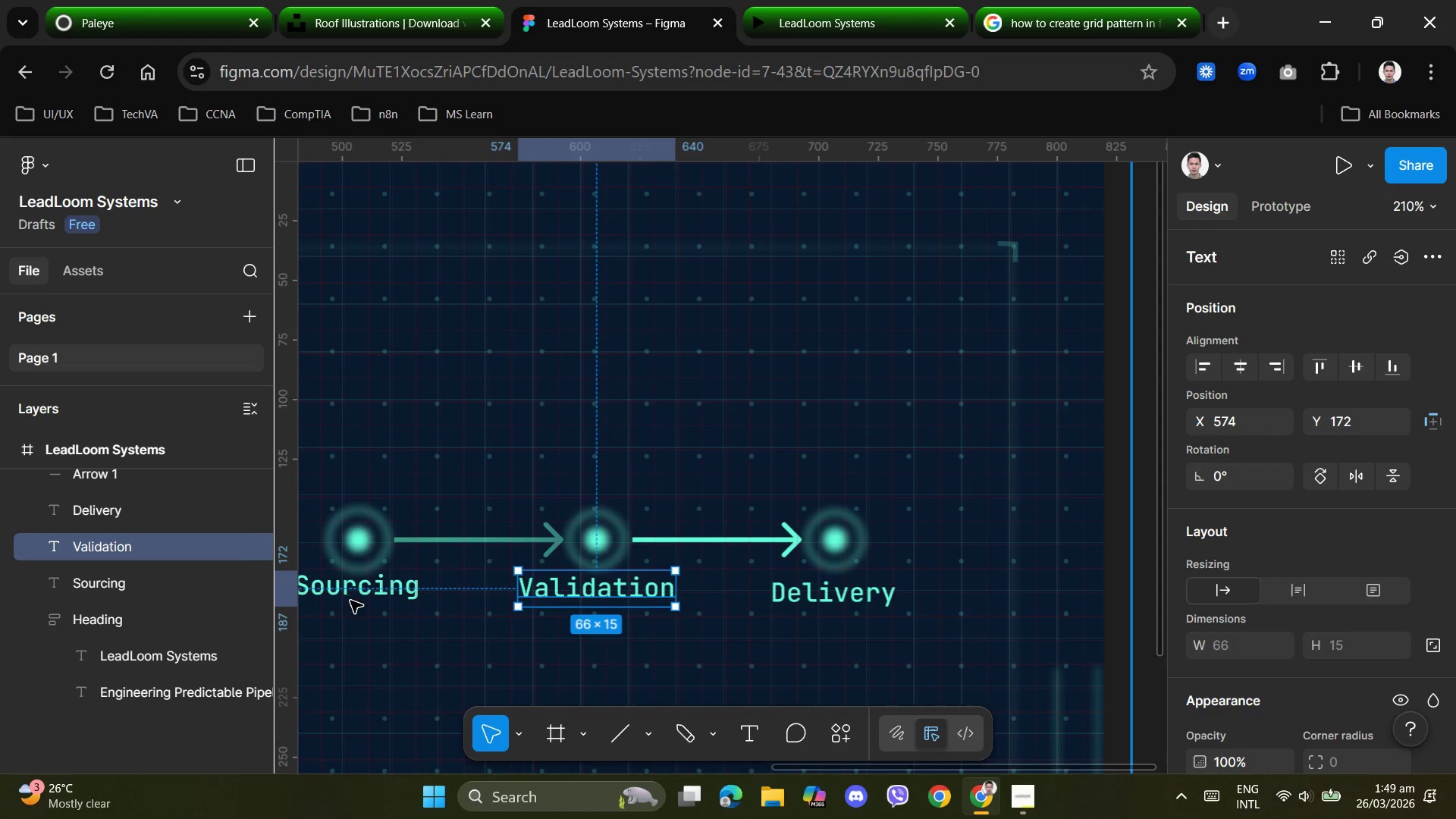 
key(ArrowDown)
 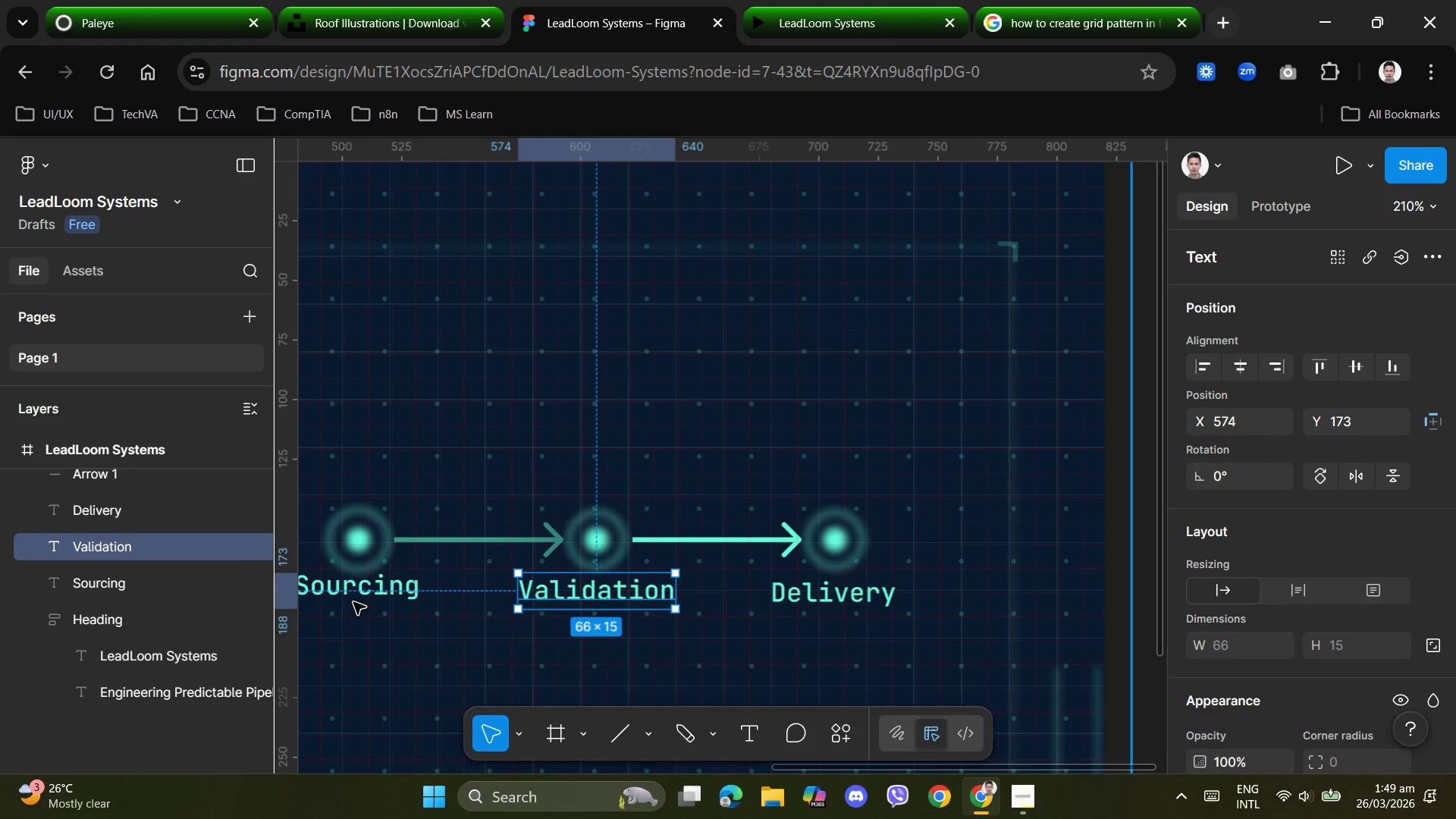 
key(ArrowDown)
 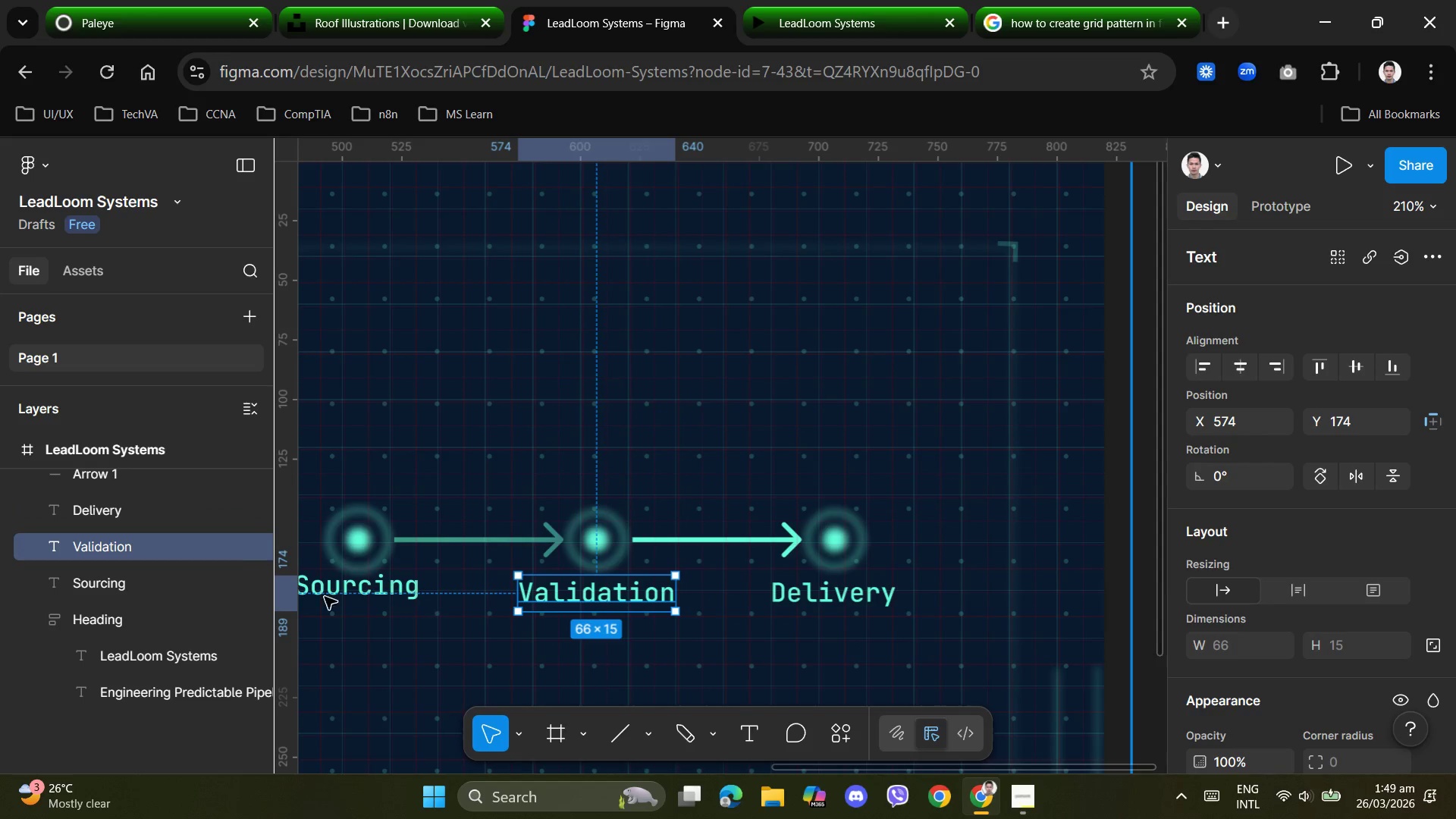 
left_click([99, 590])
 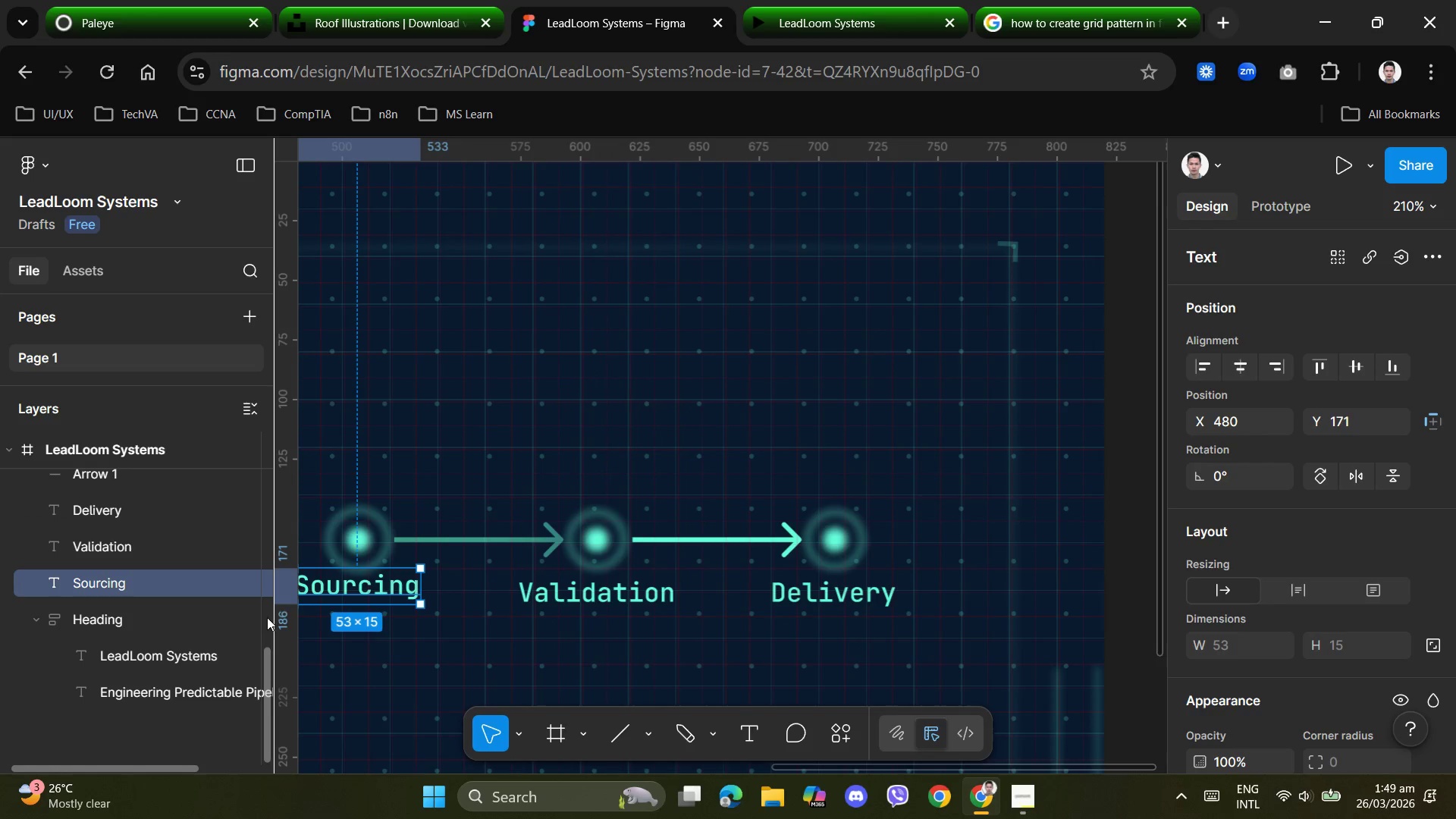 
key(ArrowDown)
 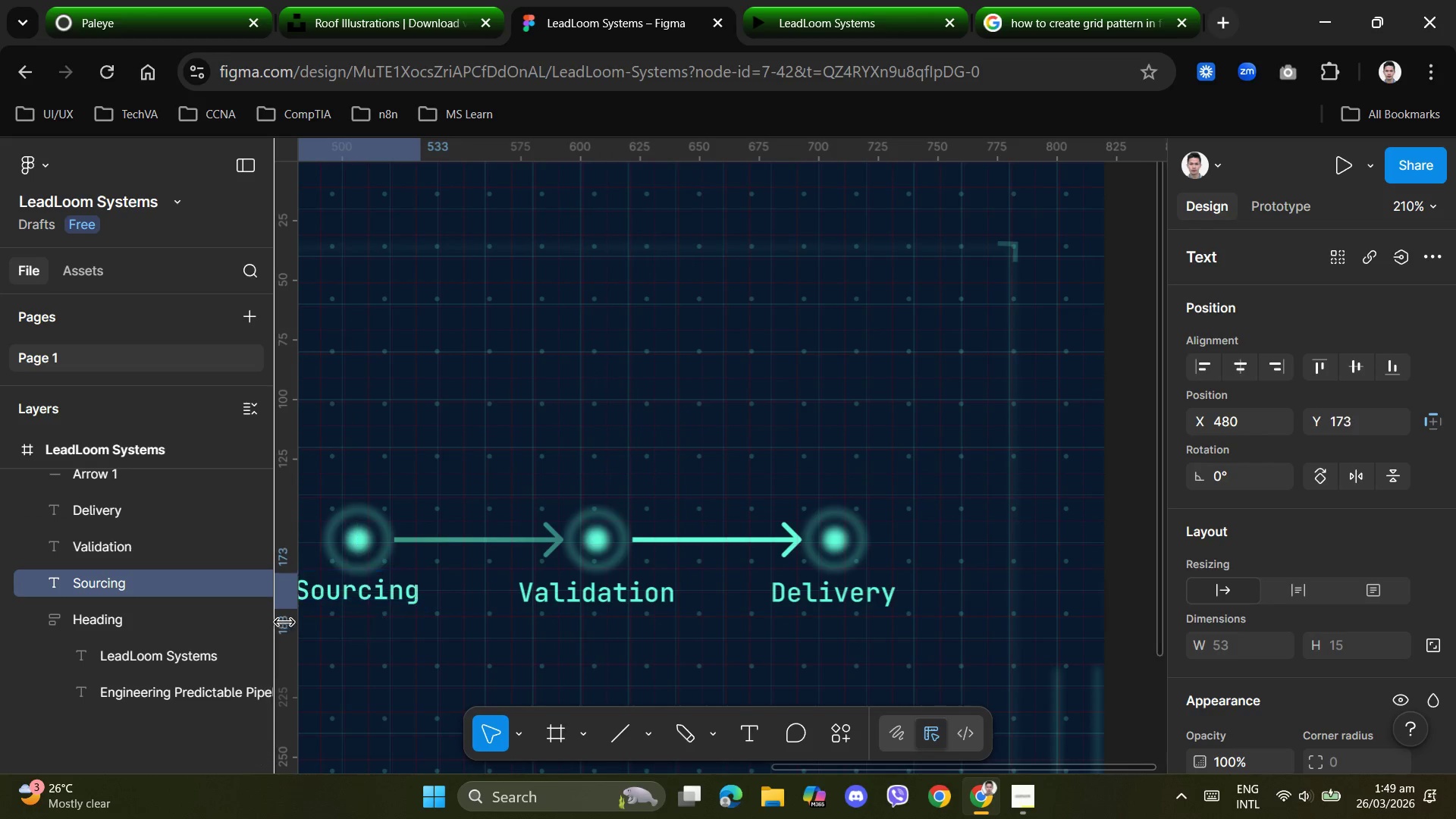 
key(ArrowDown)
 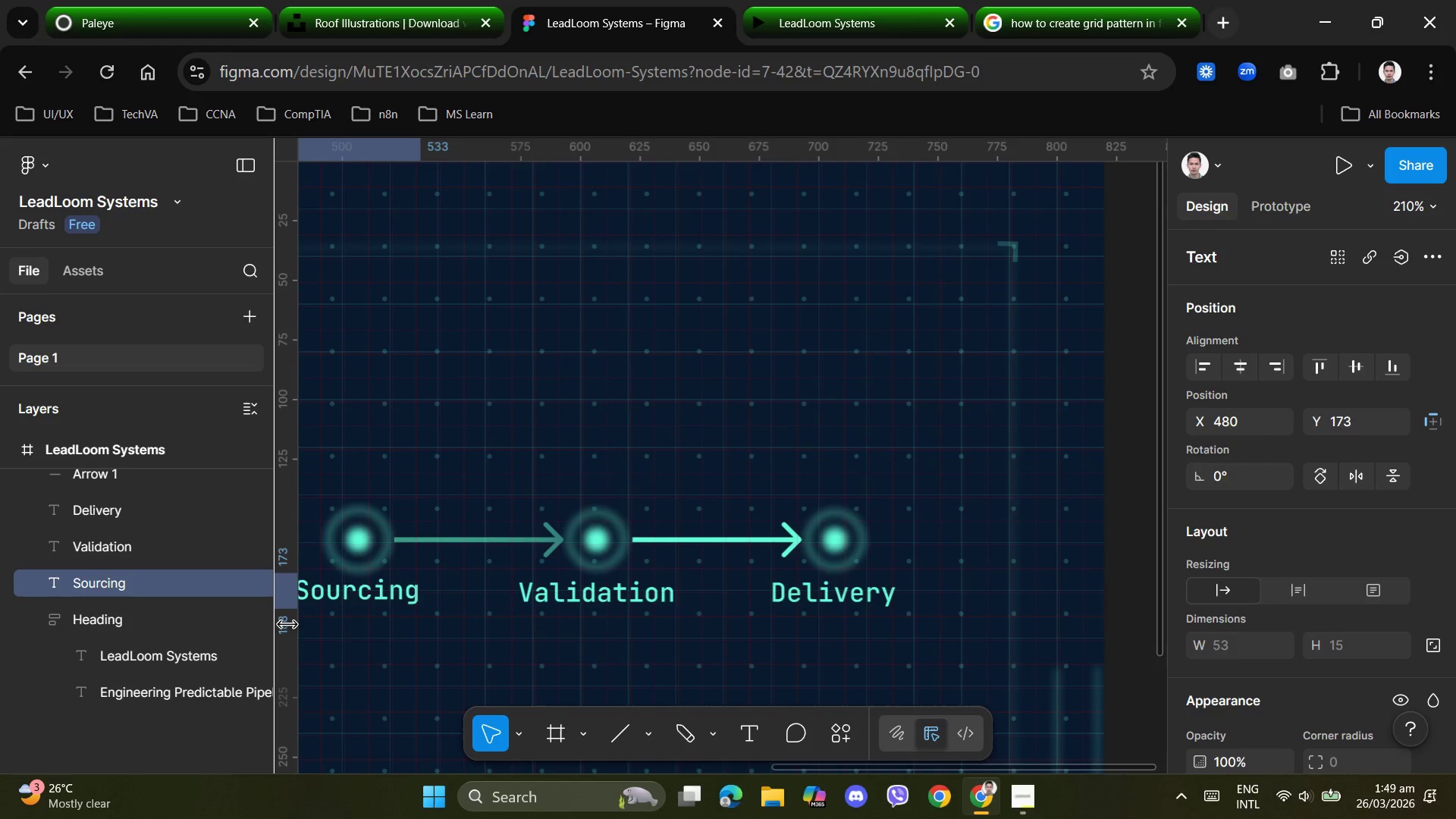 
key(ArrowDown)
 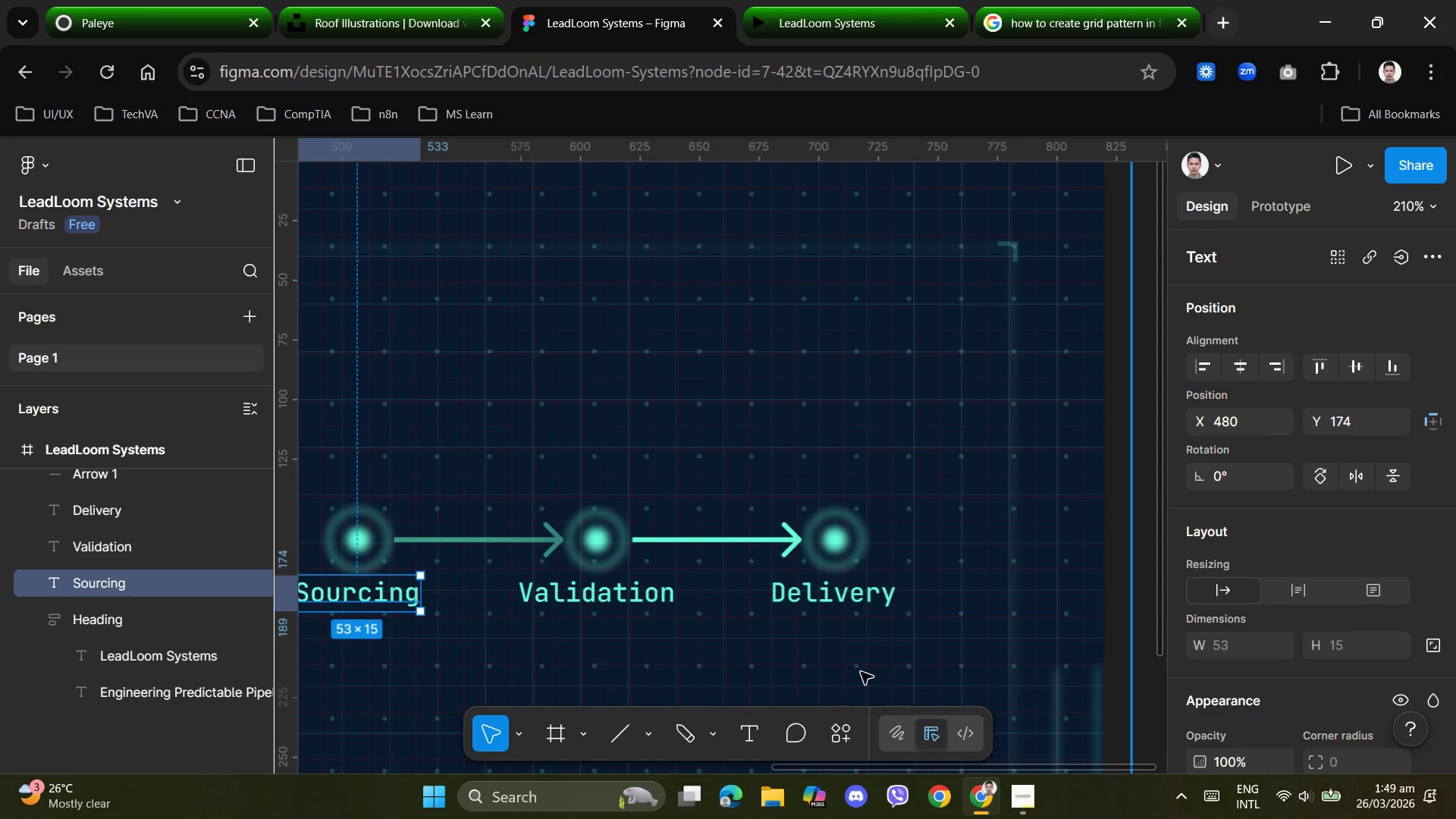 
left_click([853, 670])
 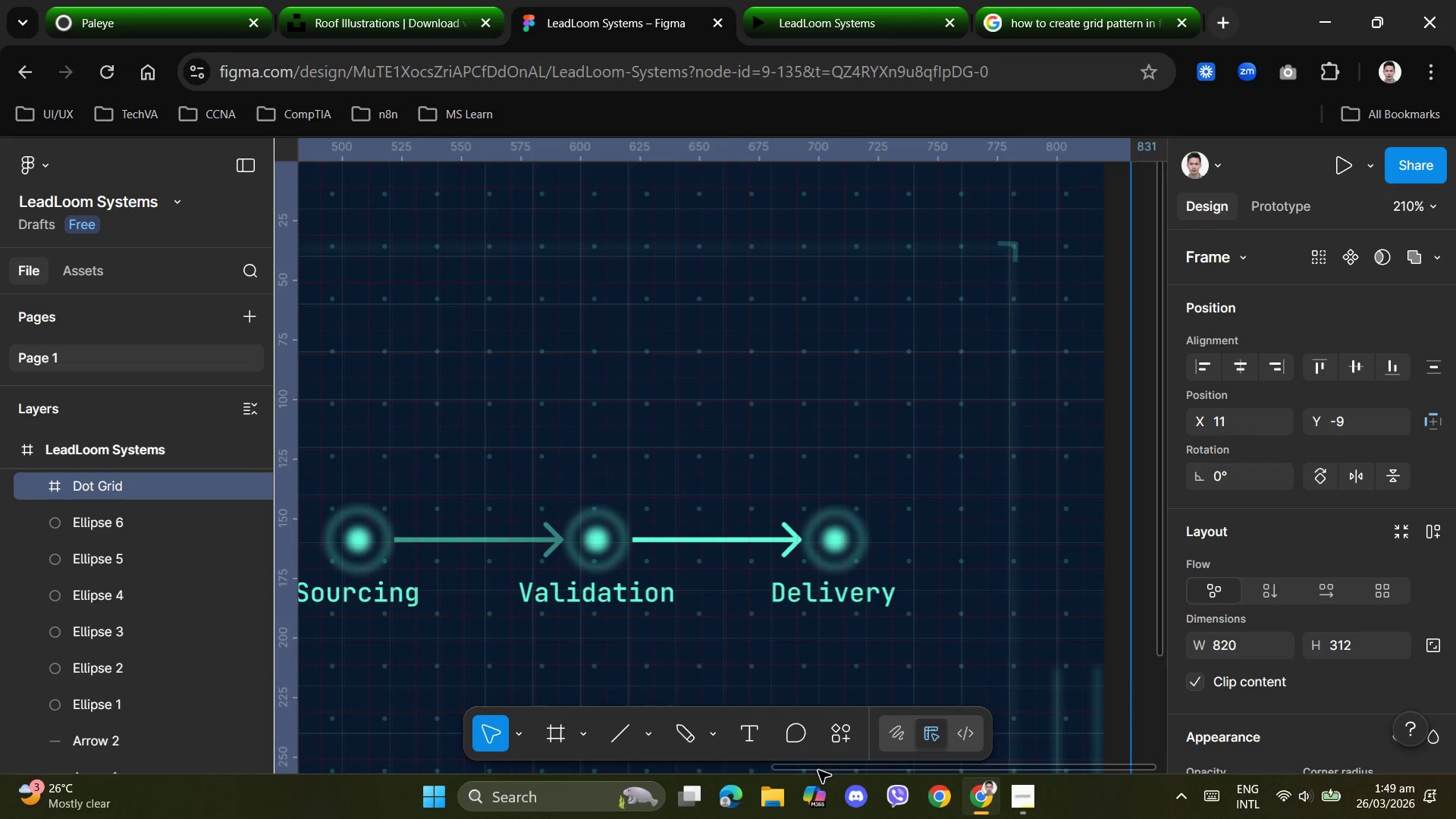 
left_click_drag(start_coordinate=[810, 771], to_coordinate=[731, 768])
 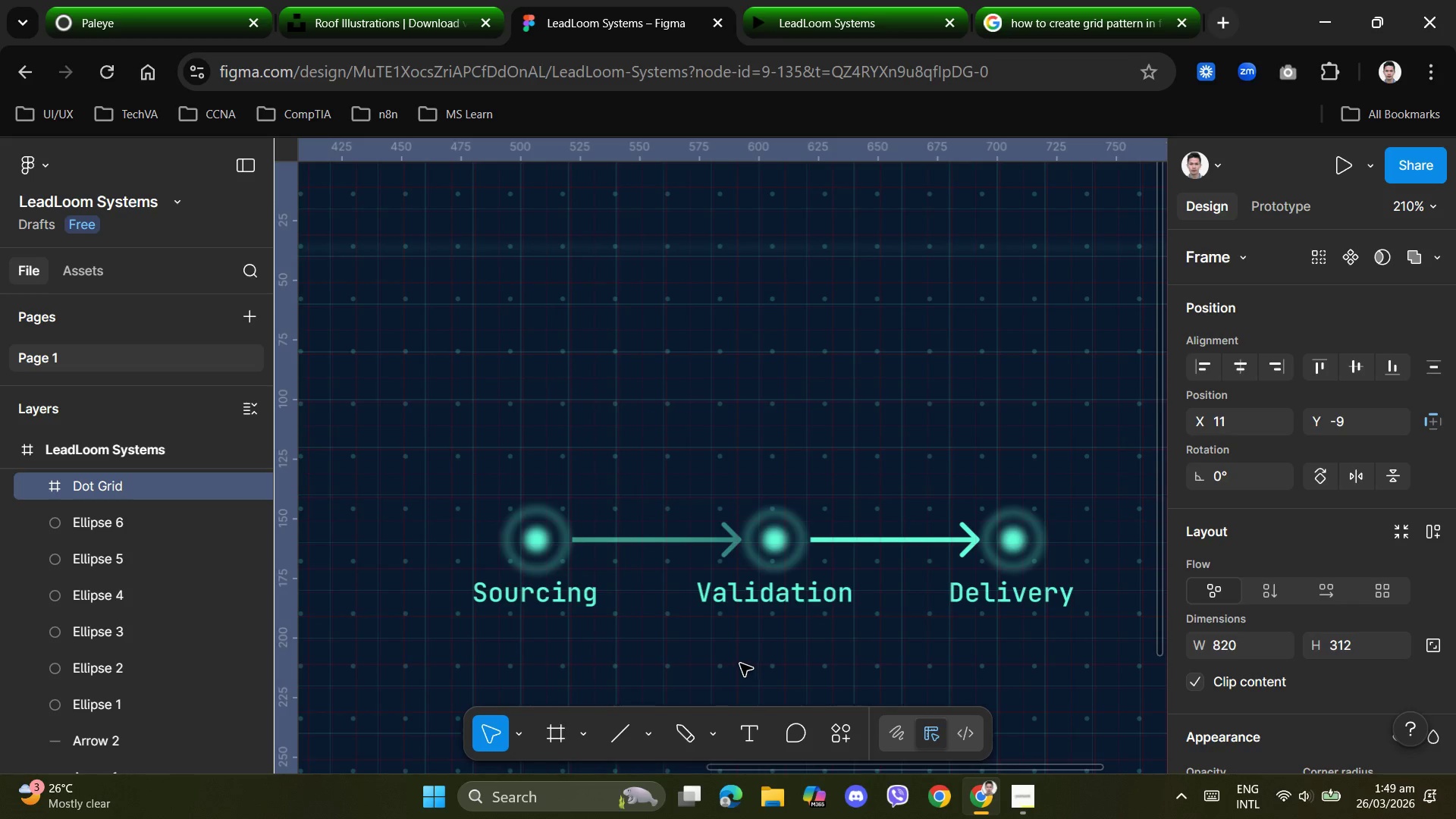 
left_click([739, 664])
 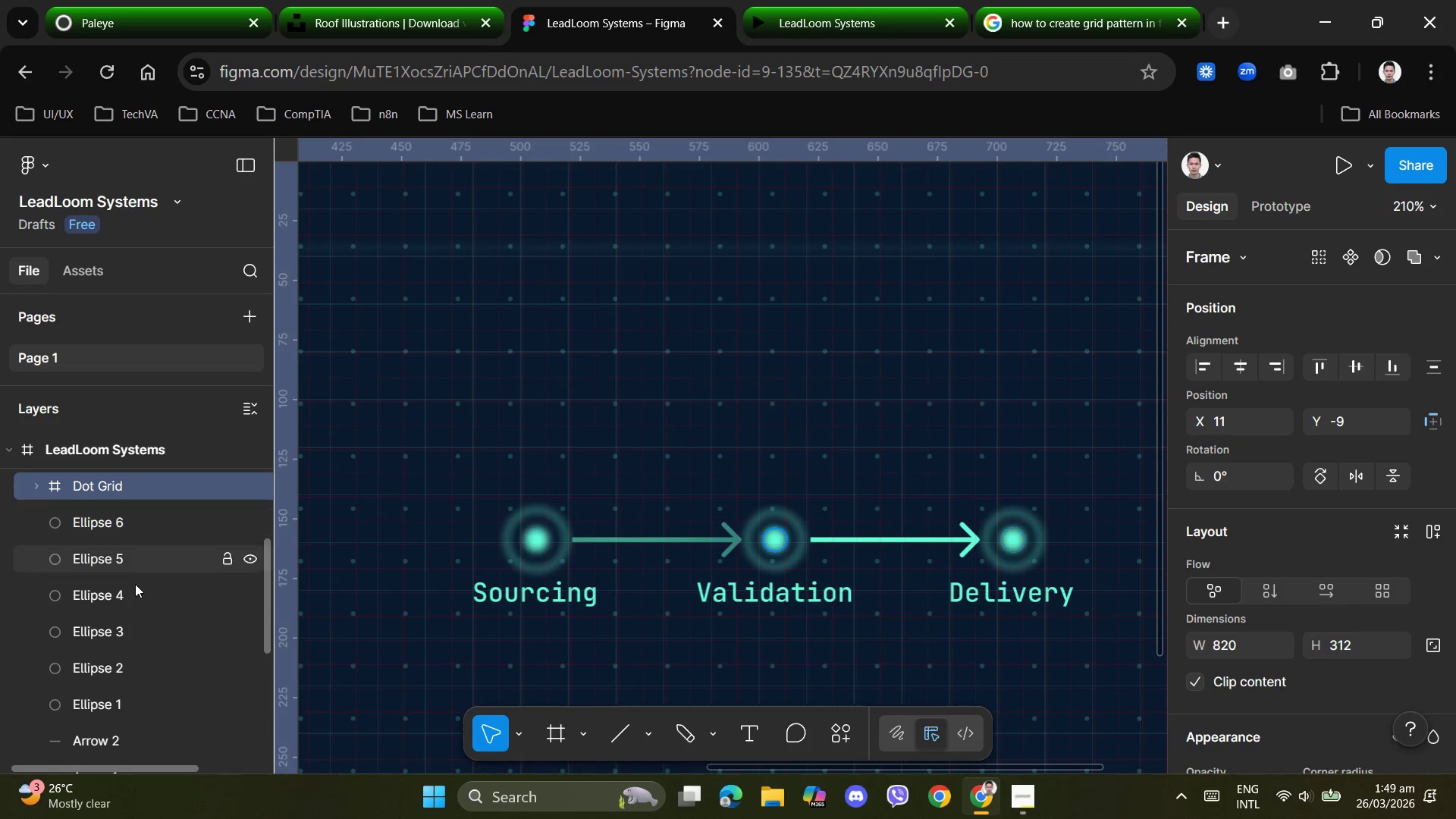 
scroll: coordinate [131, 630], scroll_direction: down, amount: 3.0
 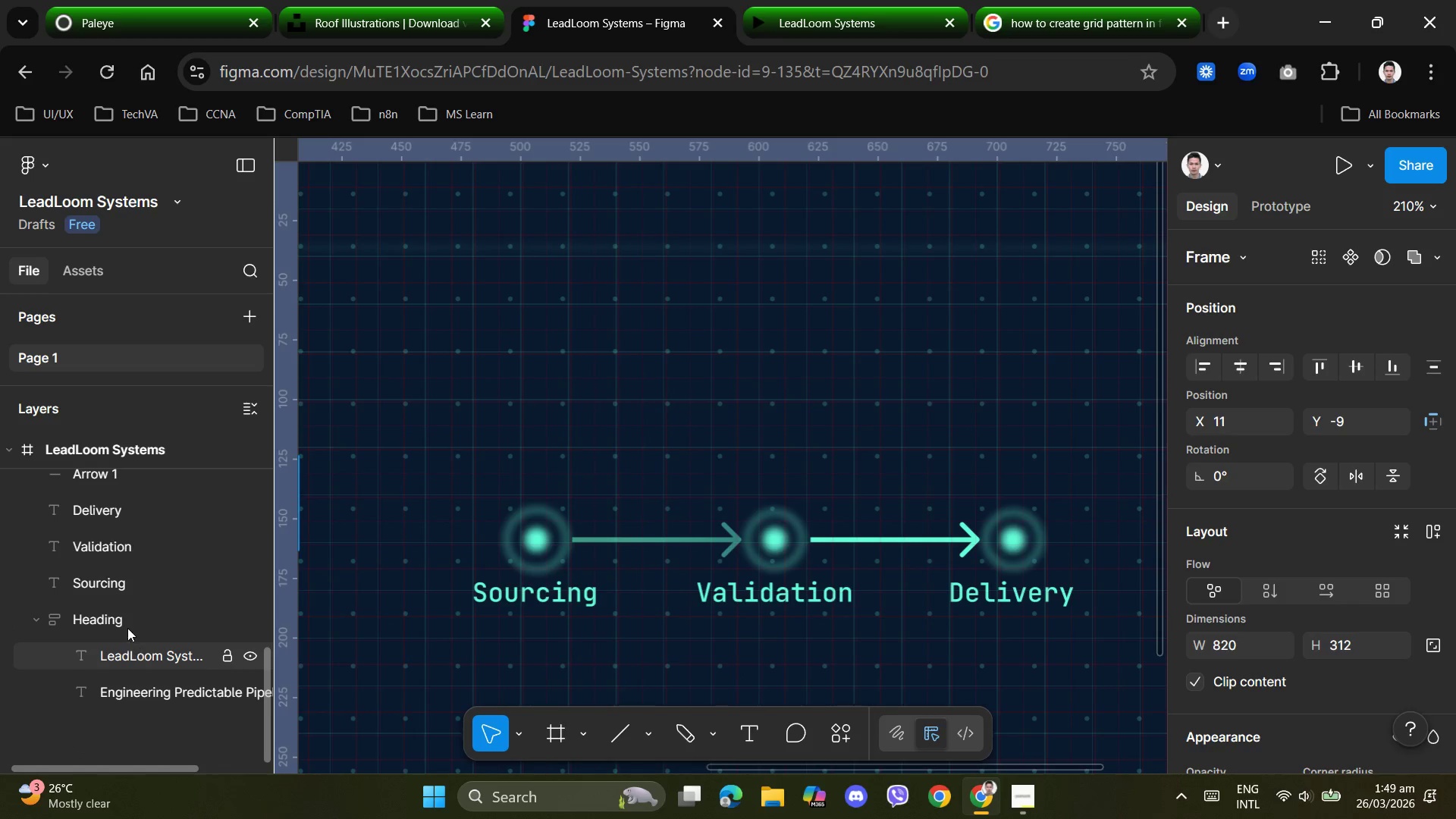 
scroll: coordinate [127, 623], scroll_direction: up, amount: 1.0
 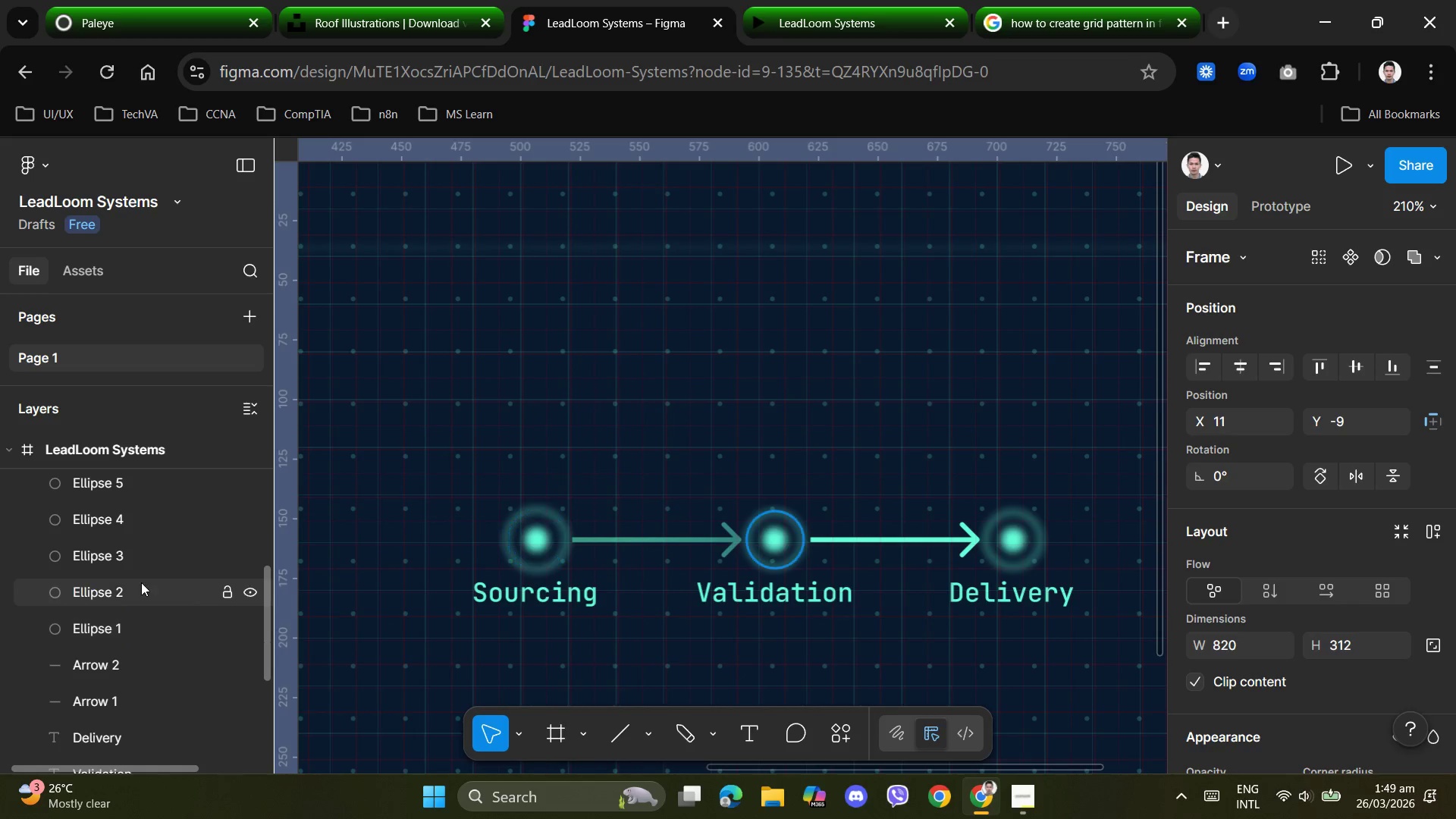 
scroll: coordinate [103, 592], scroll_direction: down, amount: 1.0
 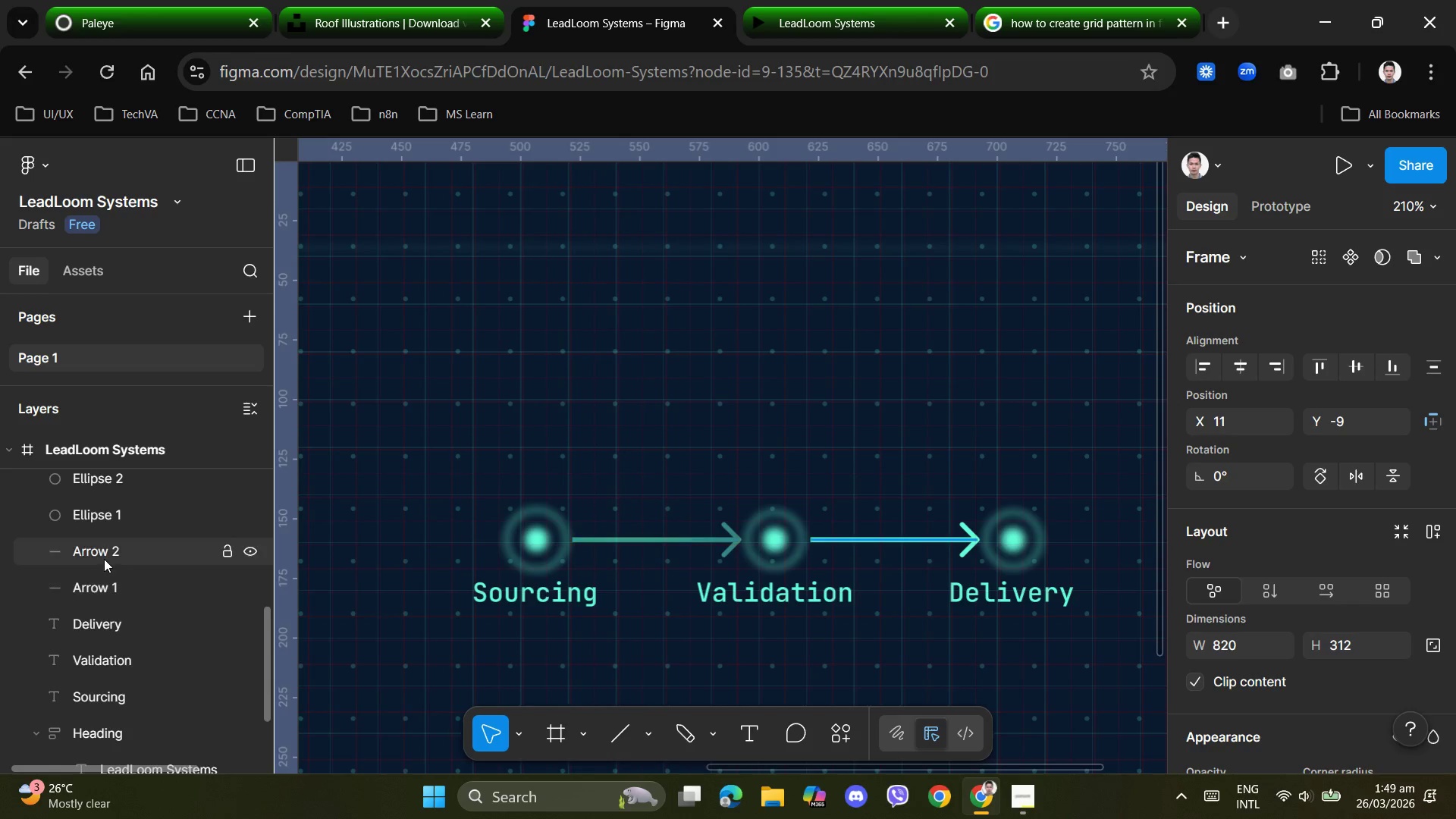 
left_click([104, 558])
 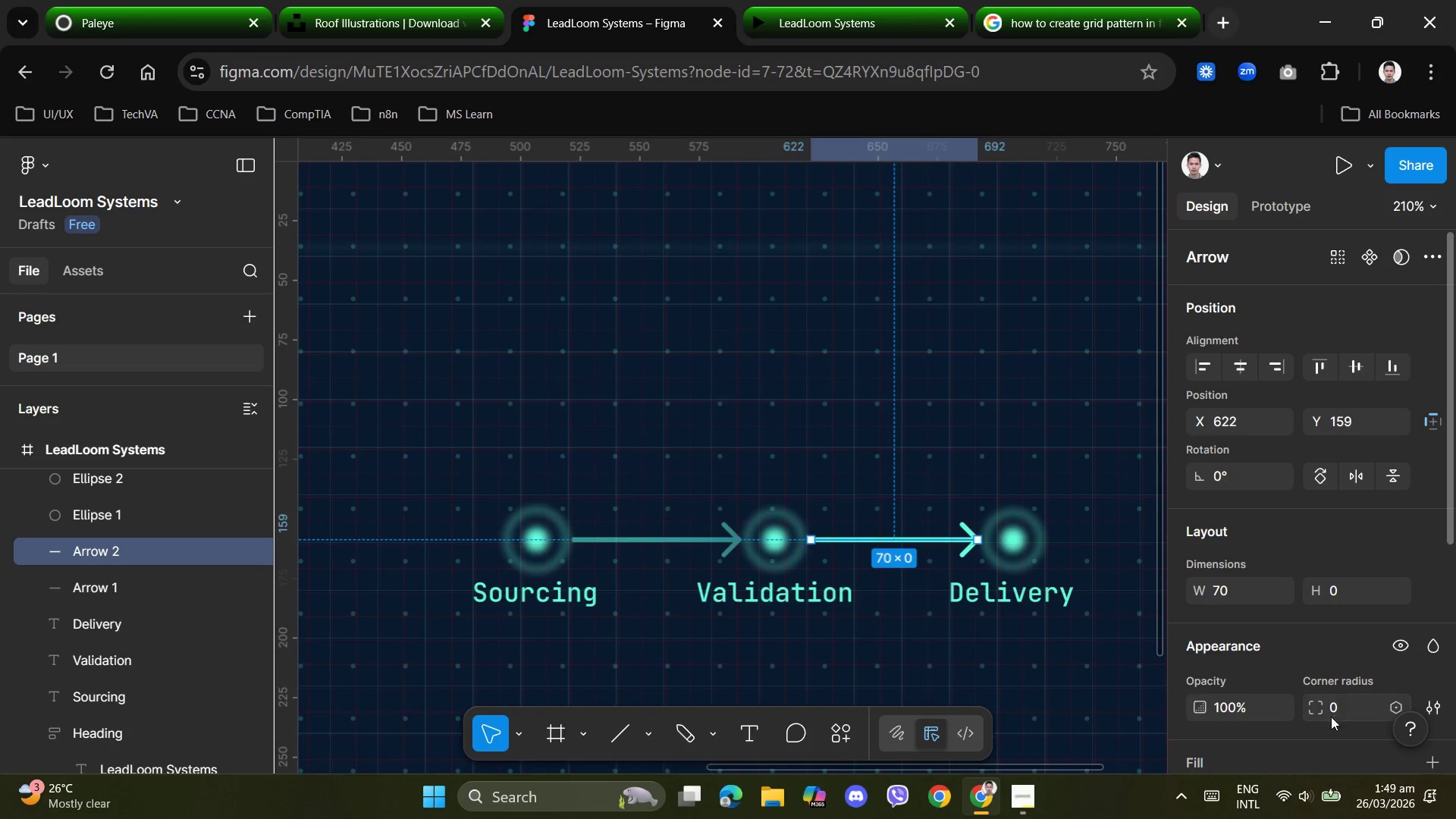 
scroll: coordinate [1282, 679], scroll_direction: down, amount: 2.0
 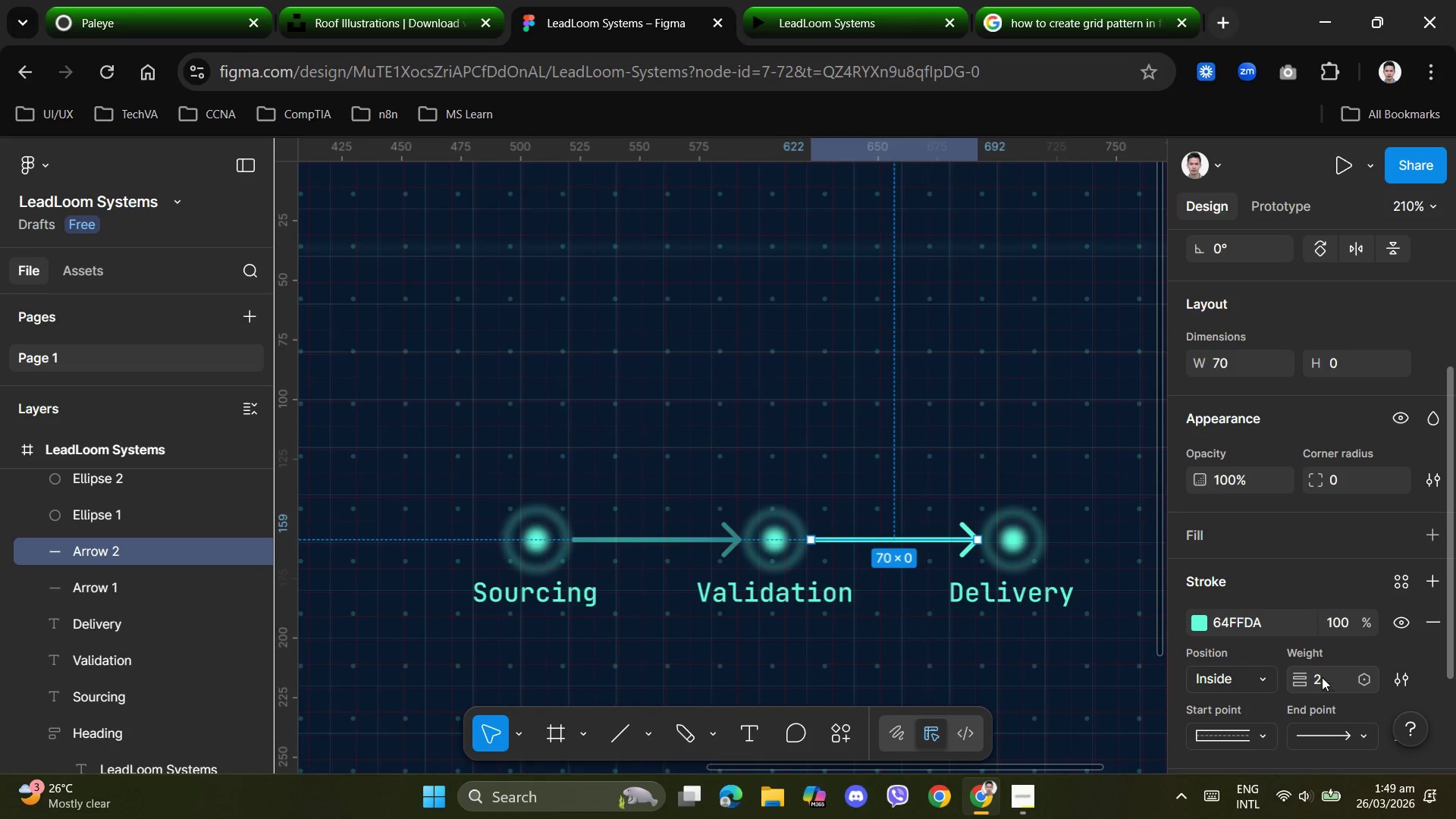 
left_click([1322, 677])
 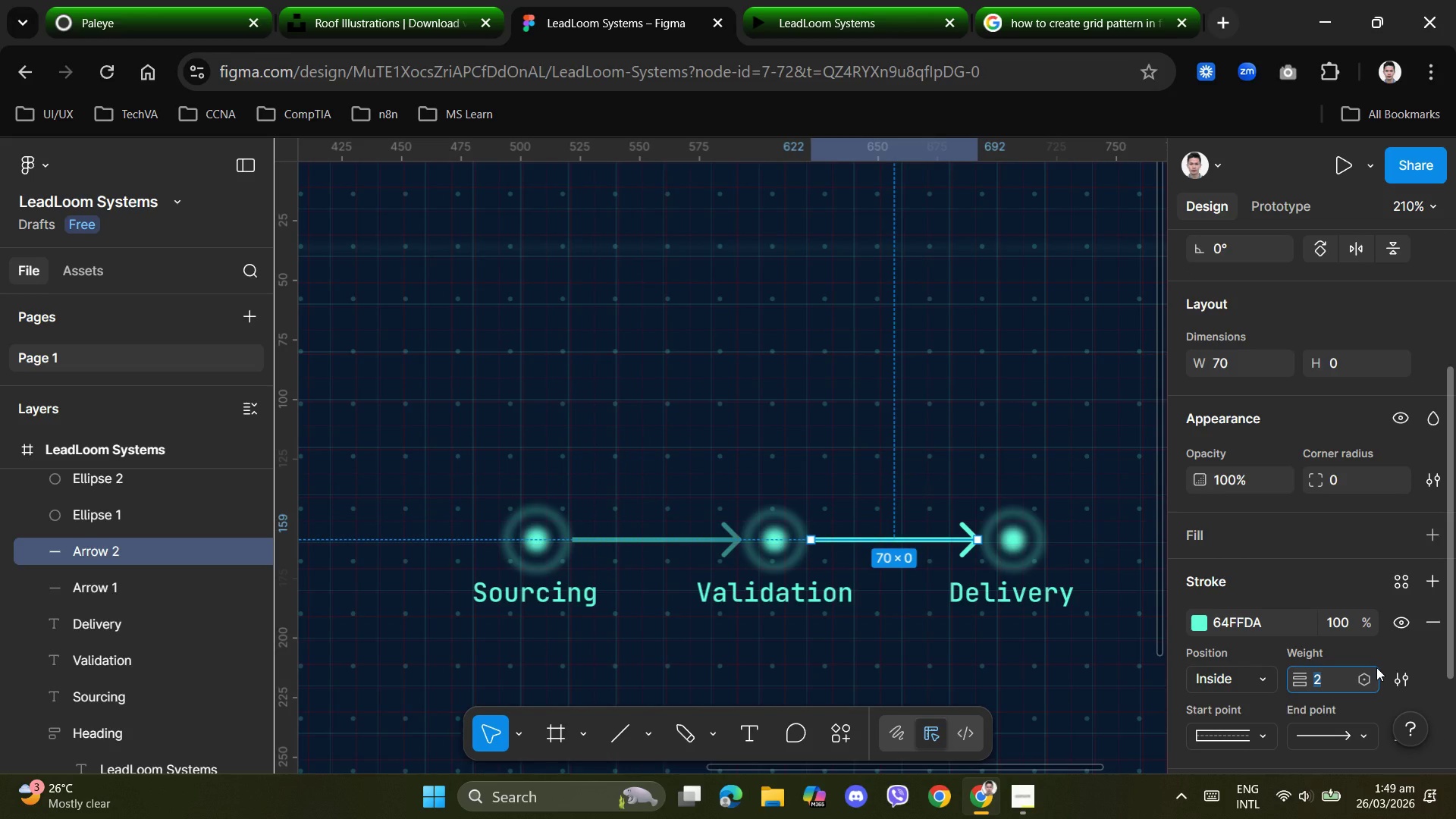 
key(Numpad1)
 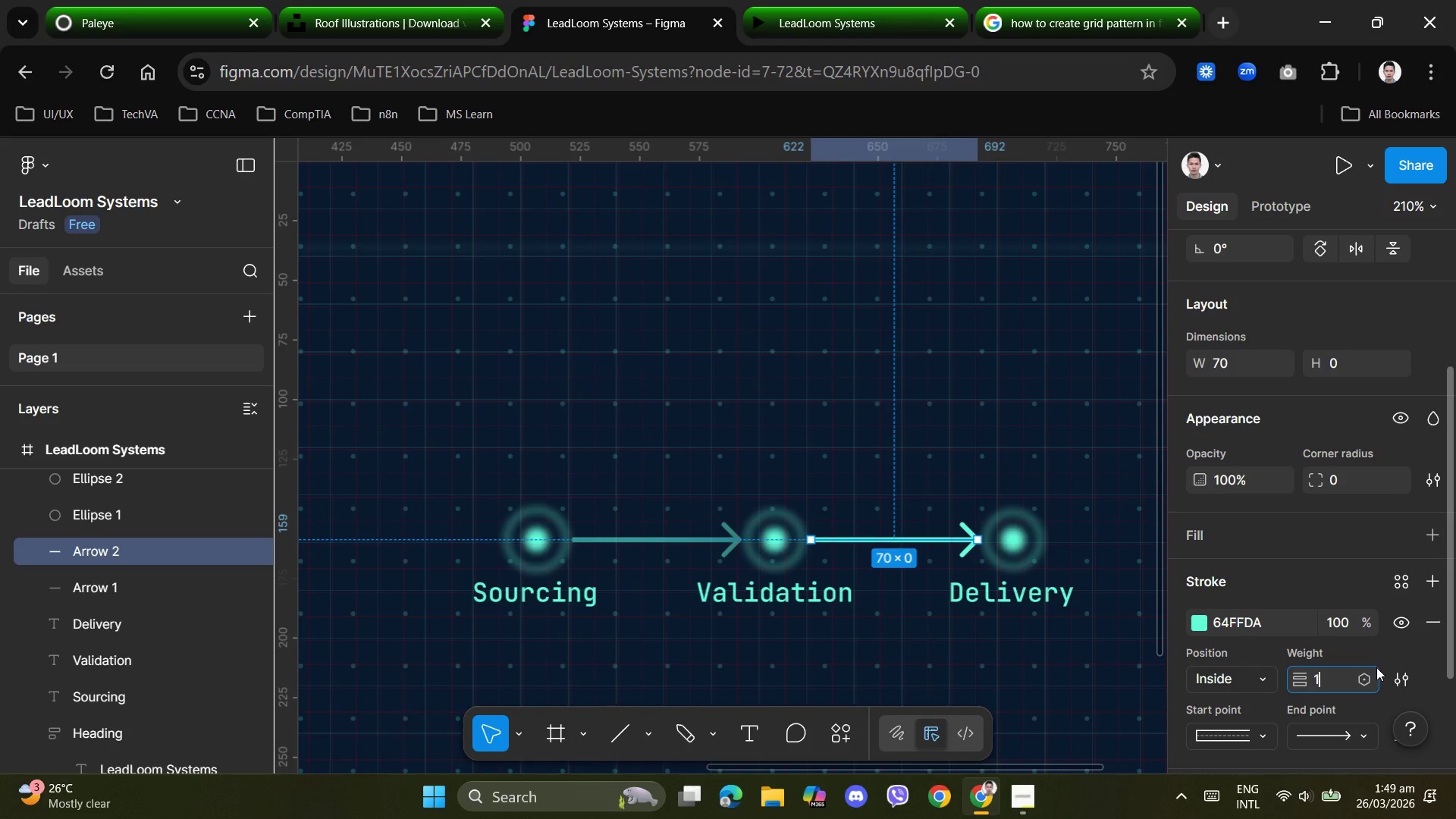 
key(NumpadEnter)
 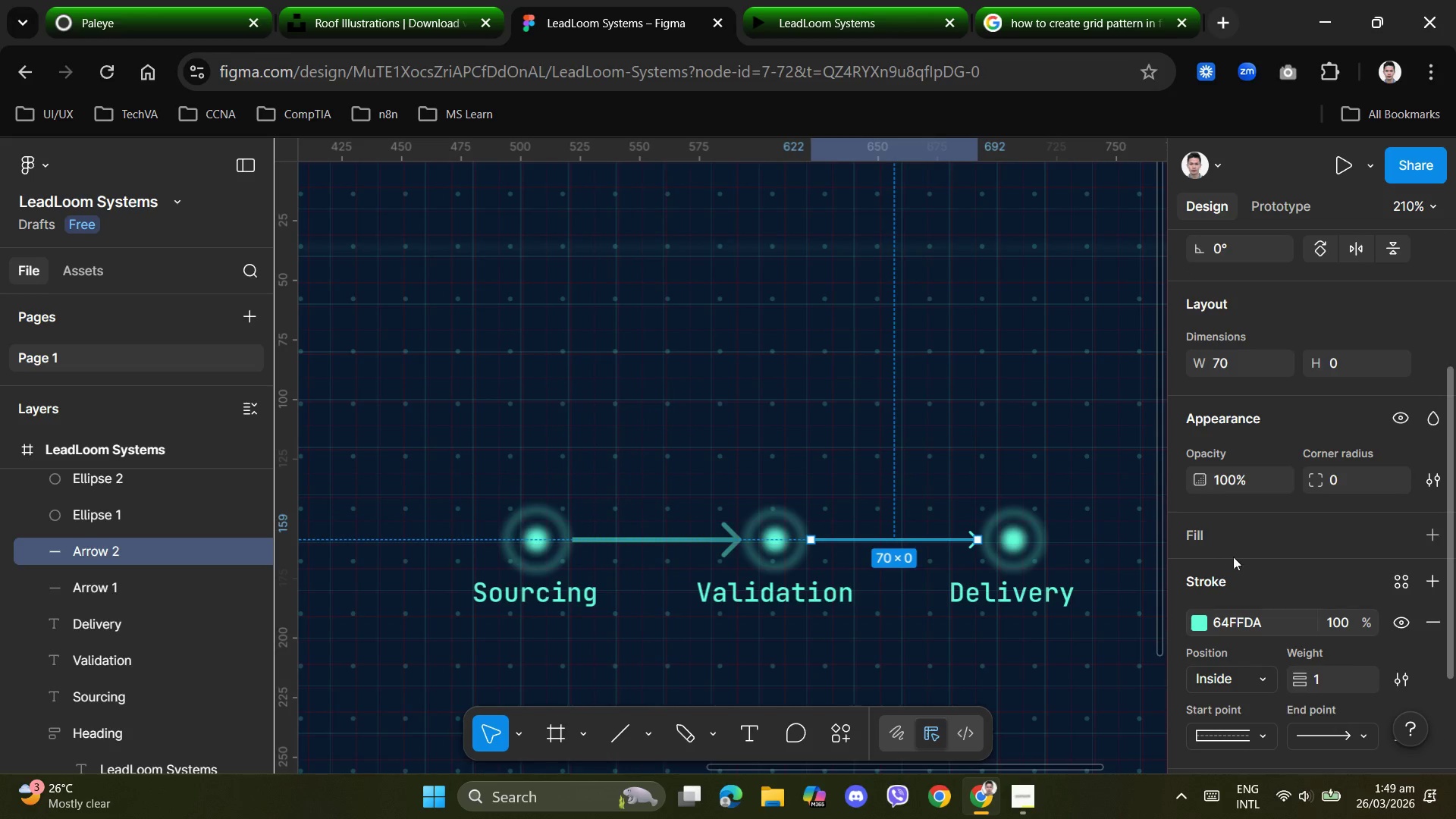 
left_click([868, 425])
 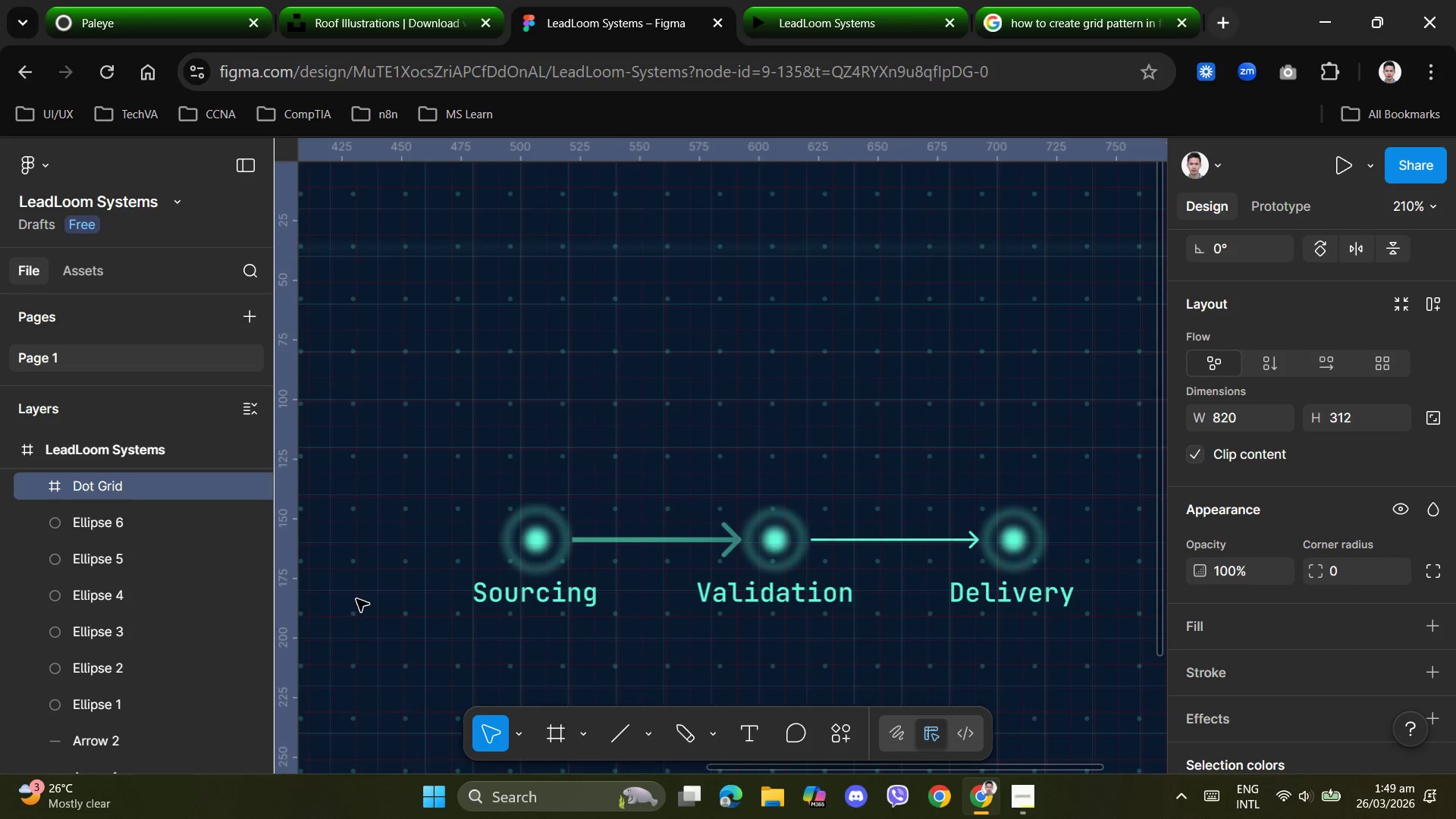 
scroll: coordinate [128, 684], scroll_direction: down, amount: 2.0
 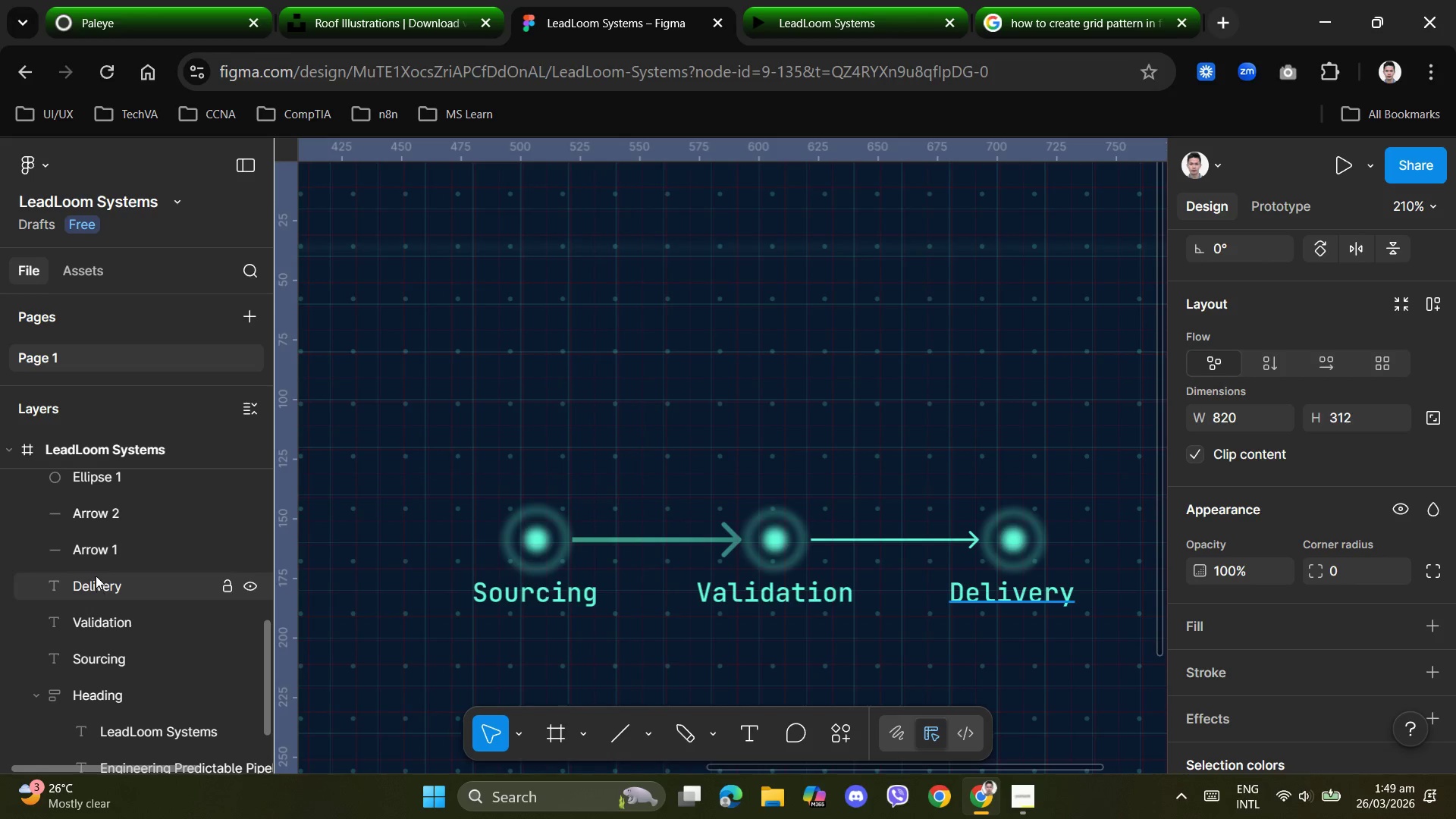 
left_click([100, 550])
 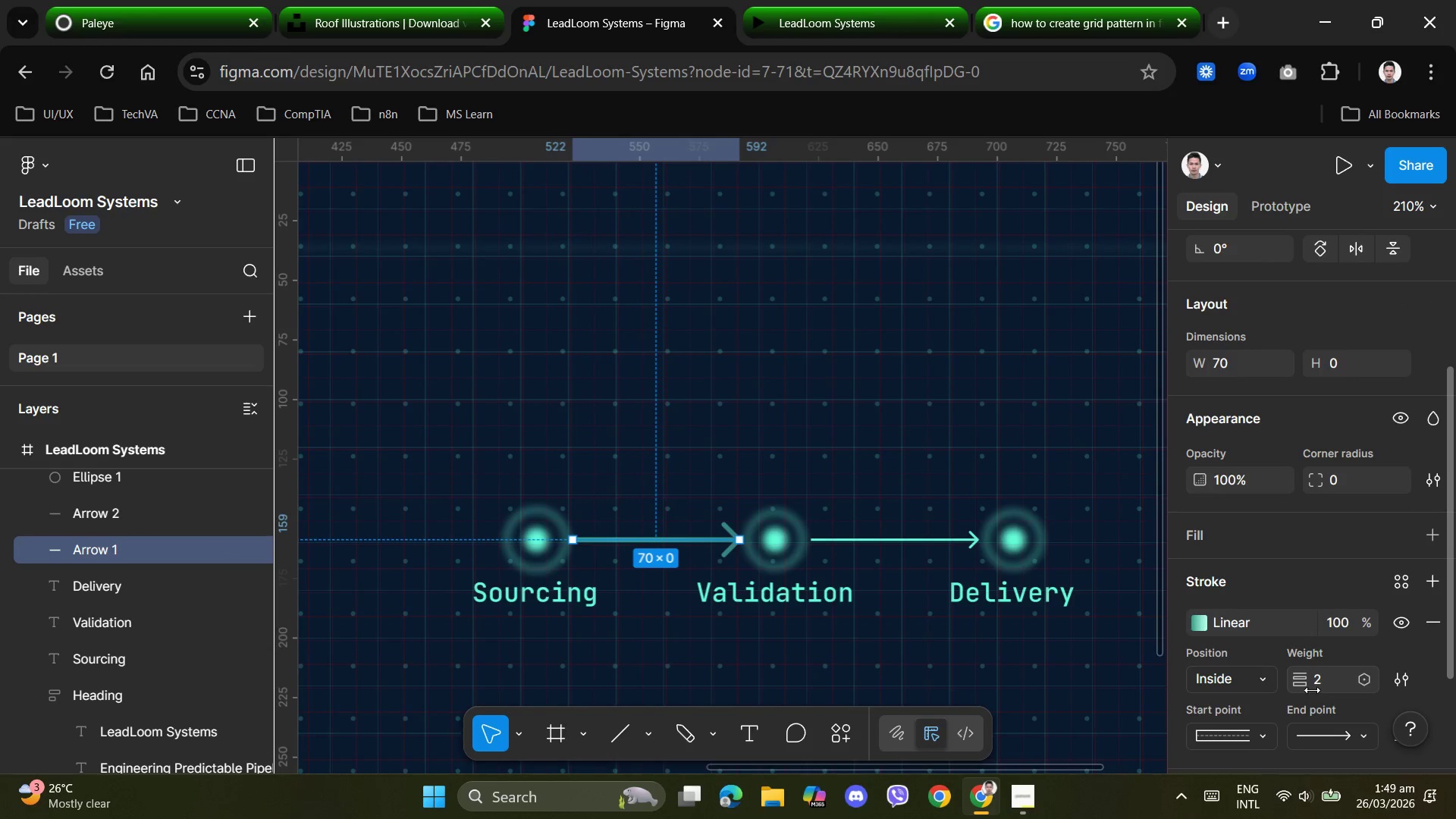 
left_click([1320, 683])
 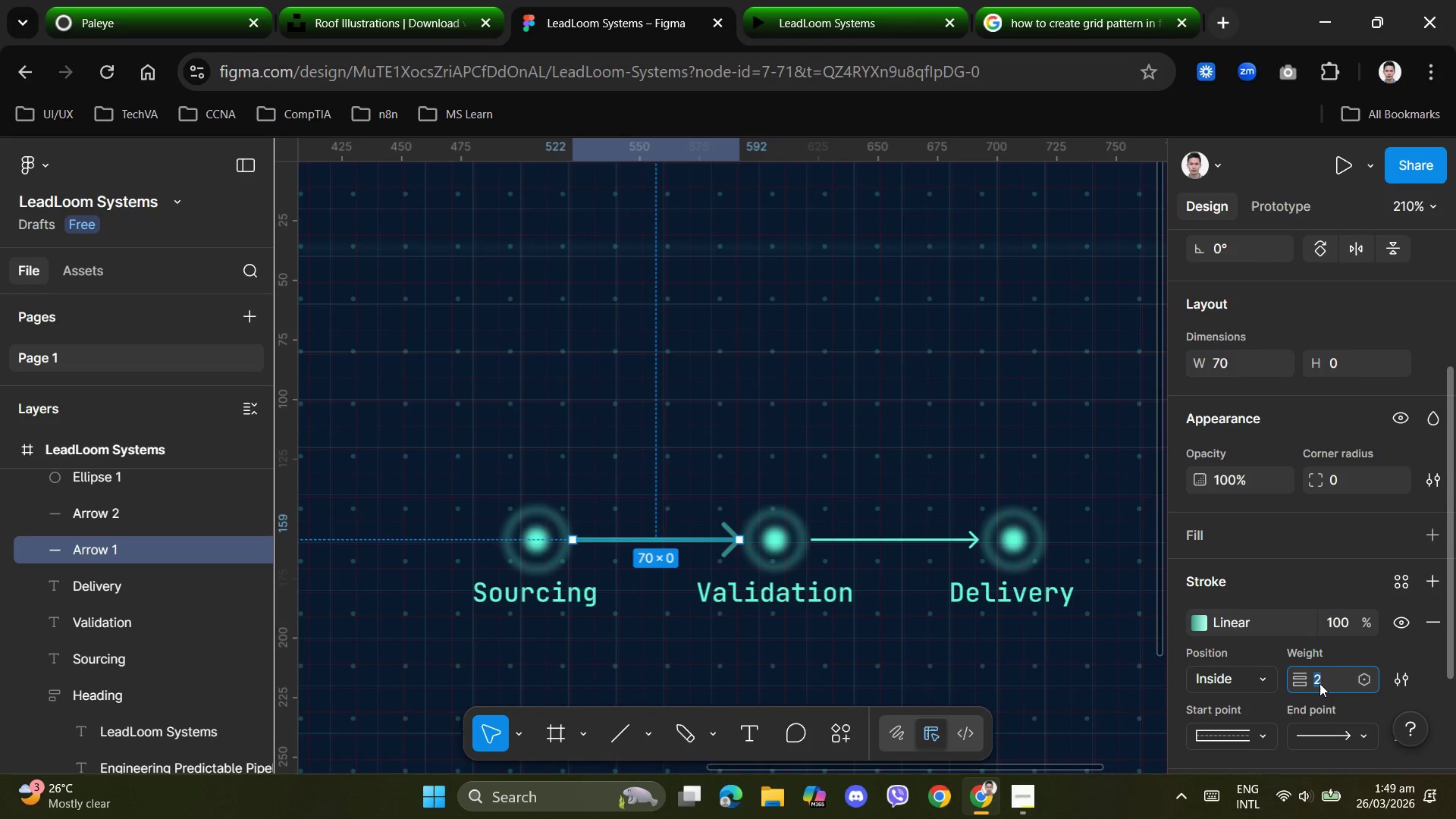 
key(Numpad1)
 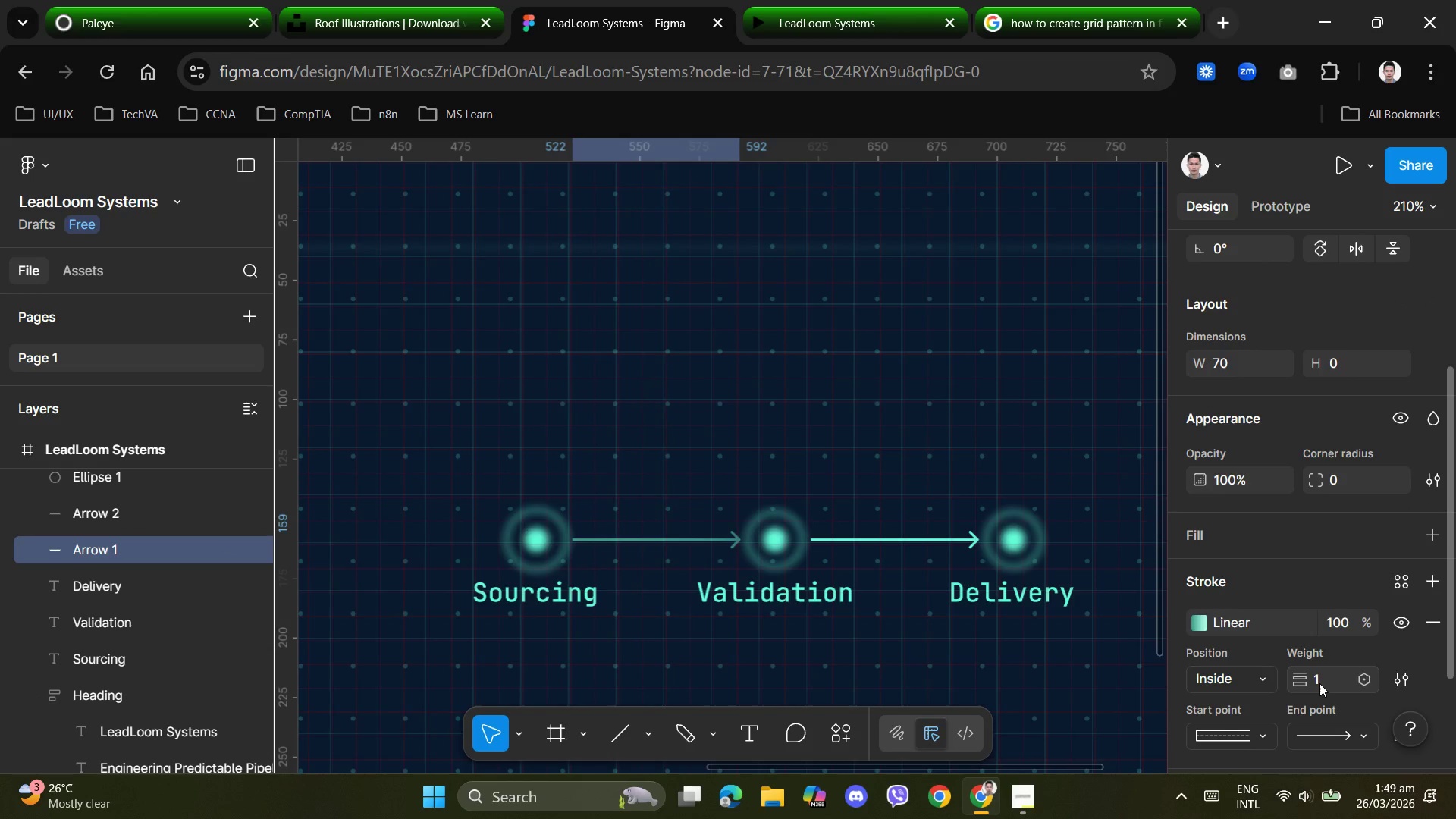 
key(NumpadEnter)
 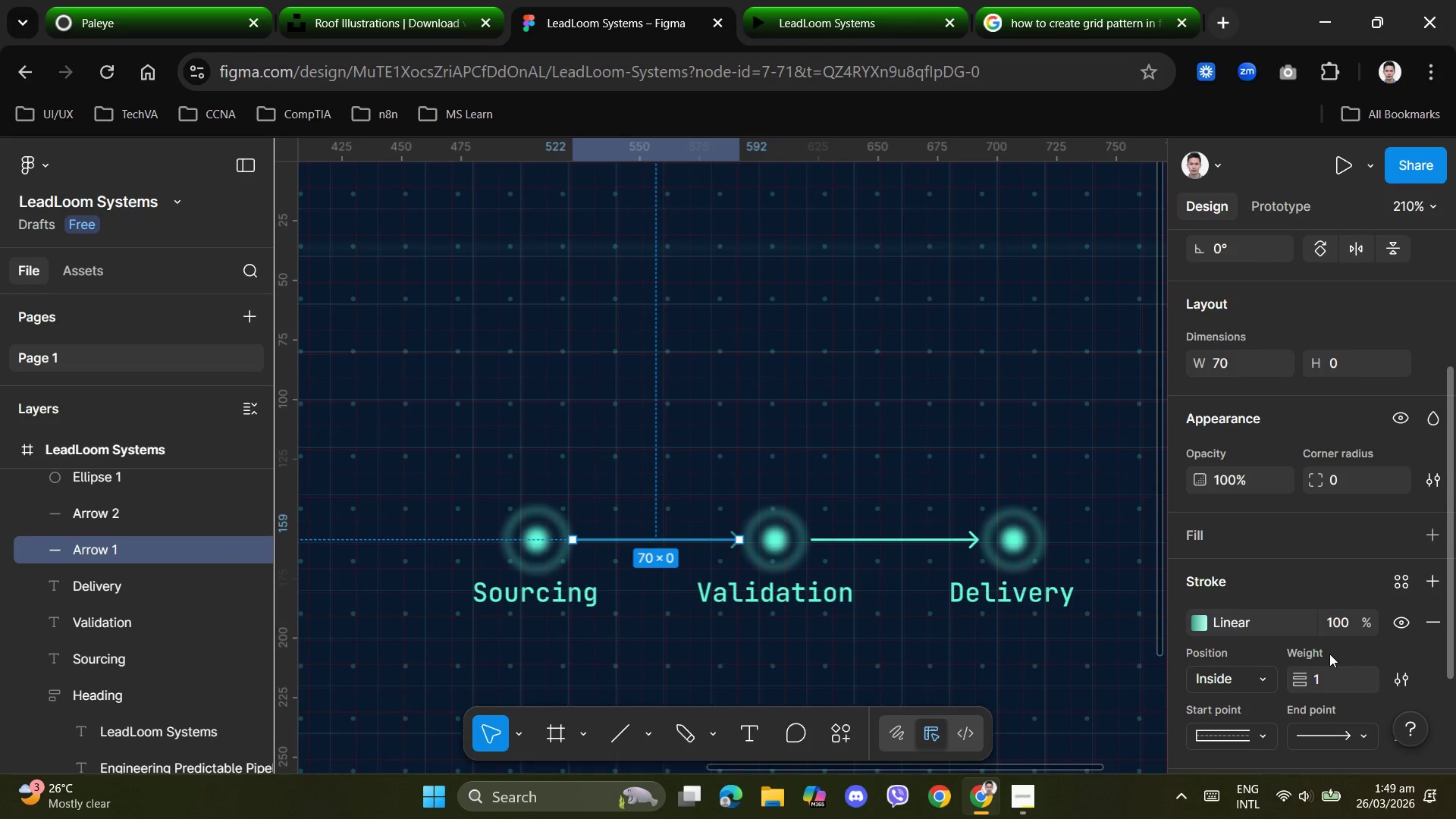 
scroll: coordinate [1315, 657], scroll_direction: down, amount: 2.0
 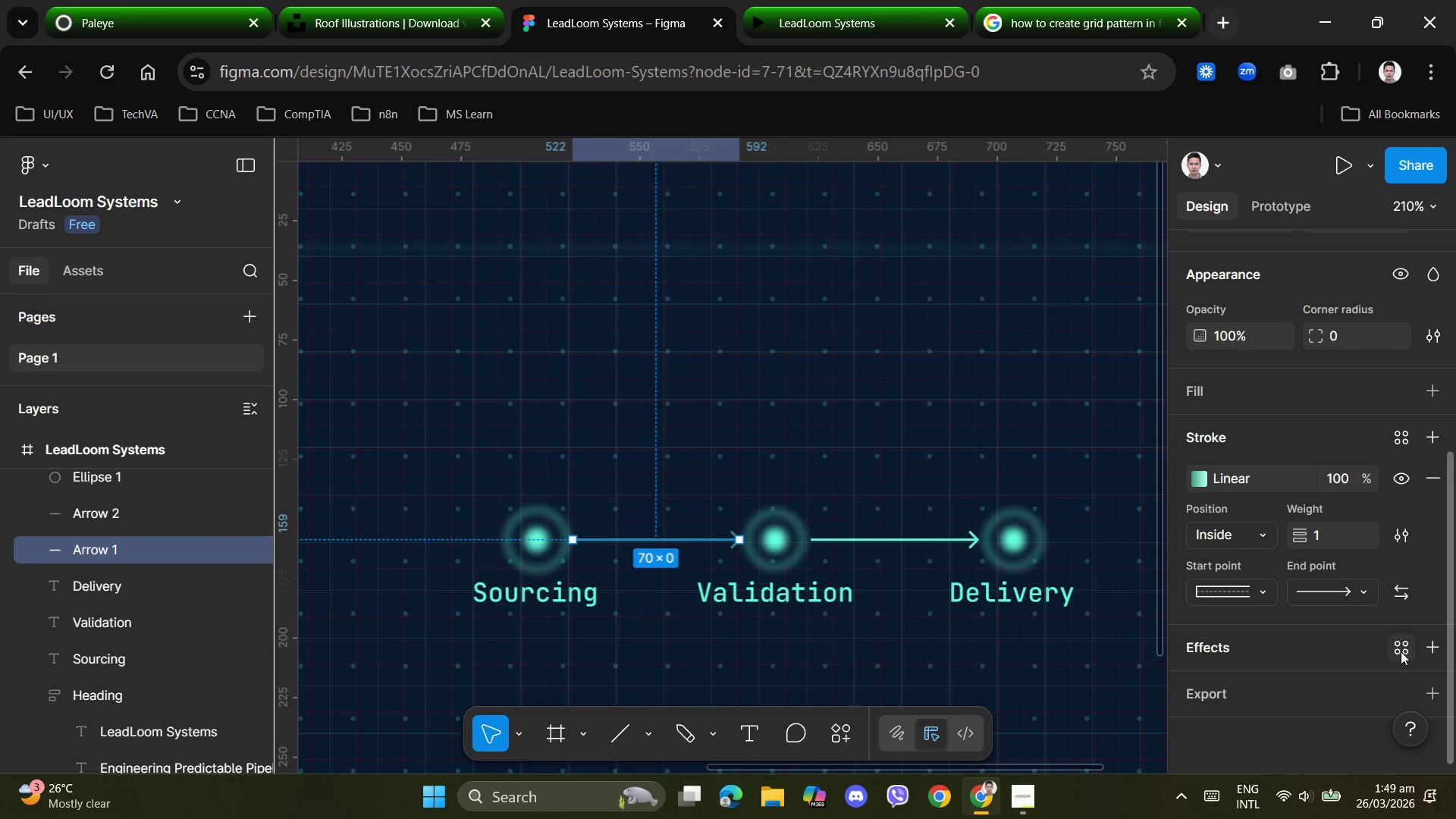 
left_click([1434, 650])
 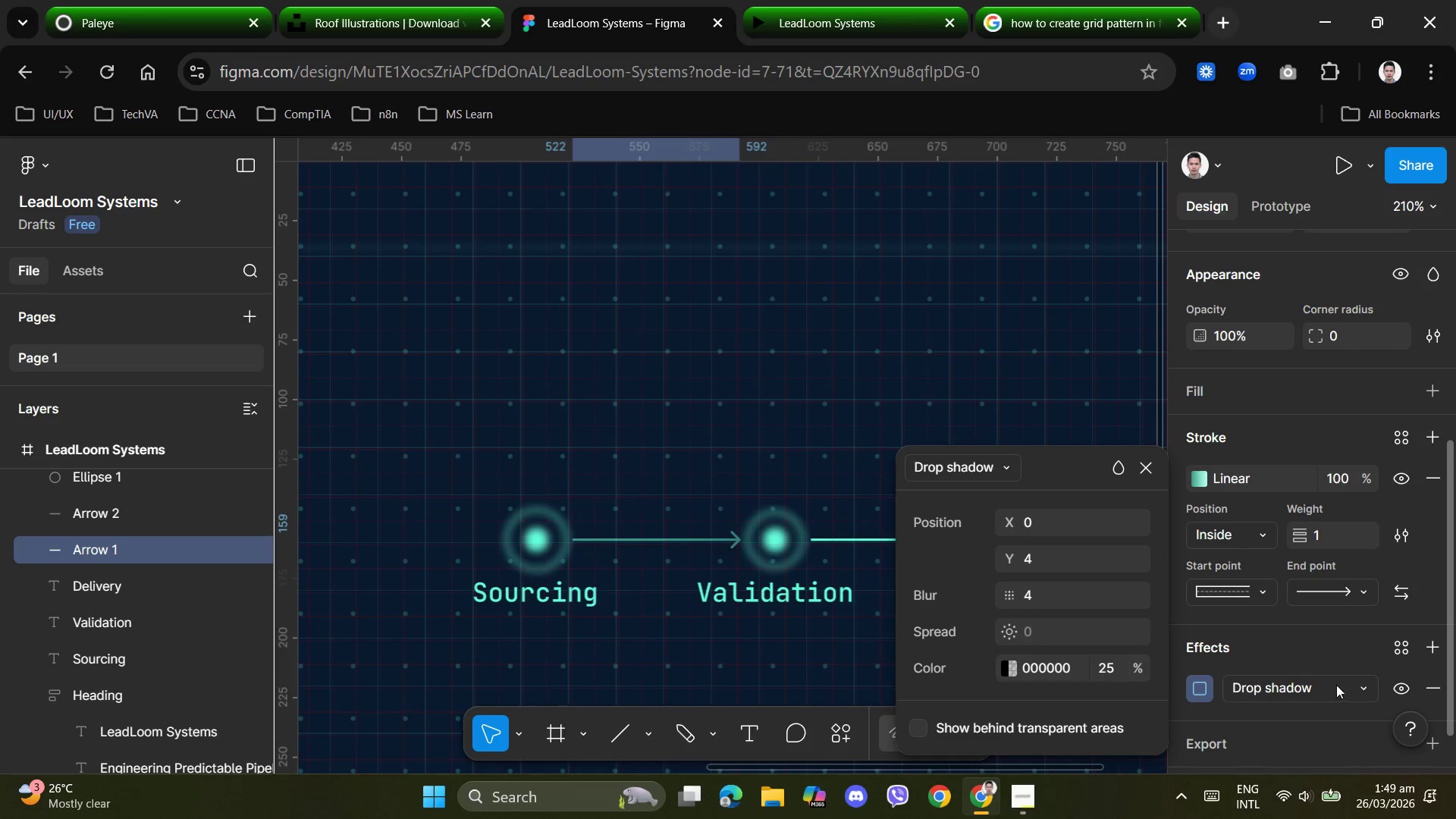 
left_click([1365, 682])
 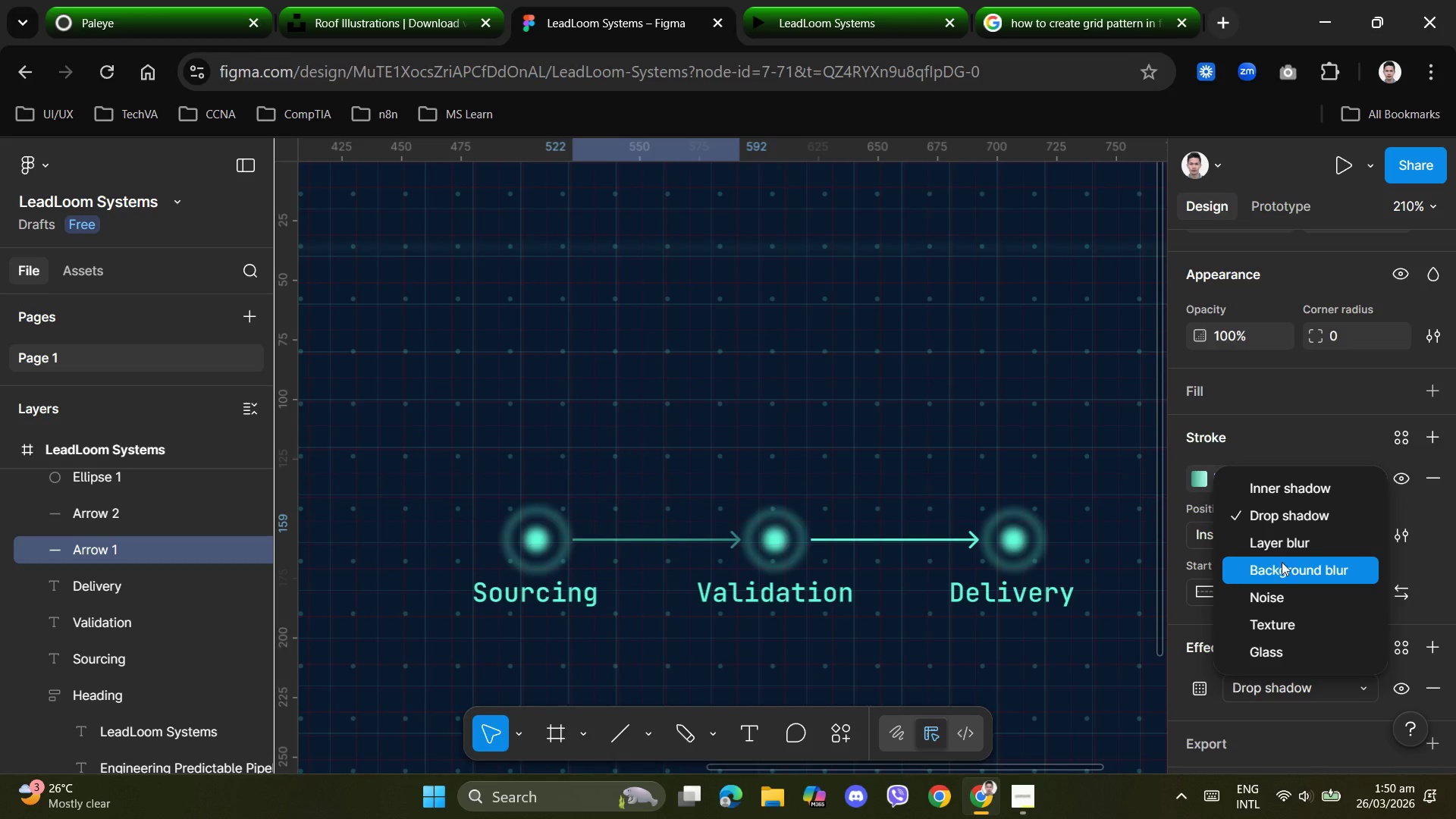 
wait(11.91)
 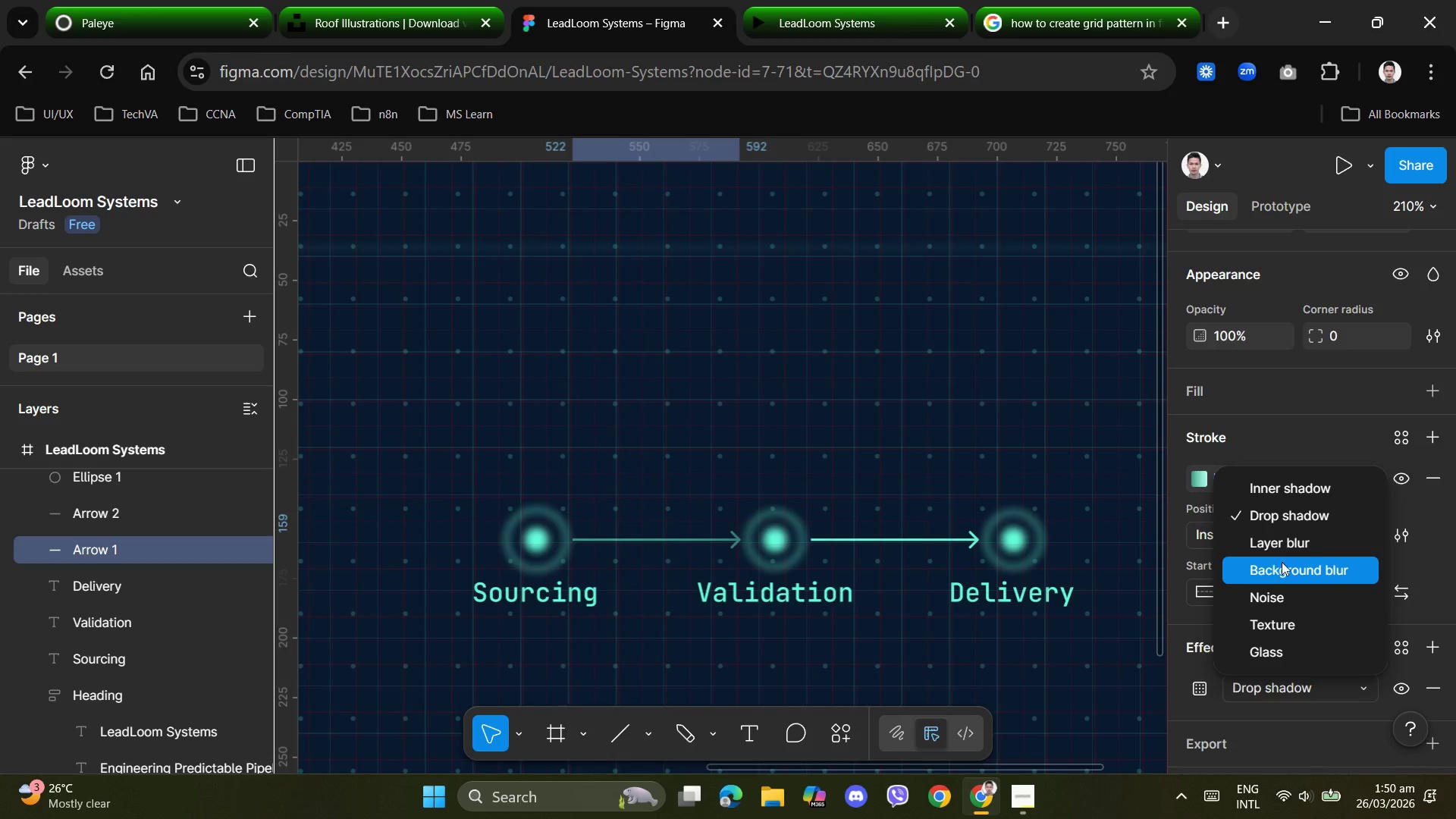 
left_click([1095, 691])
 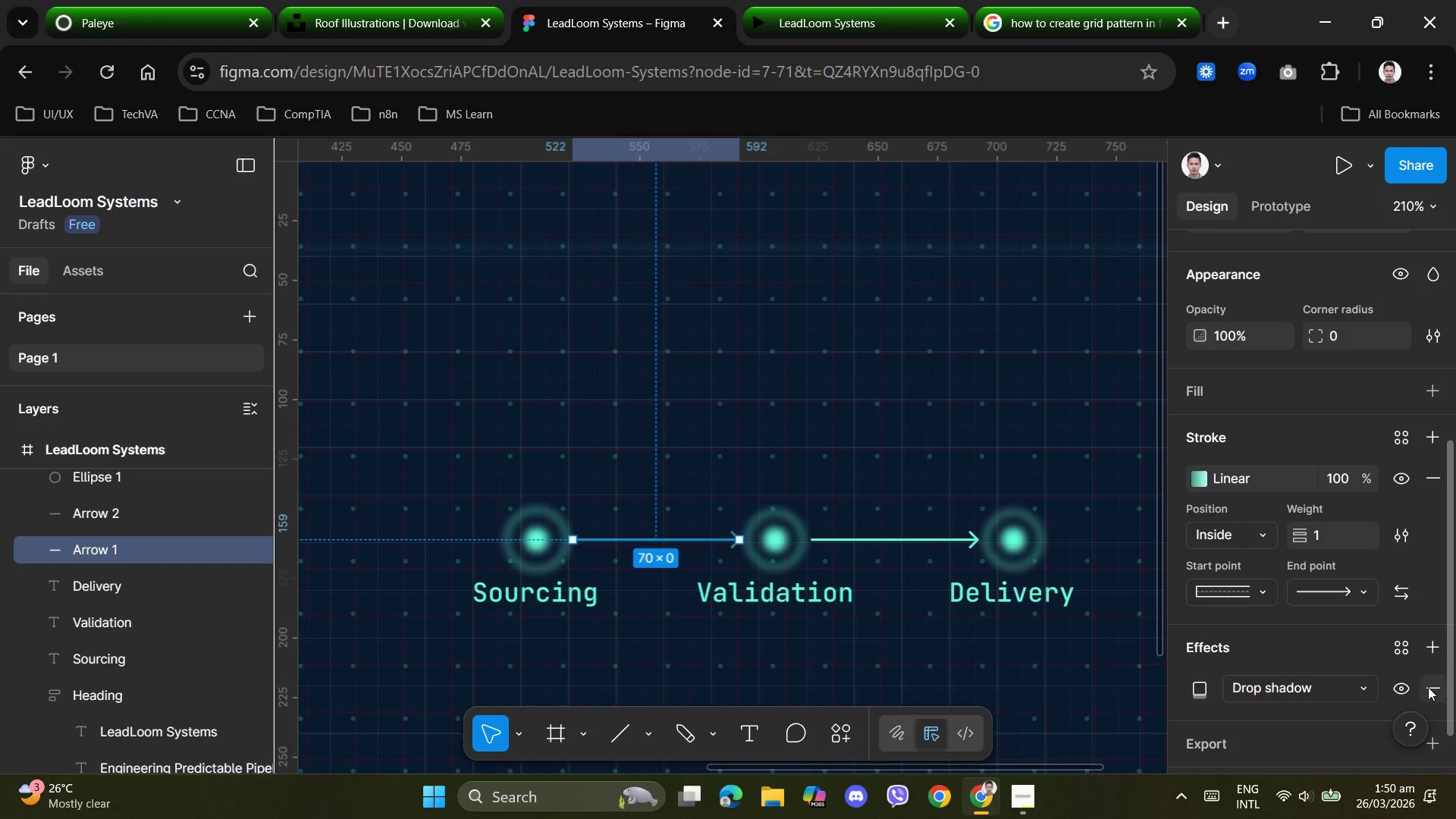 
left_click([1432, 685])
 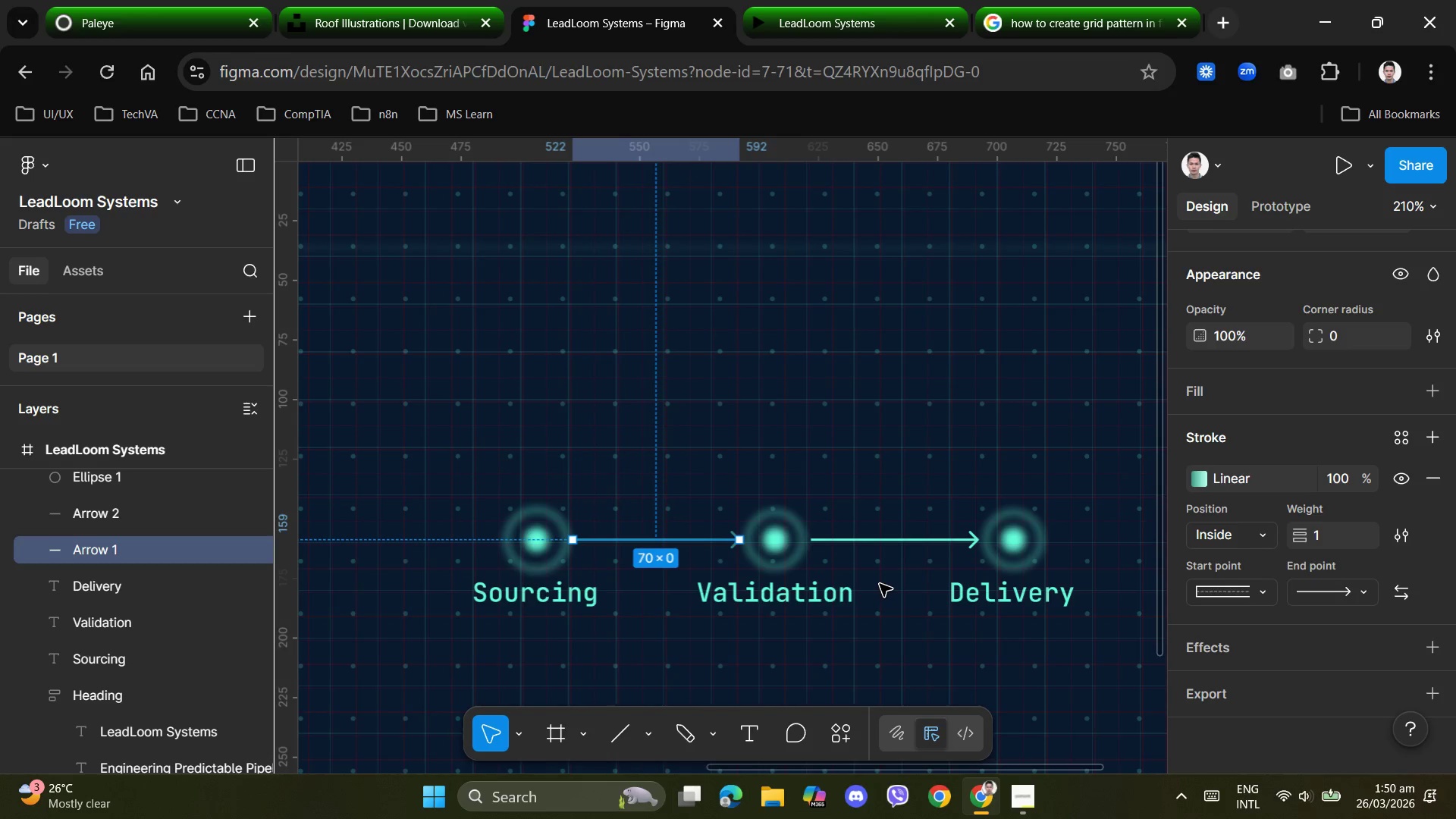 
scroll: coordinate [911, 583], scroll_direction: down, amount: 12.0
 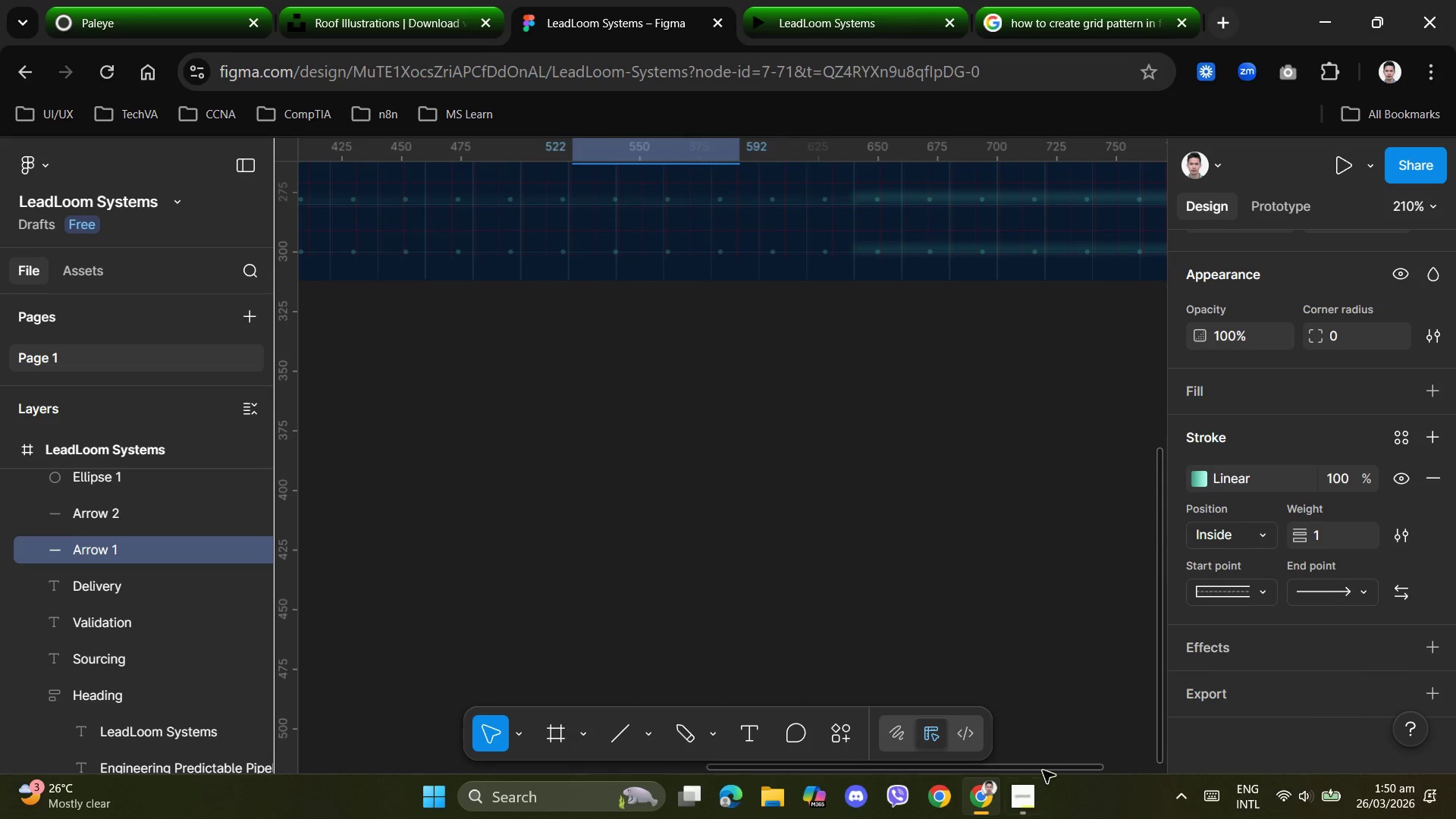 
left_click_drag(start_coordinate=[1042, 765], to_coordinate=[1066, 760])
 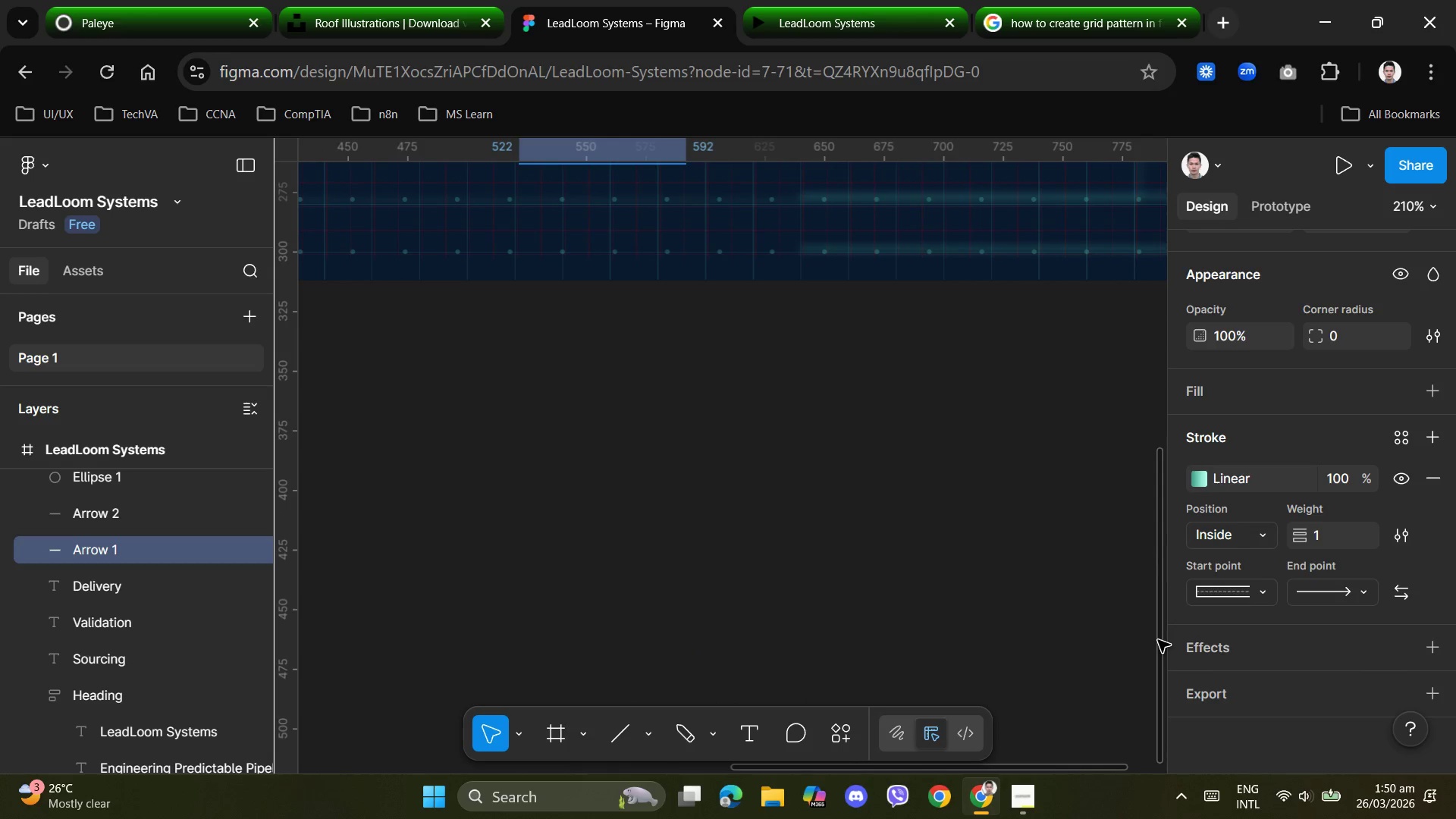 
left_click_drag(start_coordinate=[1158, 640], to_coordinate=[1159, 302])
 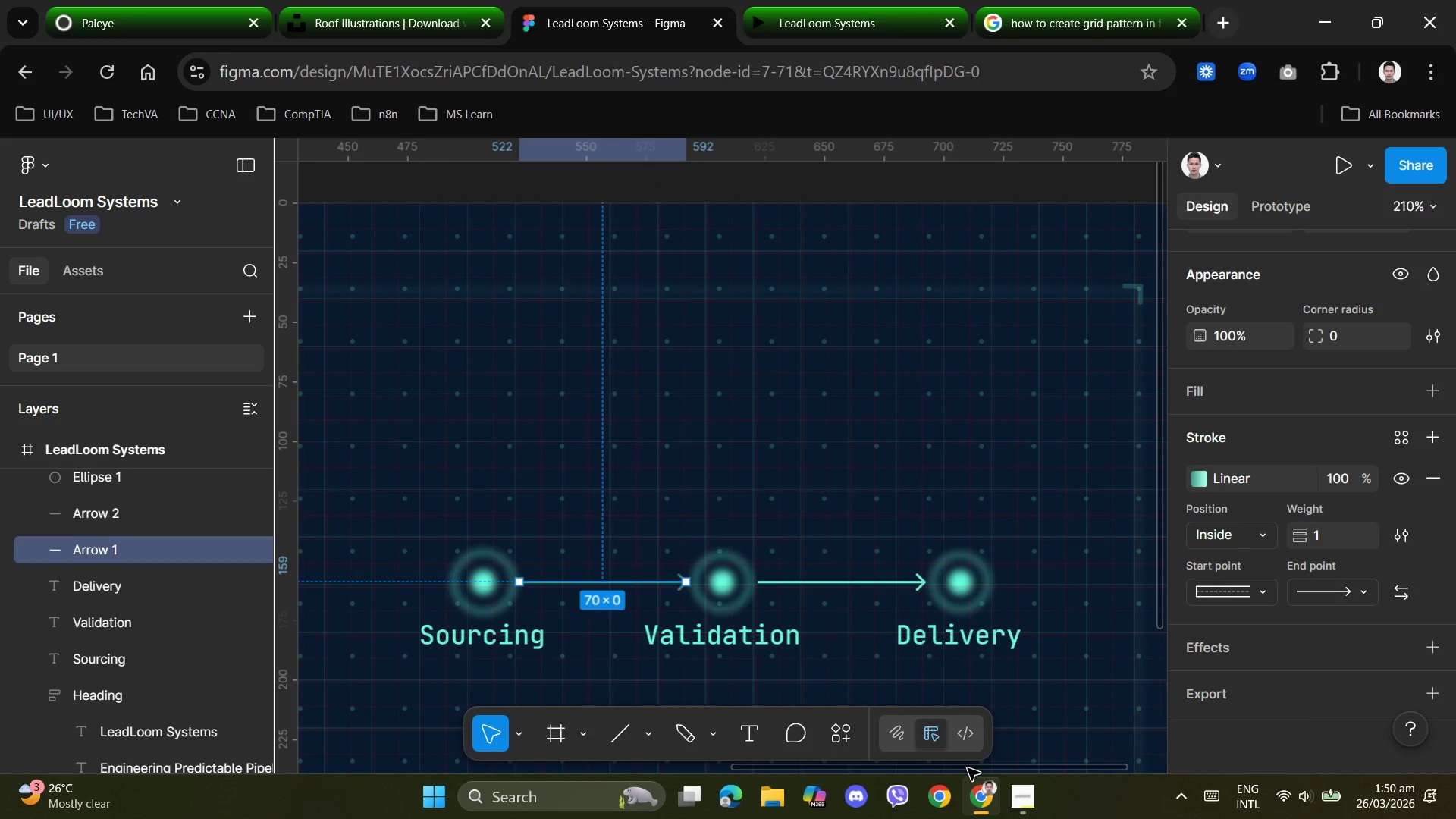 
left_click_drag(start_coordinate=[968, 770], to_coordinate=[413, 684])
 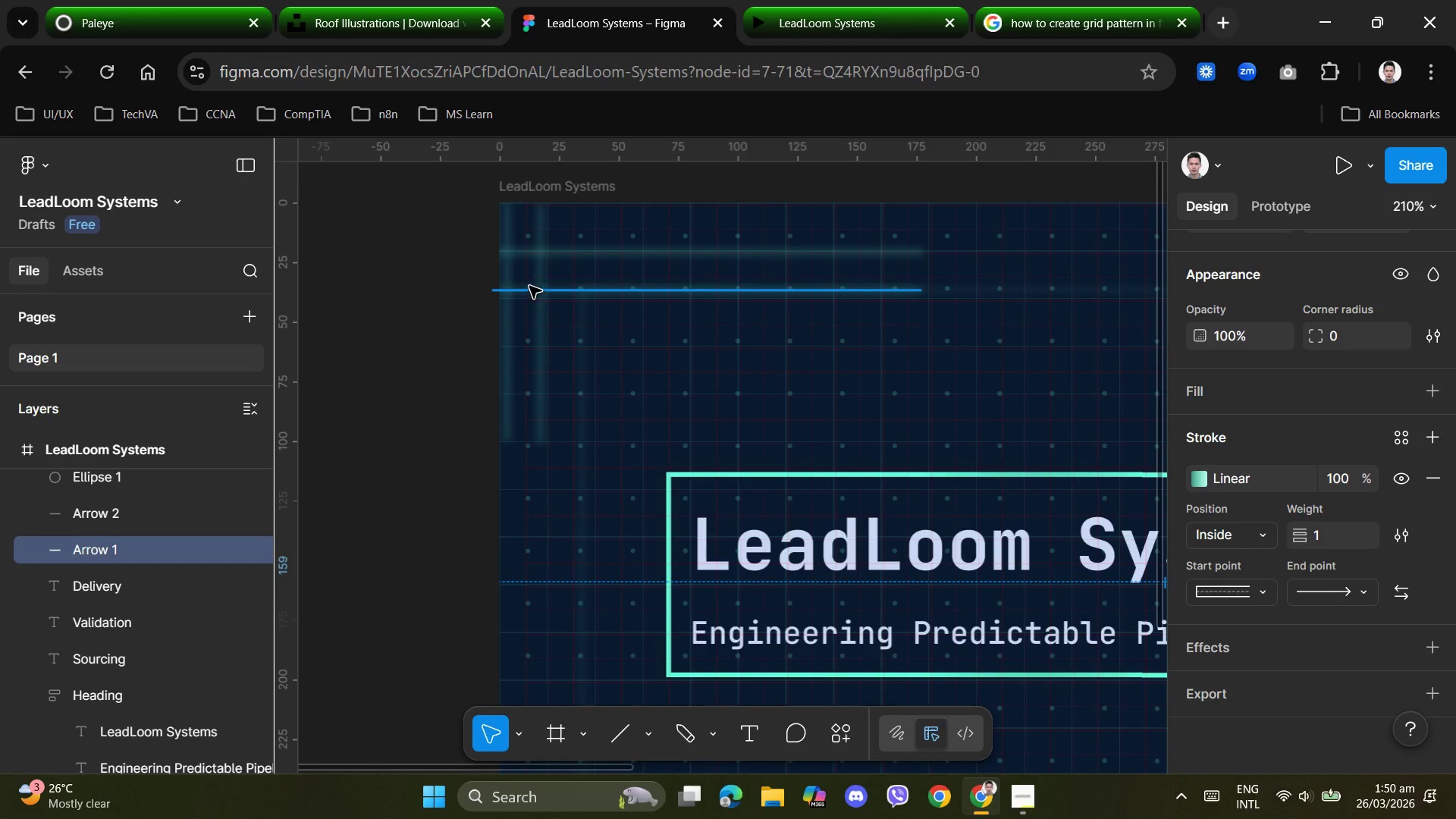 
left_click([542, 282])
 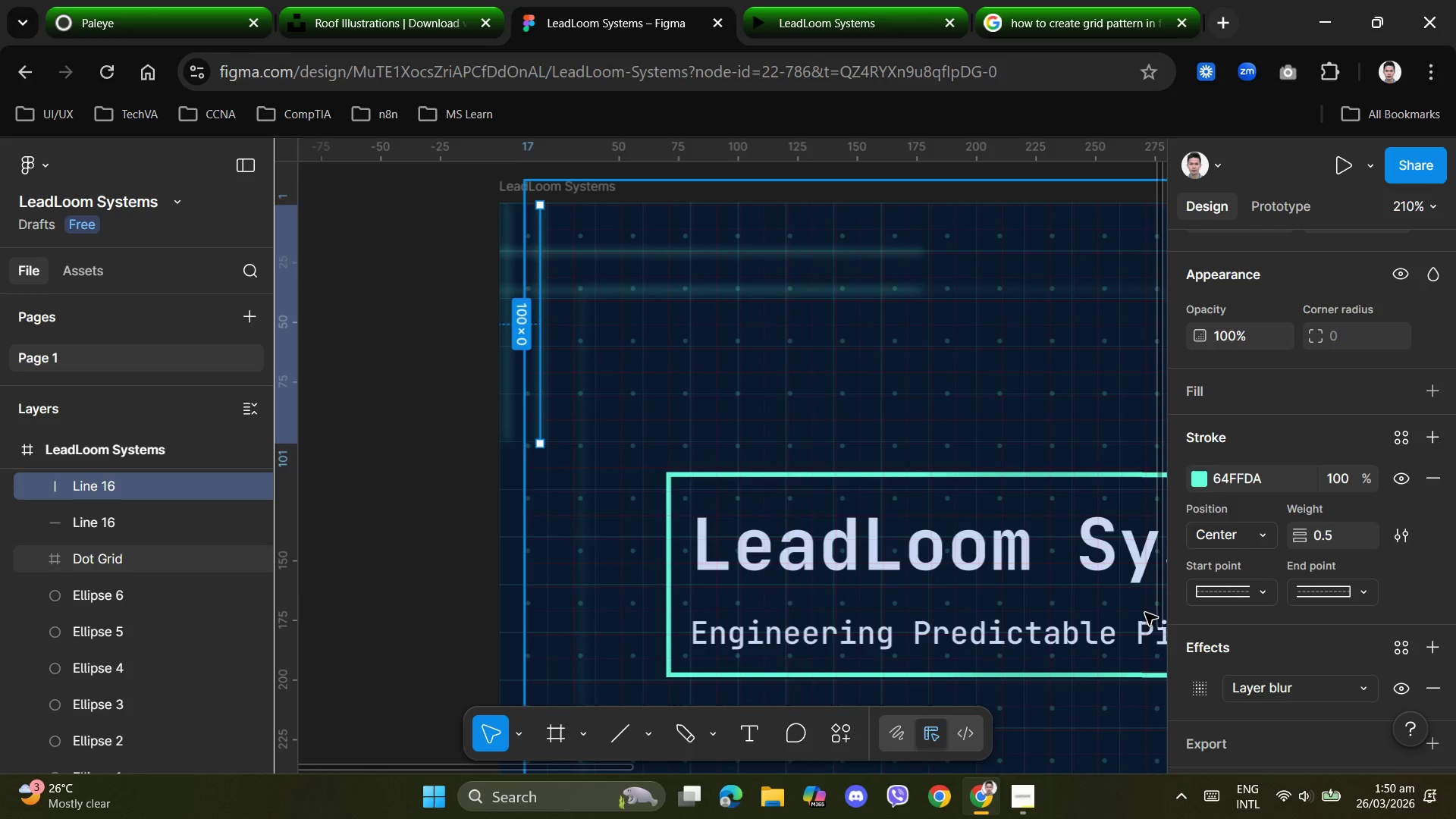 
scroll: coordinate [1250, 610], scroll_direction: down, amount: 1.0
 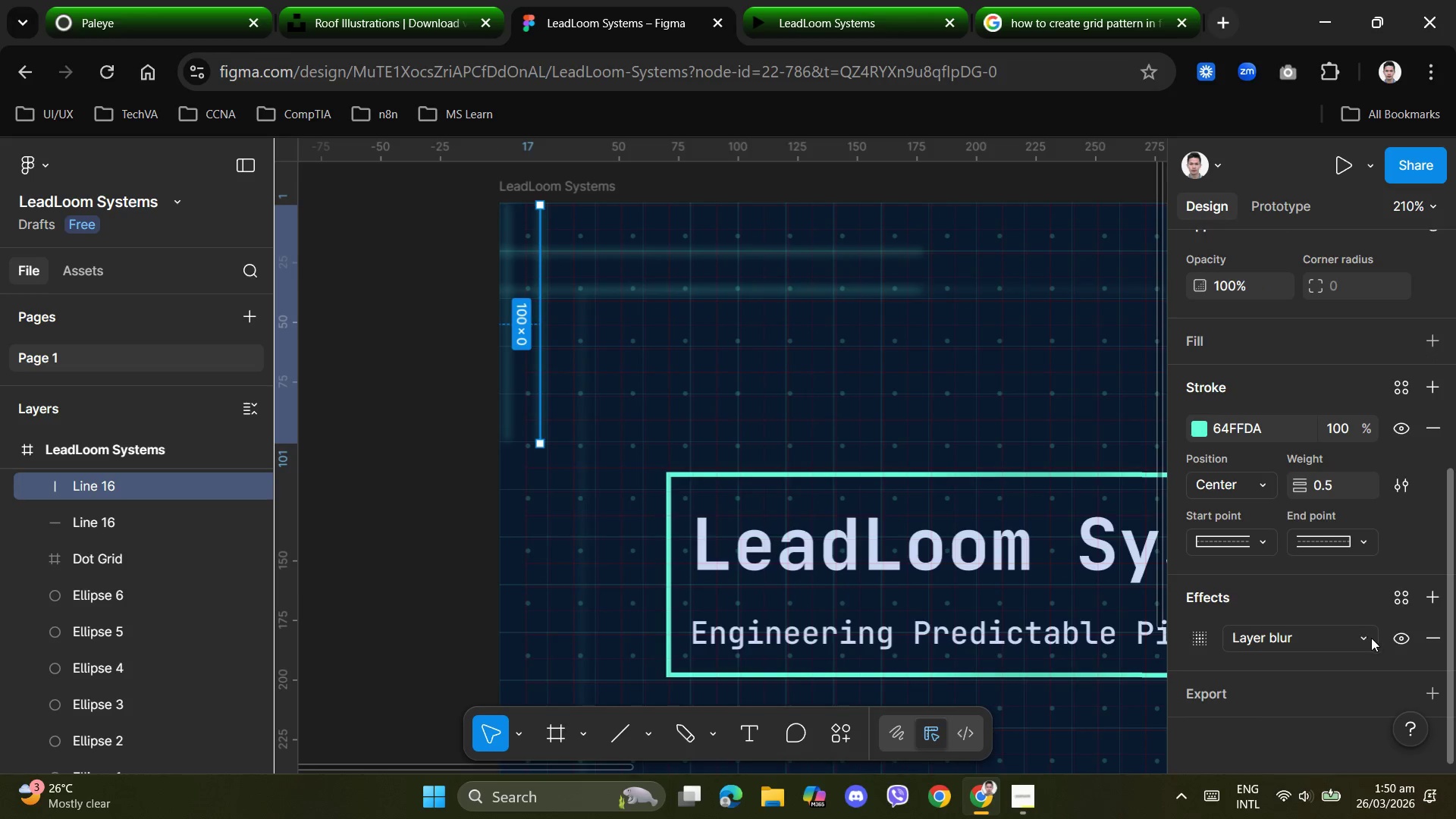 
left_click([1373, 640])
 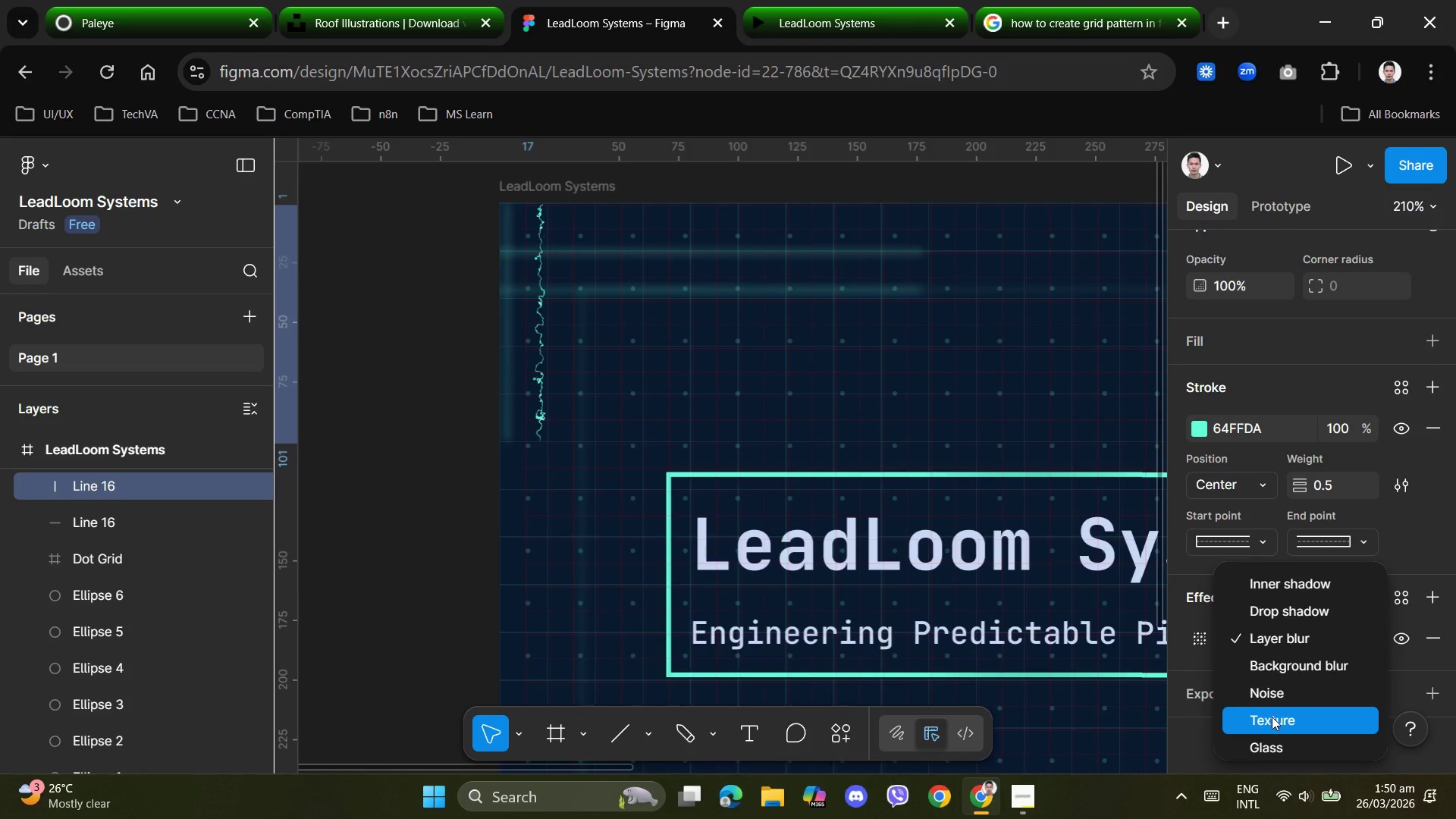 
wait(12.36)
 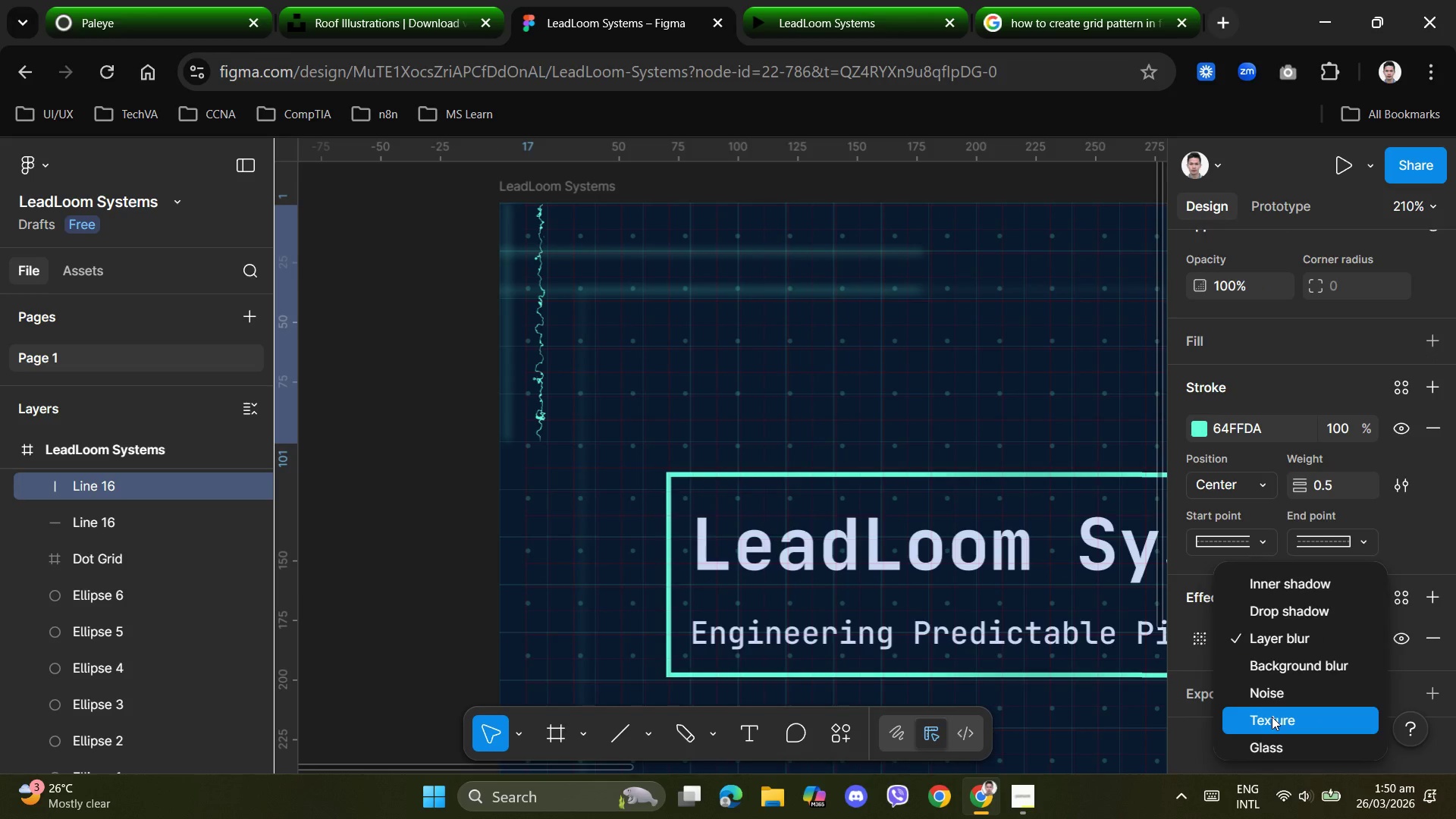 
left_click([447, 507])
 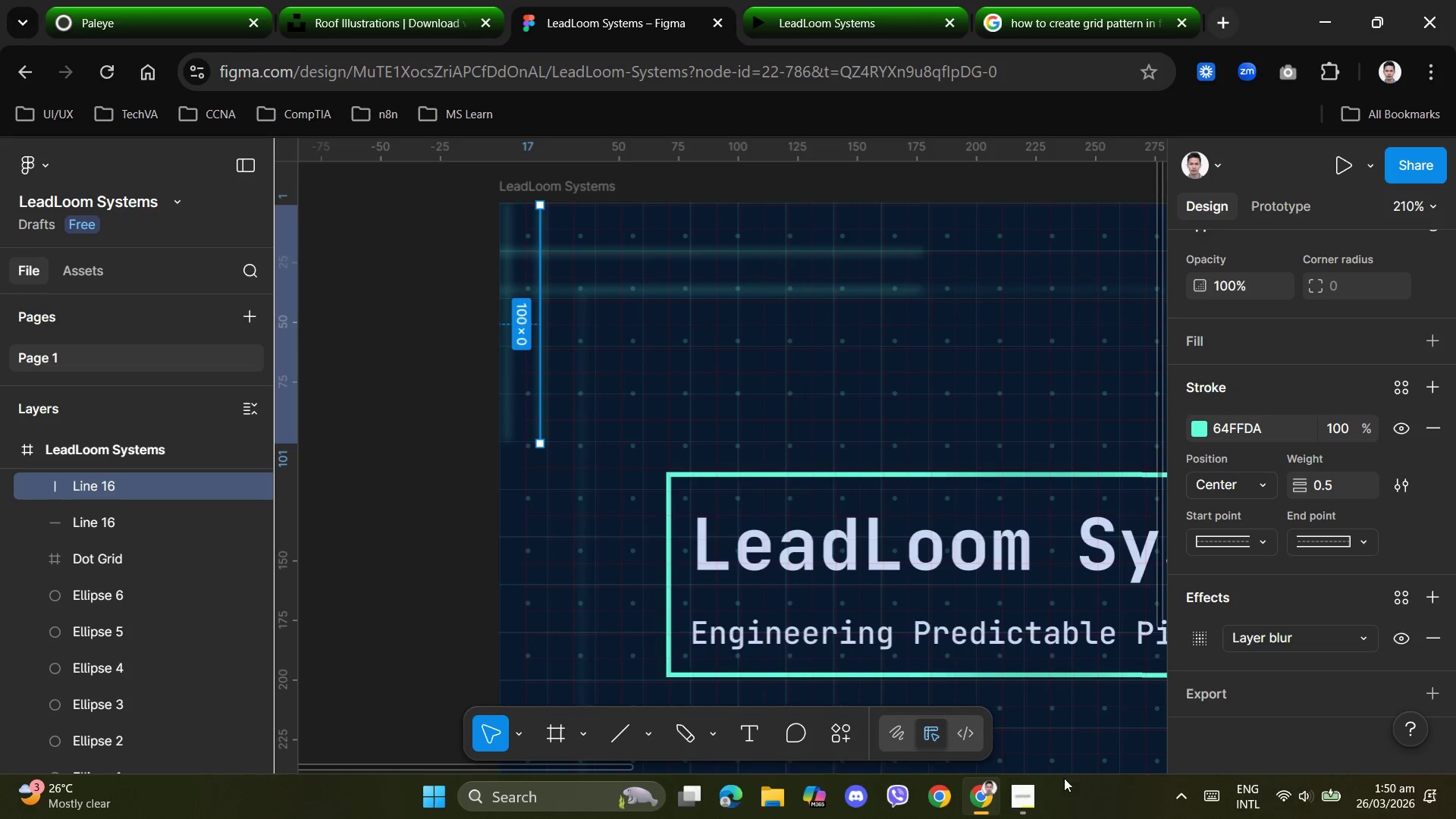 
left_click([1028, 802])